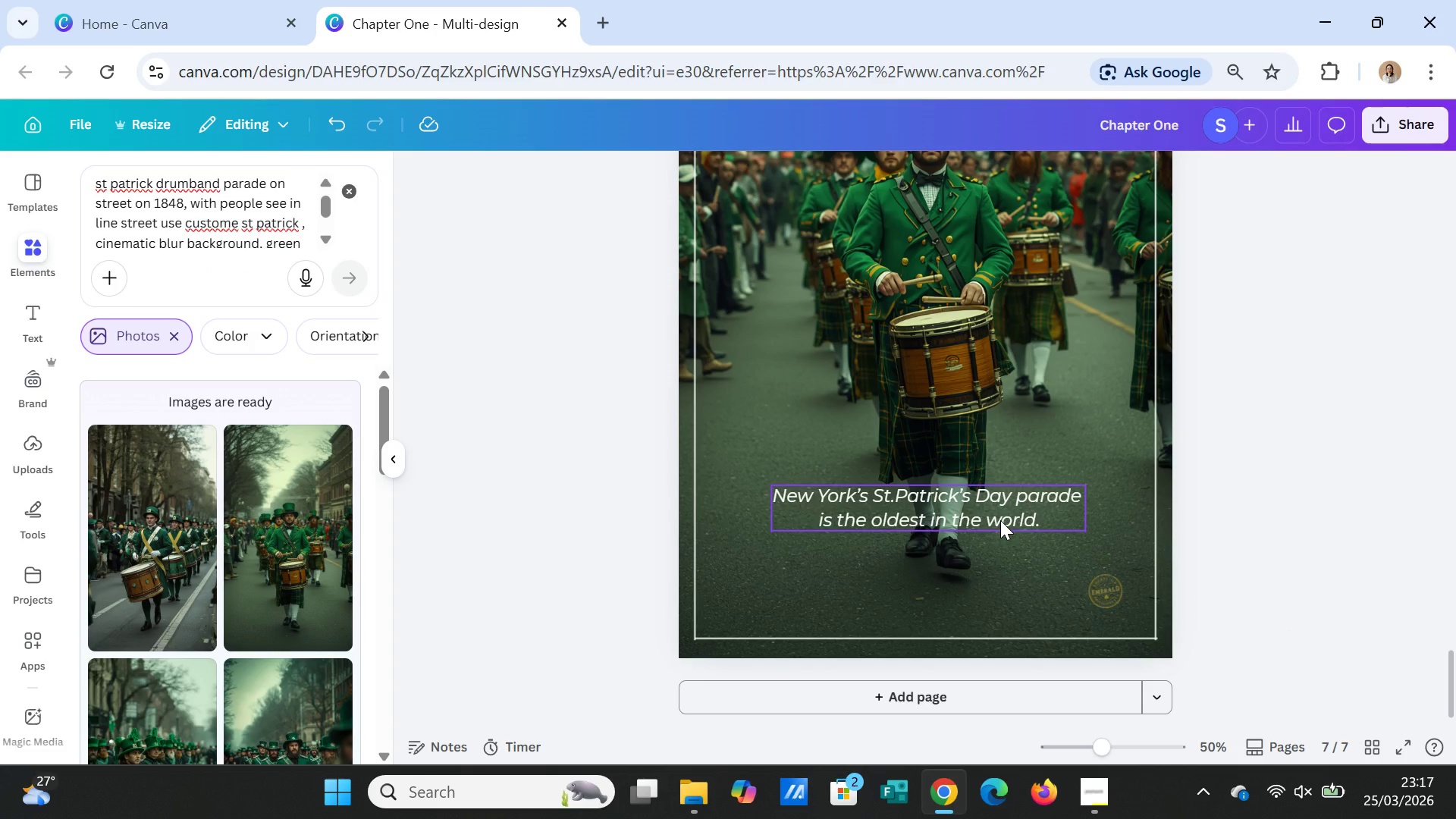 
wait(7.82)
 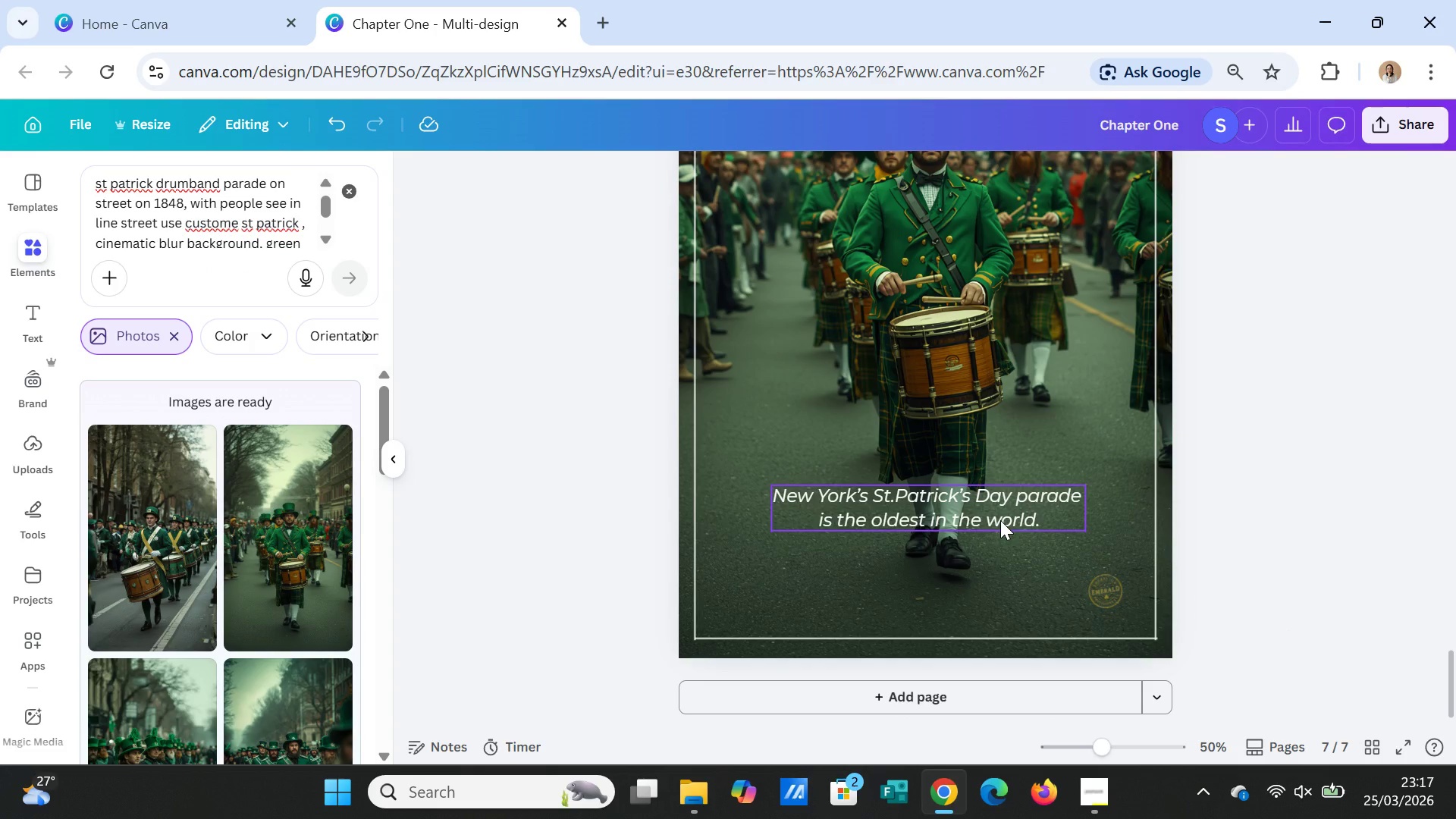 
scroll: coordinate [1307, 485], scroll_direction: up, amount: 5.0
 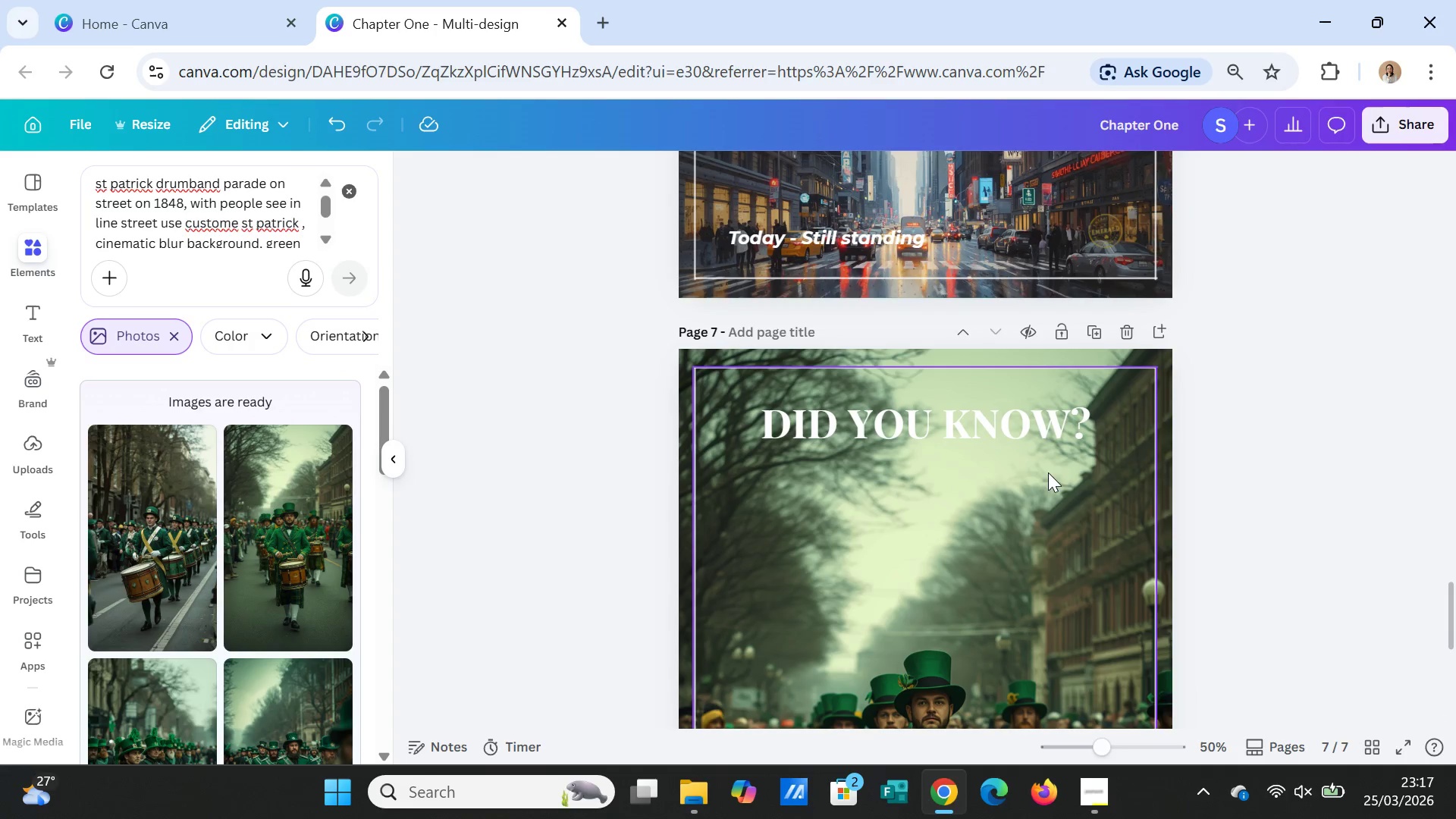 
left_click([1077, 504])
 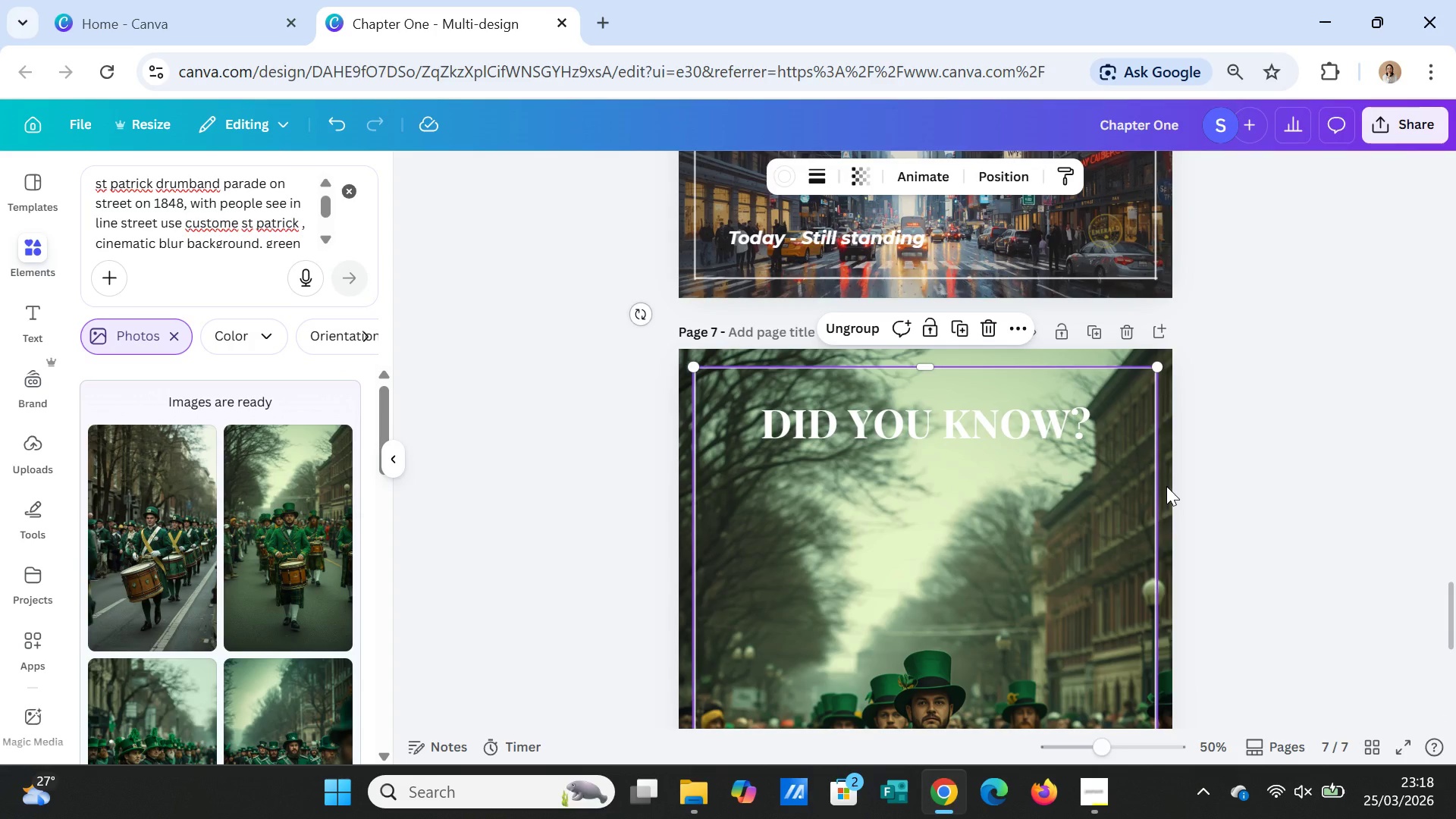 
left_click([1166, 486])
 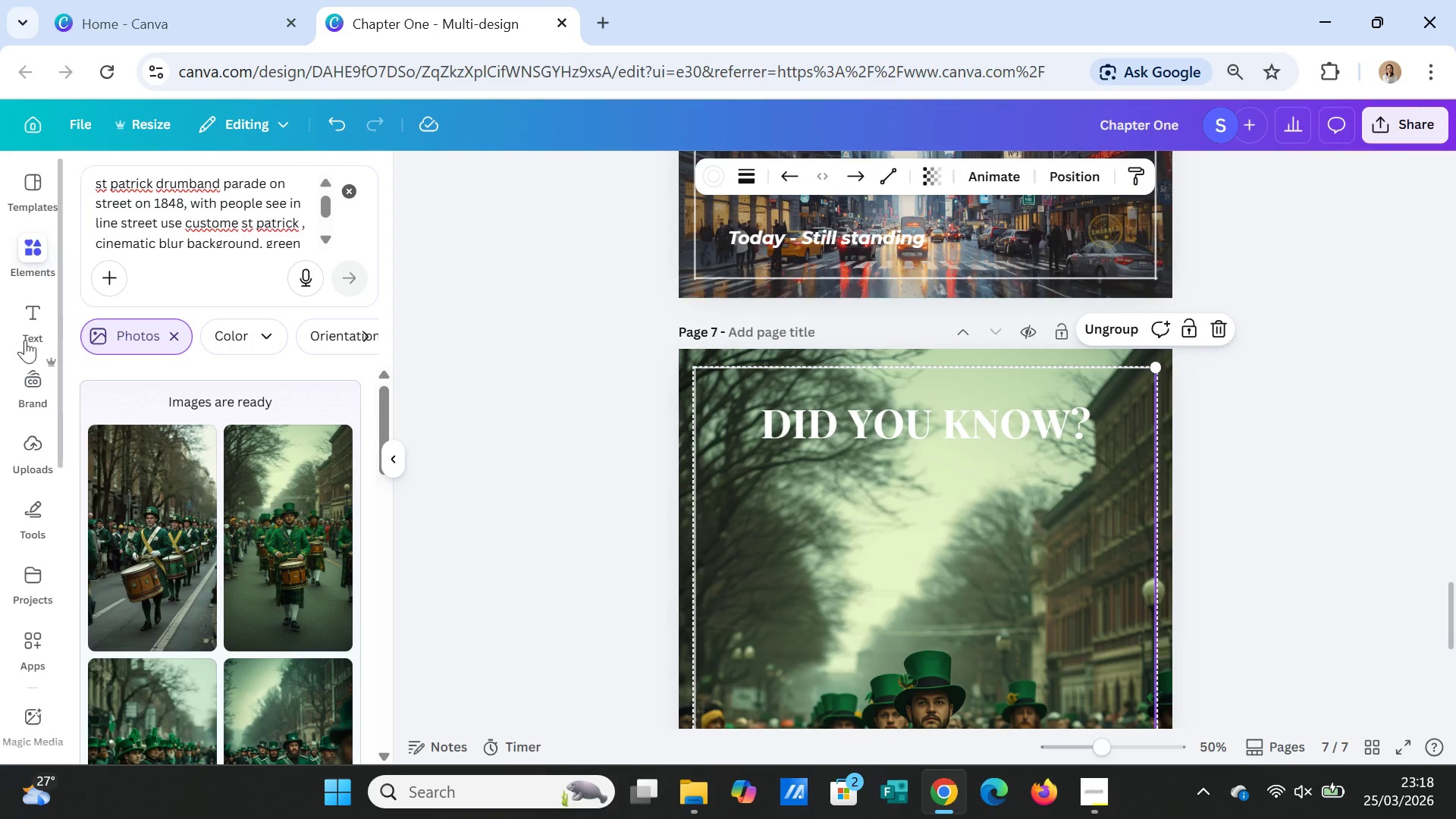 
left_click([19, 249])
 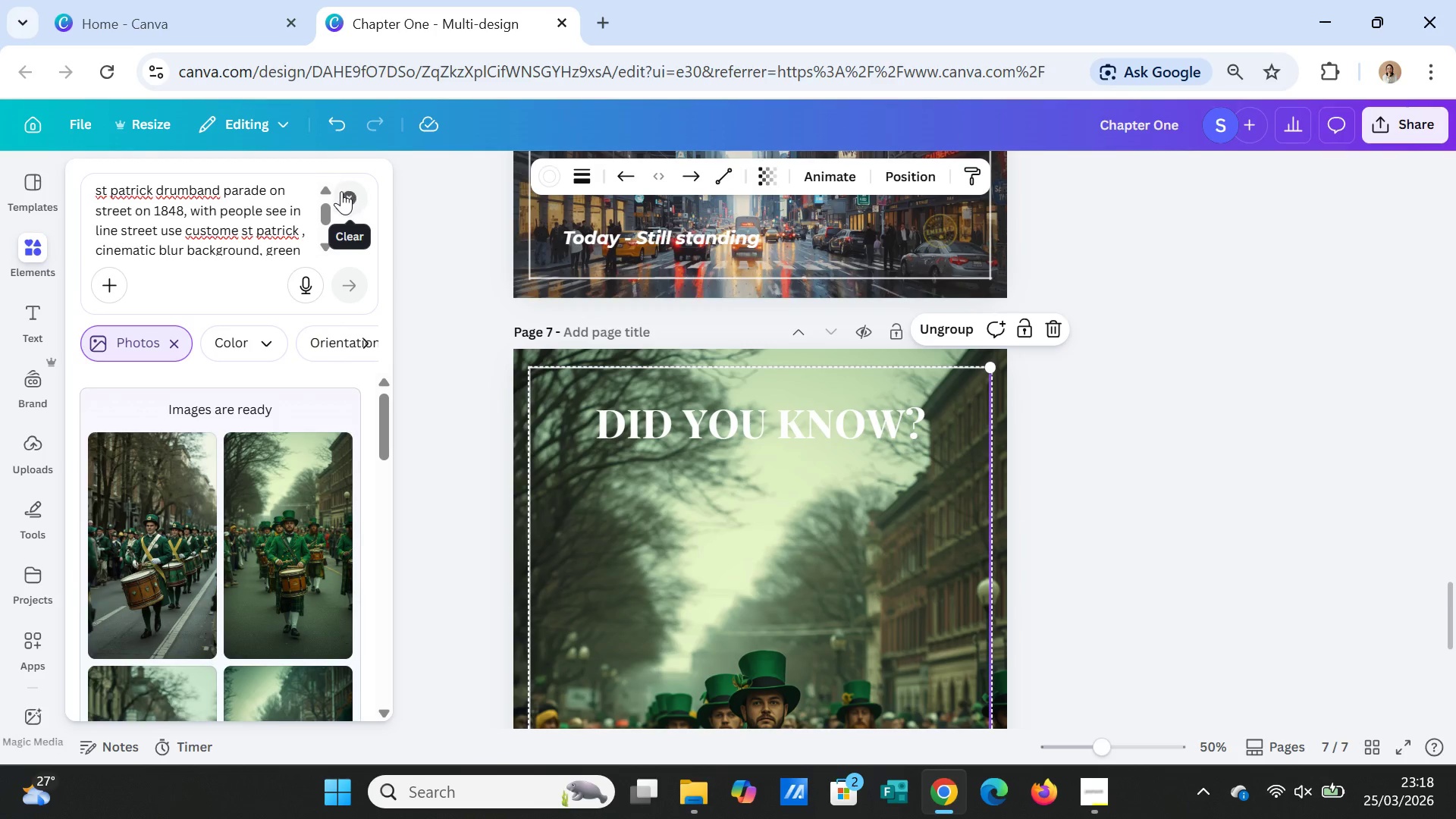 
left_click([346, 192])
 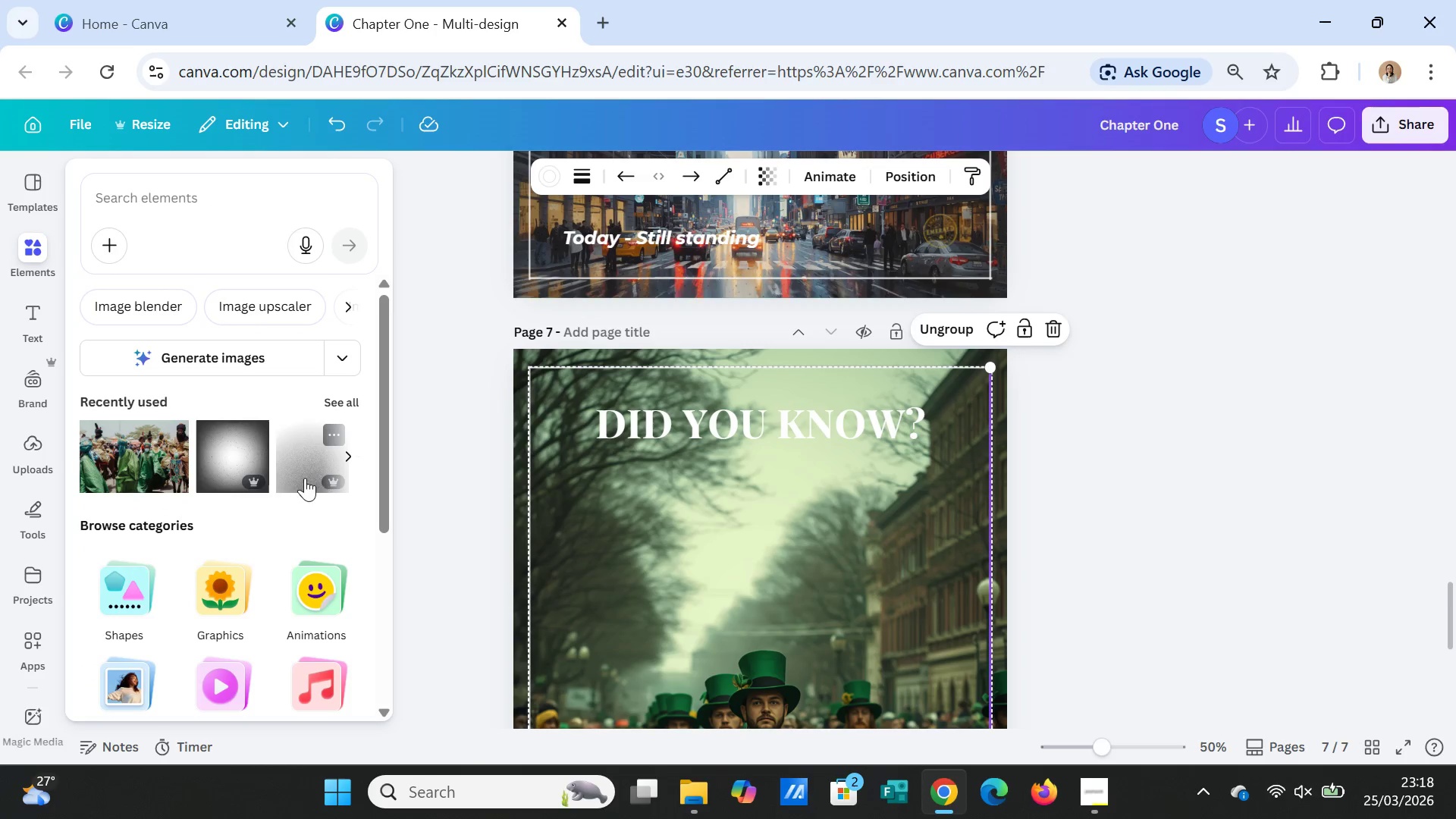 
scroll: coordinate [256, 479], scroll_direction: down, amount: 1.0
 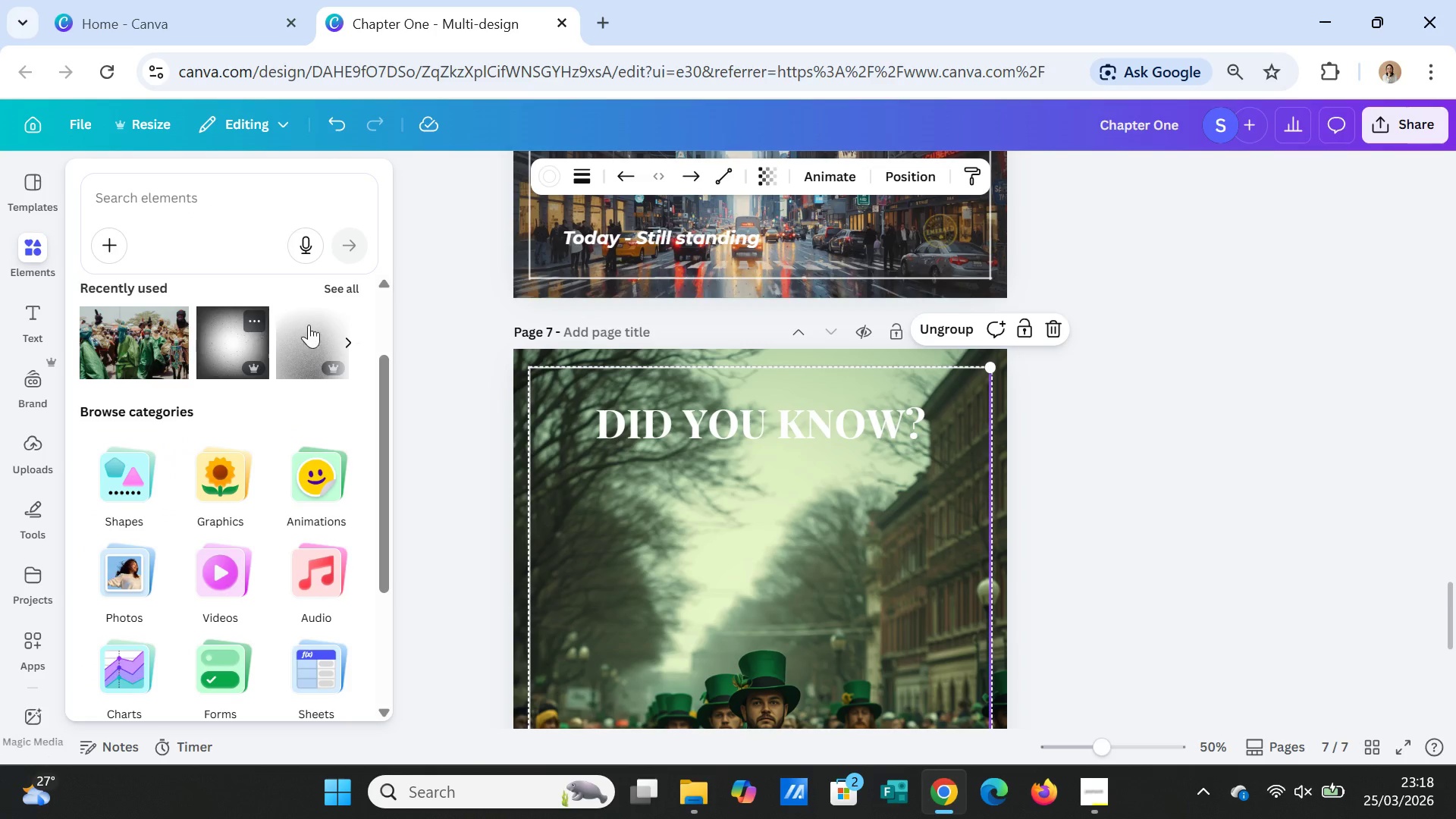 
left_click([329, 293])
 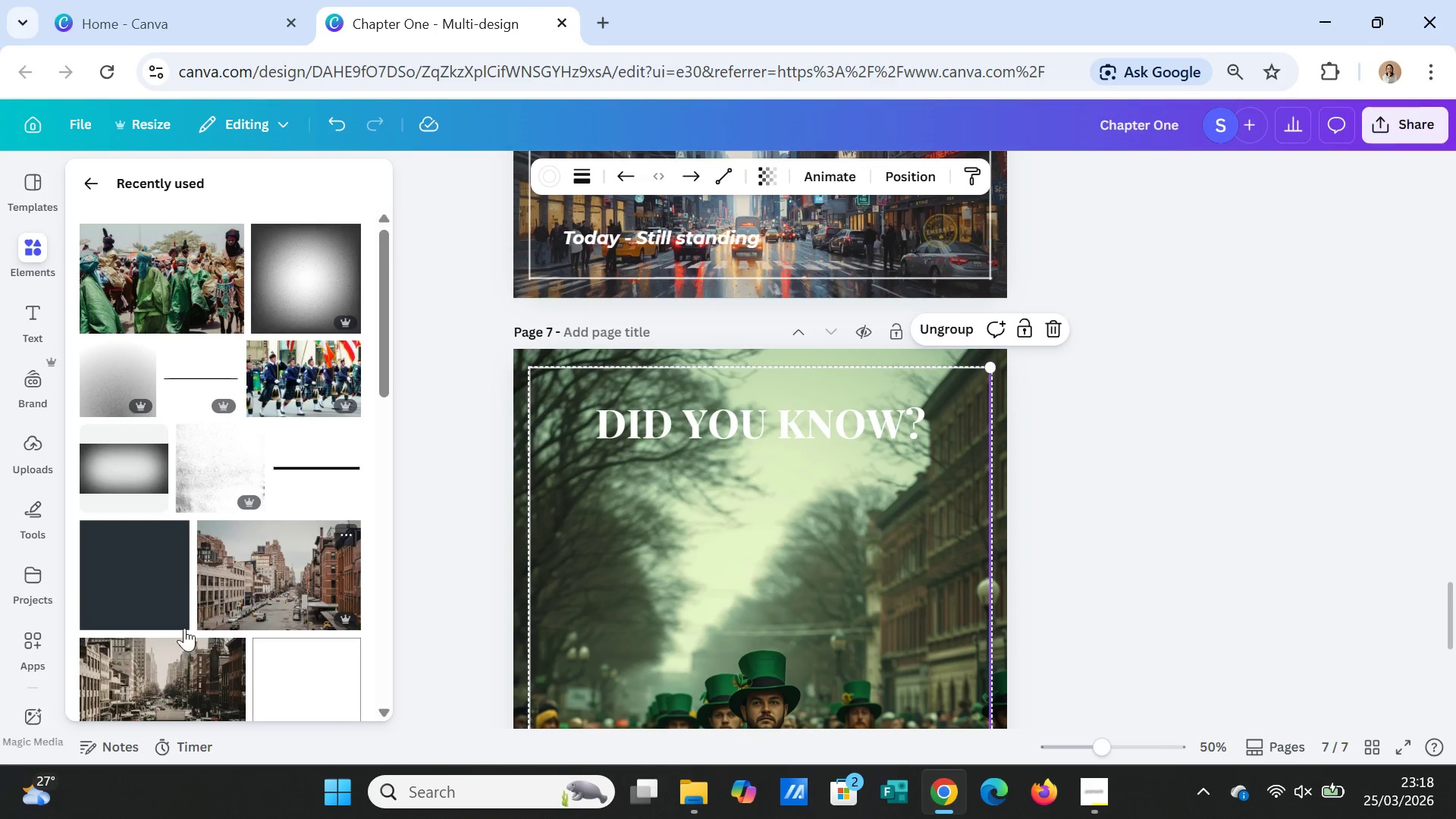 
left_click([121, 466])
 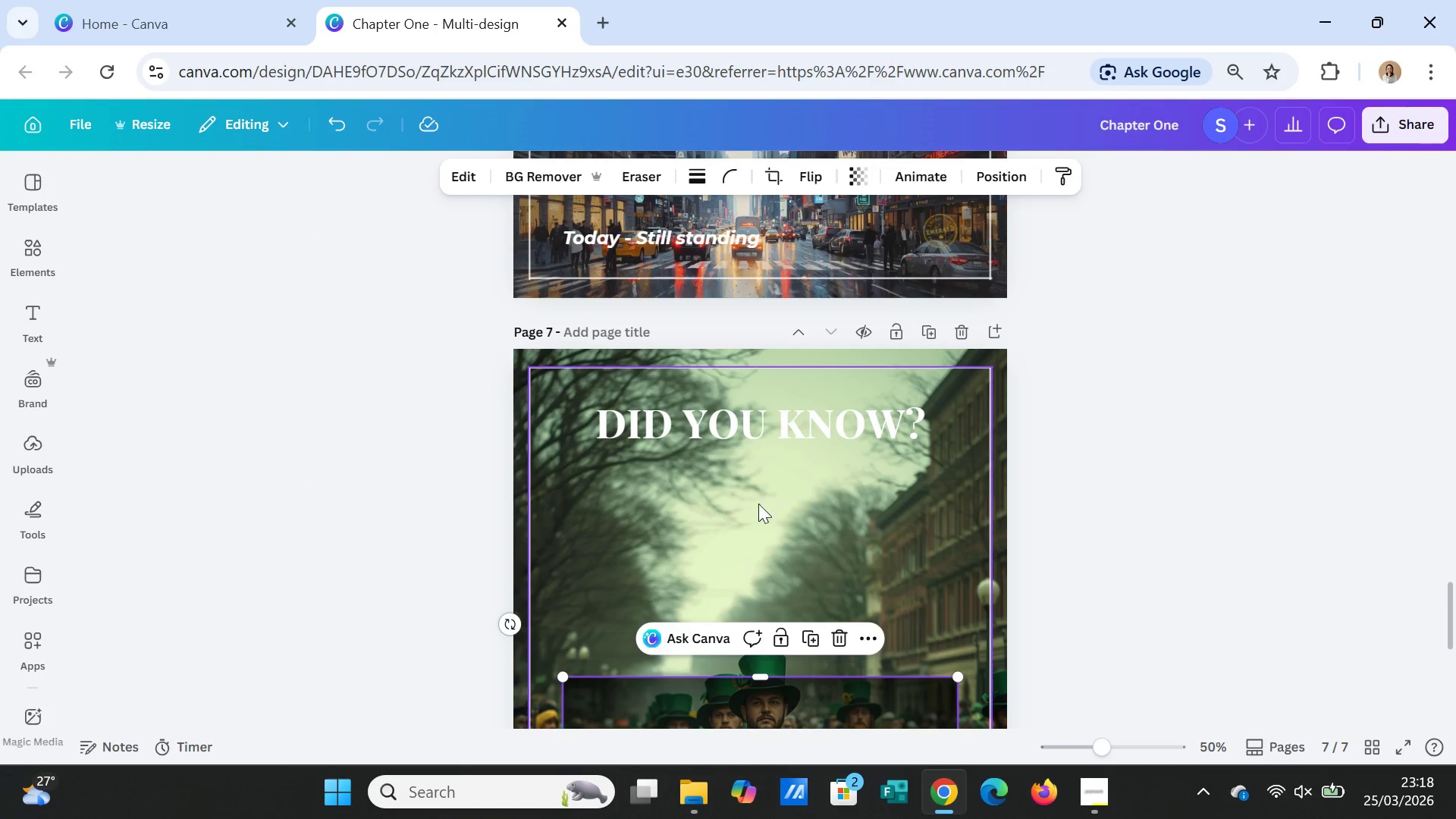 
scroll: coordinate [878, 477], scroll_direction: down, amount: 2.0
 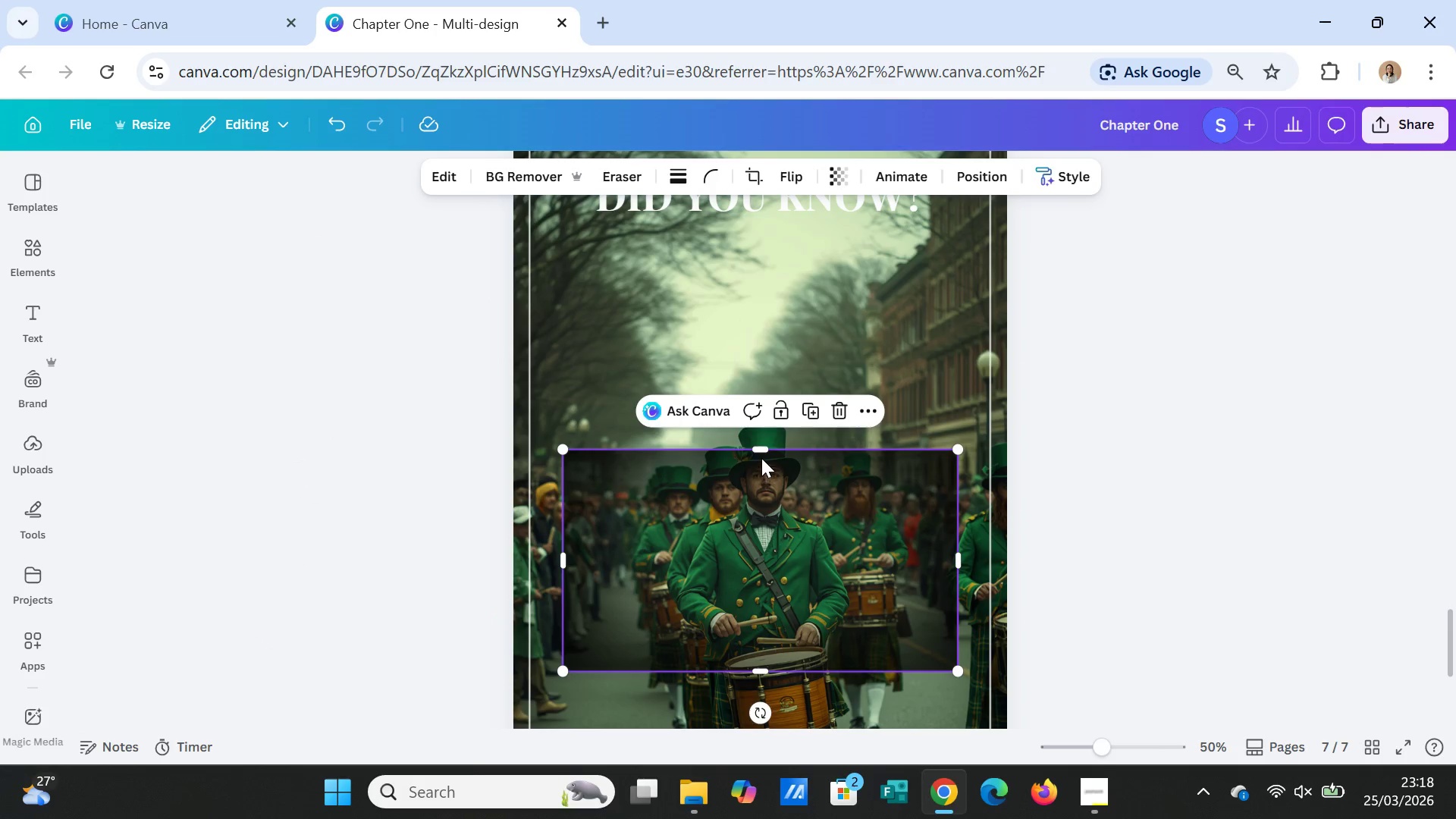 
left_click_drag(start_coordinate=[758, 450], to_coordinate=[745, 206])
 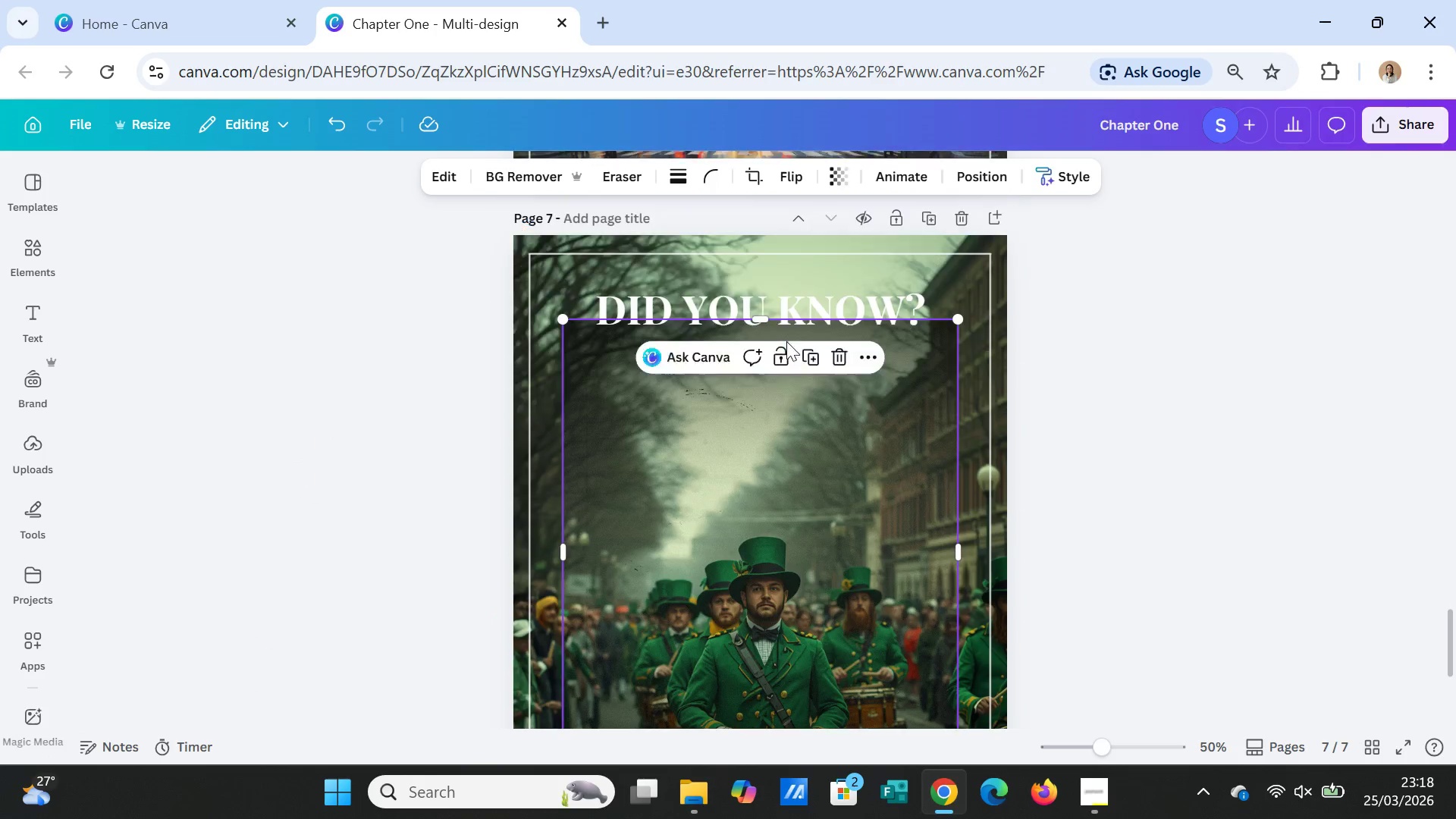 
scroll: coordinate [786, 340], scroll_direction: up, amount: 1.0
 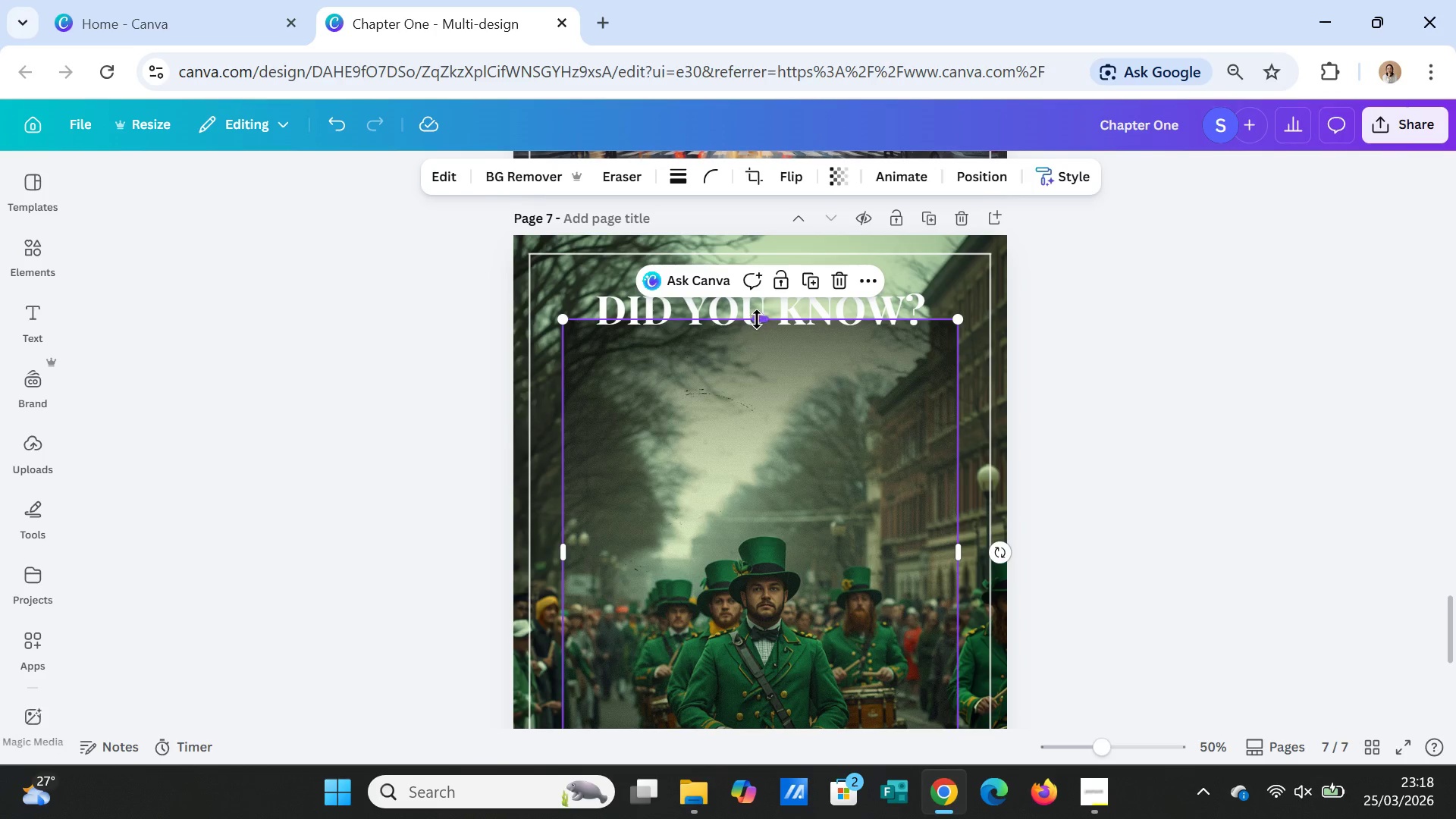 
left_click_drag(start_coordinate=[757, 318], to_coordinate=[757, 239])
 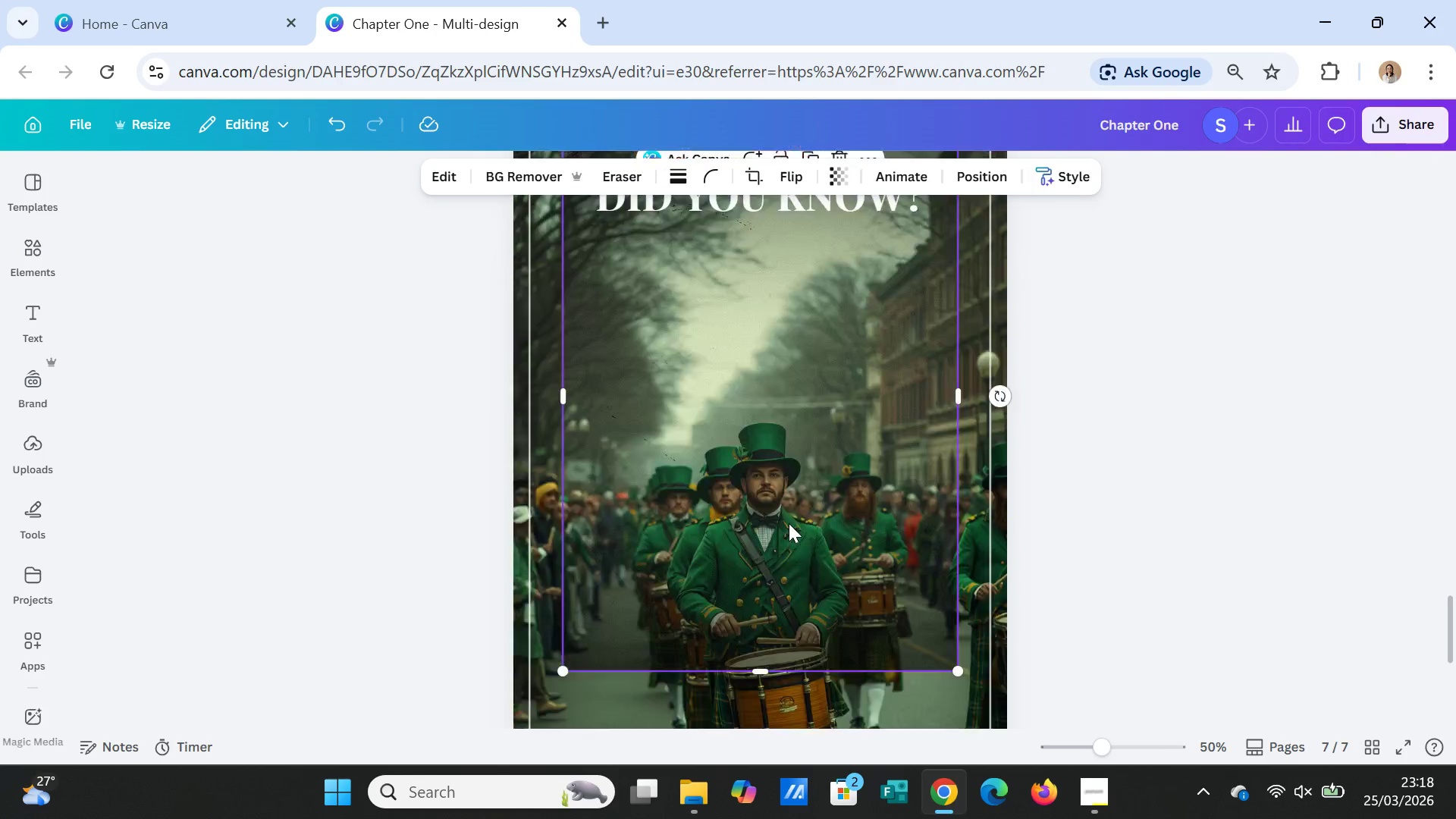 
scroll: coordinate [789, 525], scroll_direction: down, amount: 4.0
 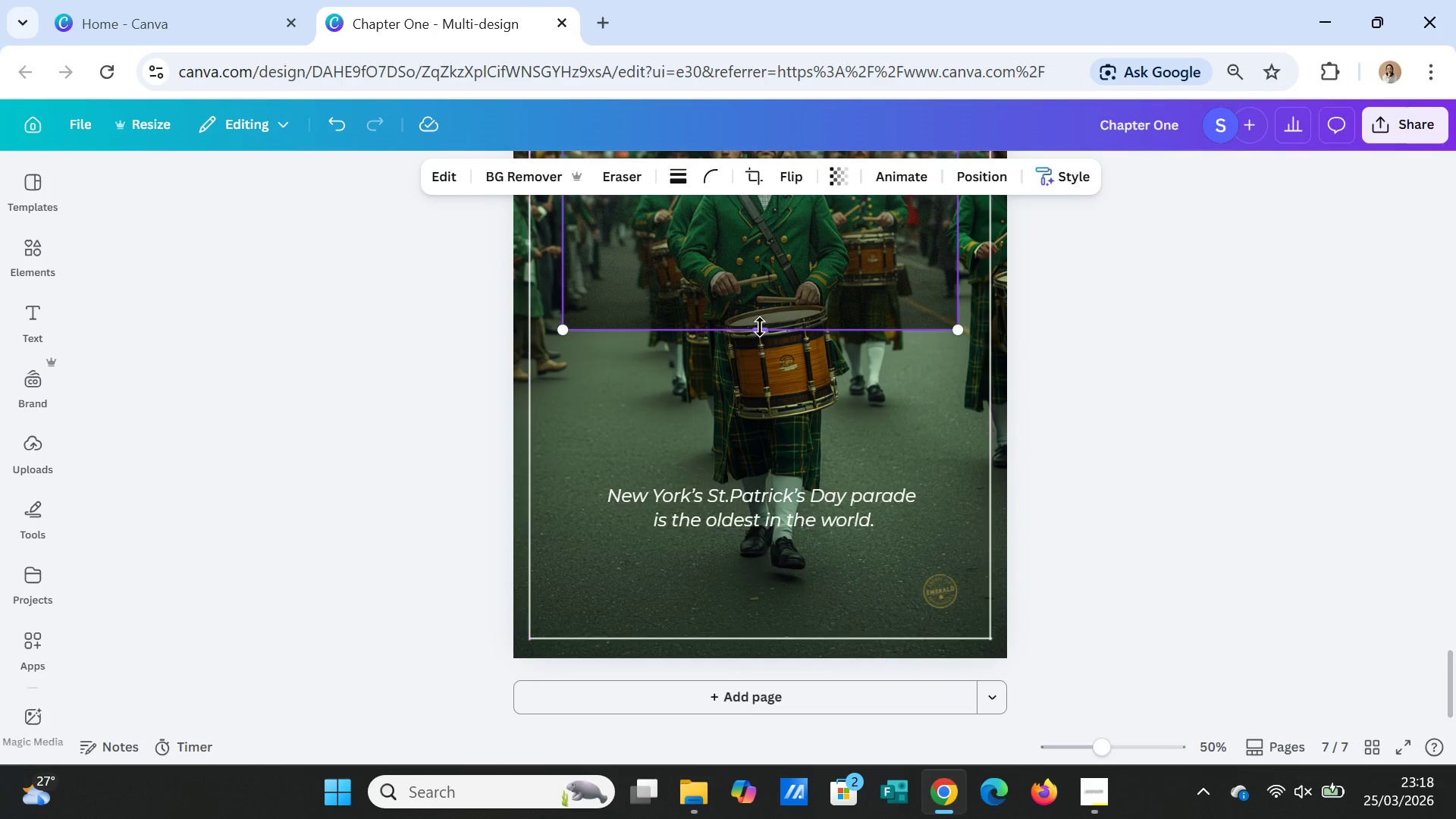 
left_click_drag(start_coordinate=[760, 326], to_coordinate=[759, 652])
 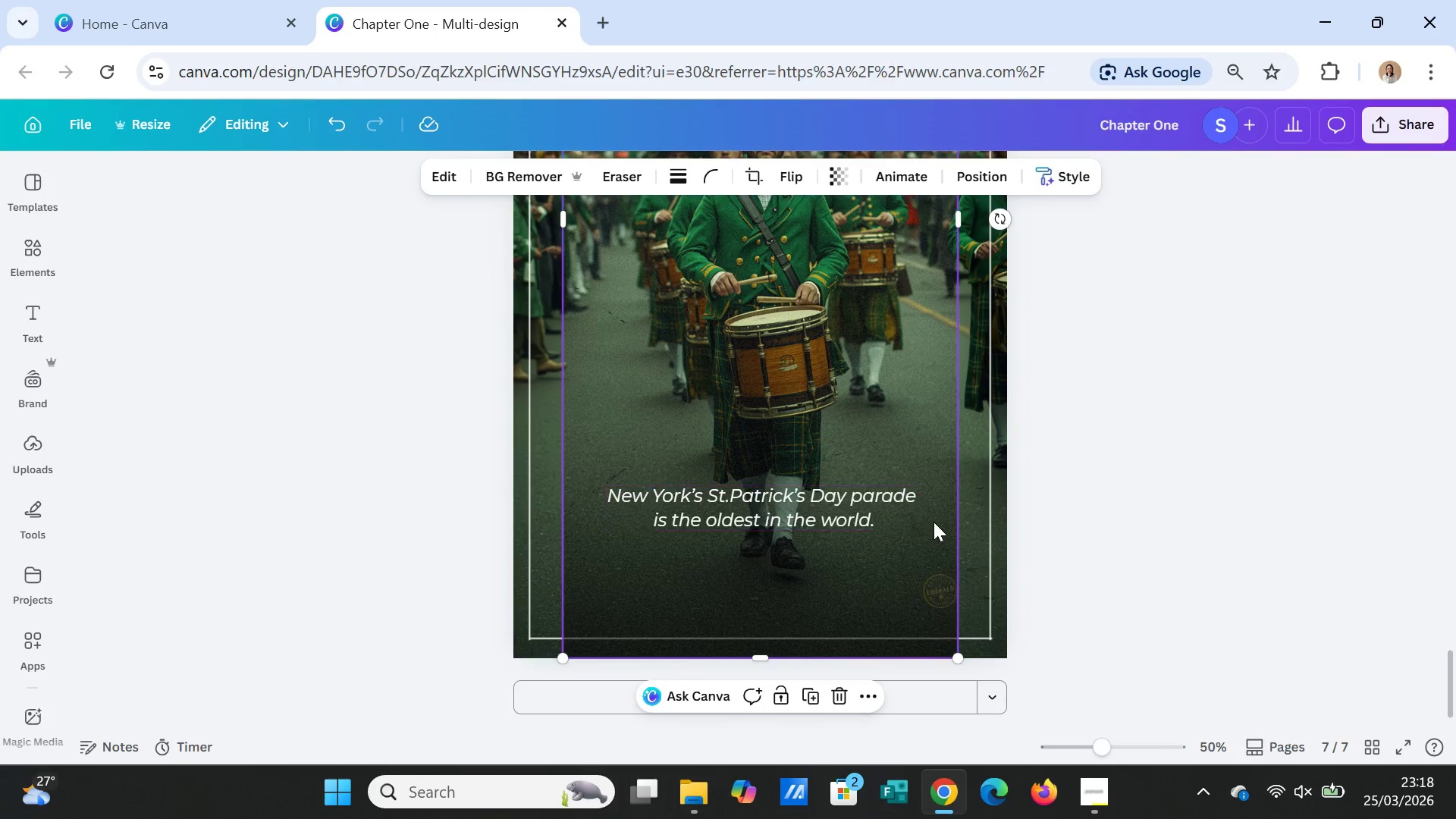 
scroll: coordinate [934, 522], scroll_direction: up, amount: 1.0
 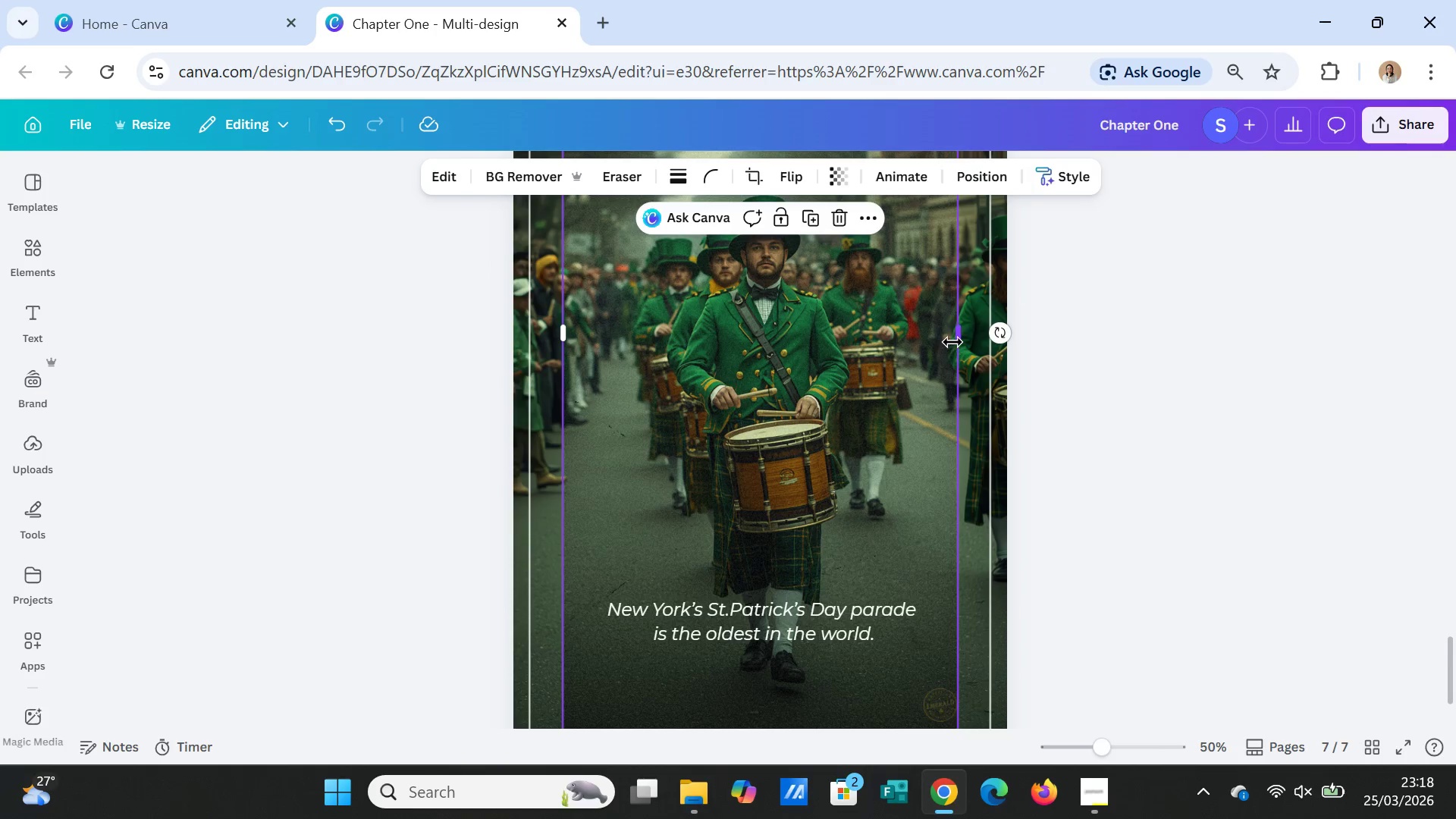 
left_click_drag(start_coordinate=[953, 340], to_coordinate=[999, 340])
 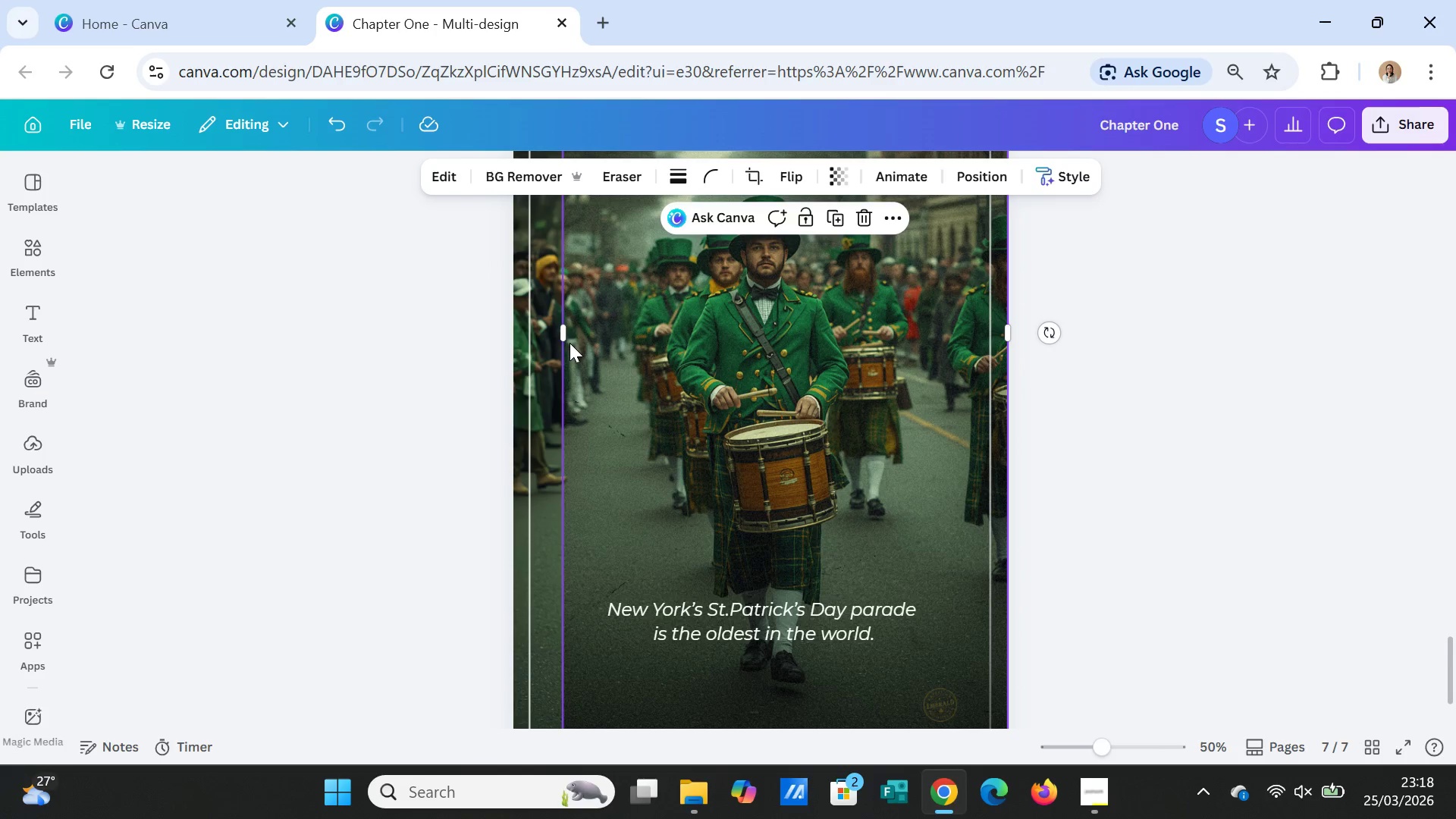 
left_click_drag(start_coordinate=[563, 337], to_coordinate=[511, 332])
 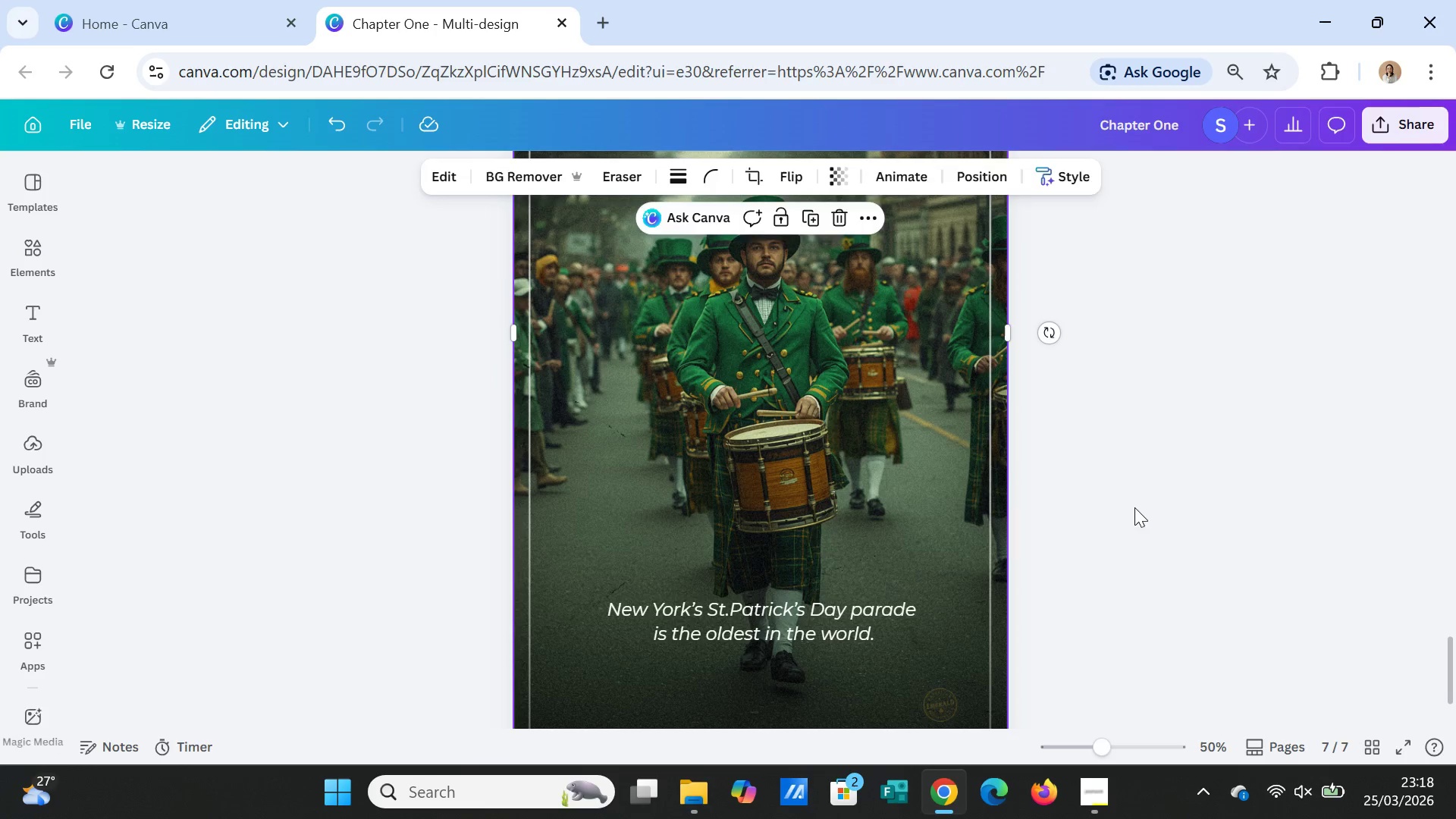 
left_click([1134, 507])
 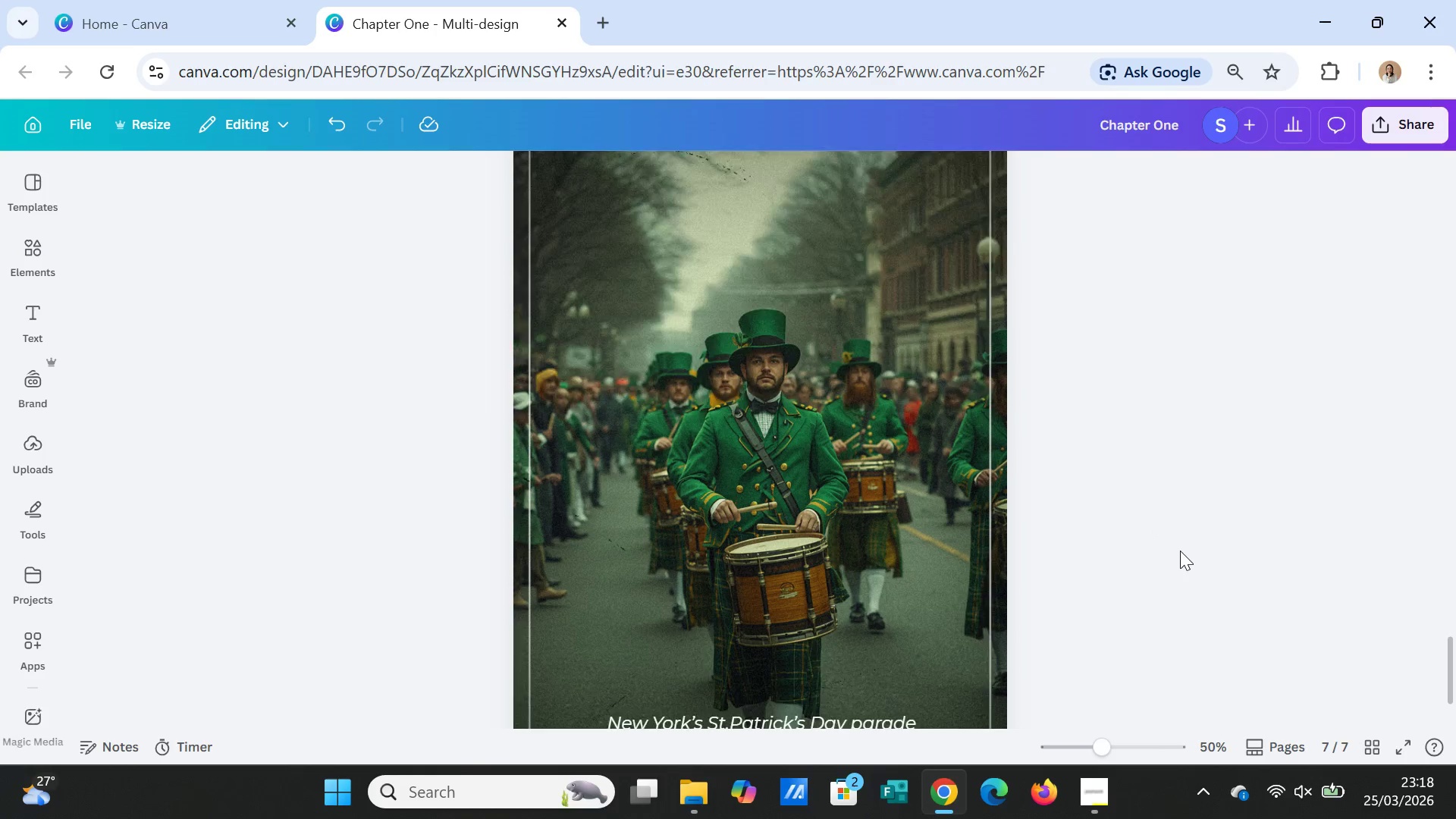 
scroll: coordinate [1180, 551], scroll_direction: up, amount: 2.0
 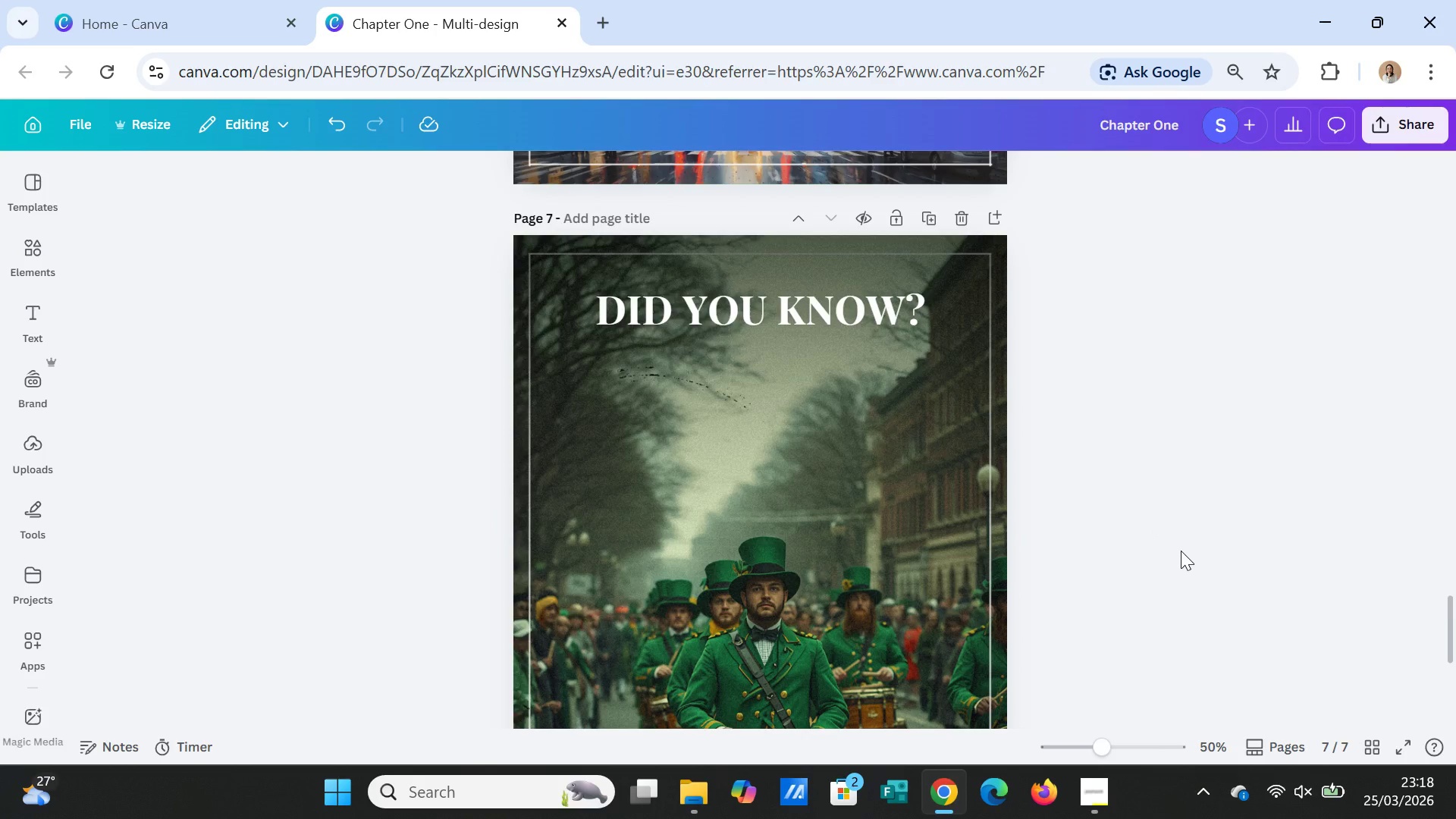 
scroll: coordinate [1181, 551], scroll_direction: down, amount: 2.0
 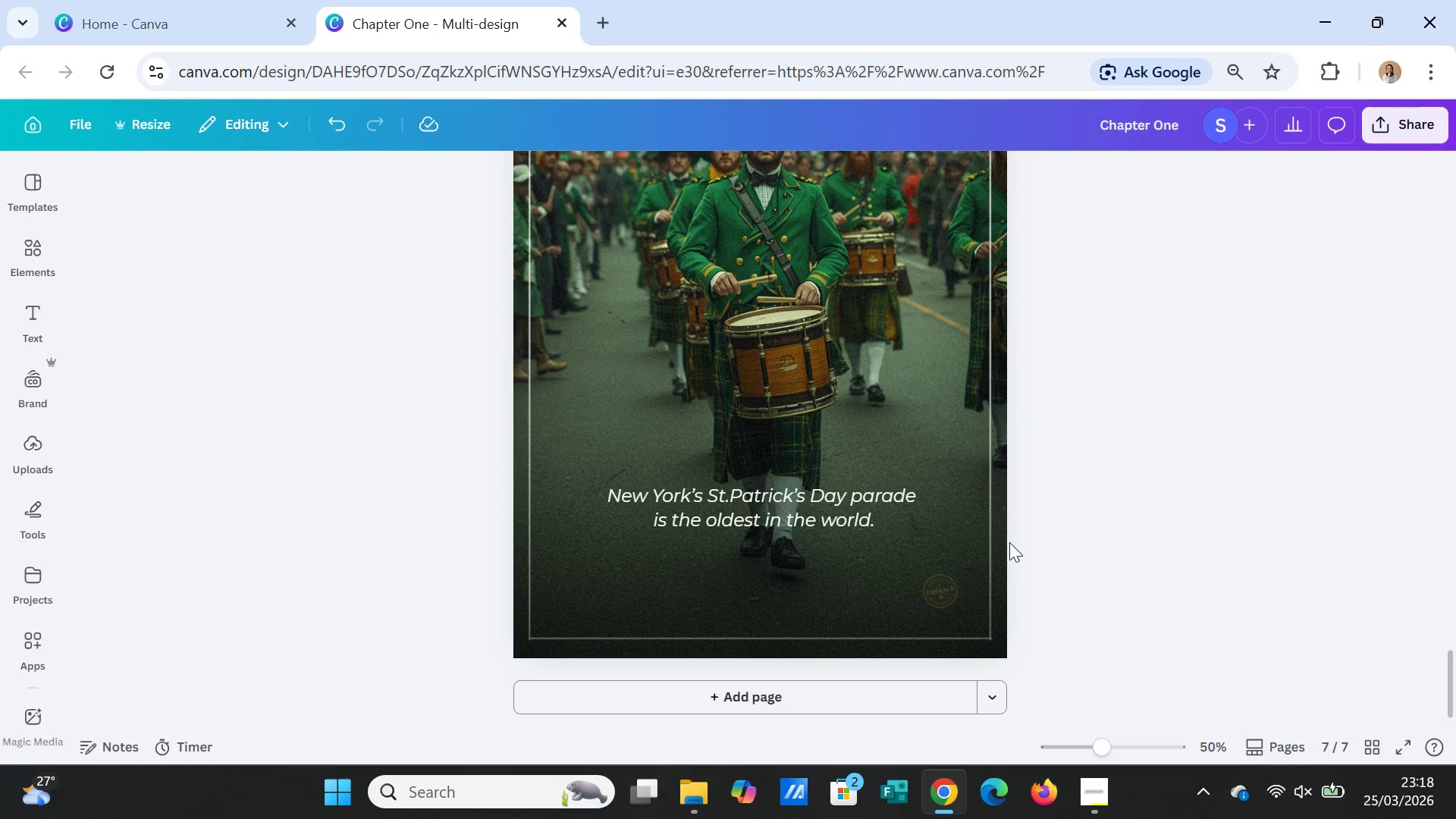 
left_click([913, 526])
 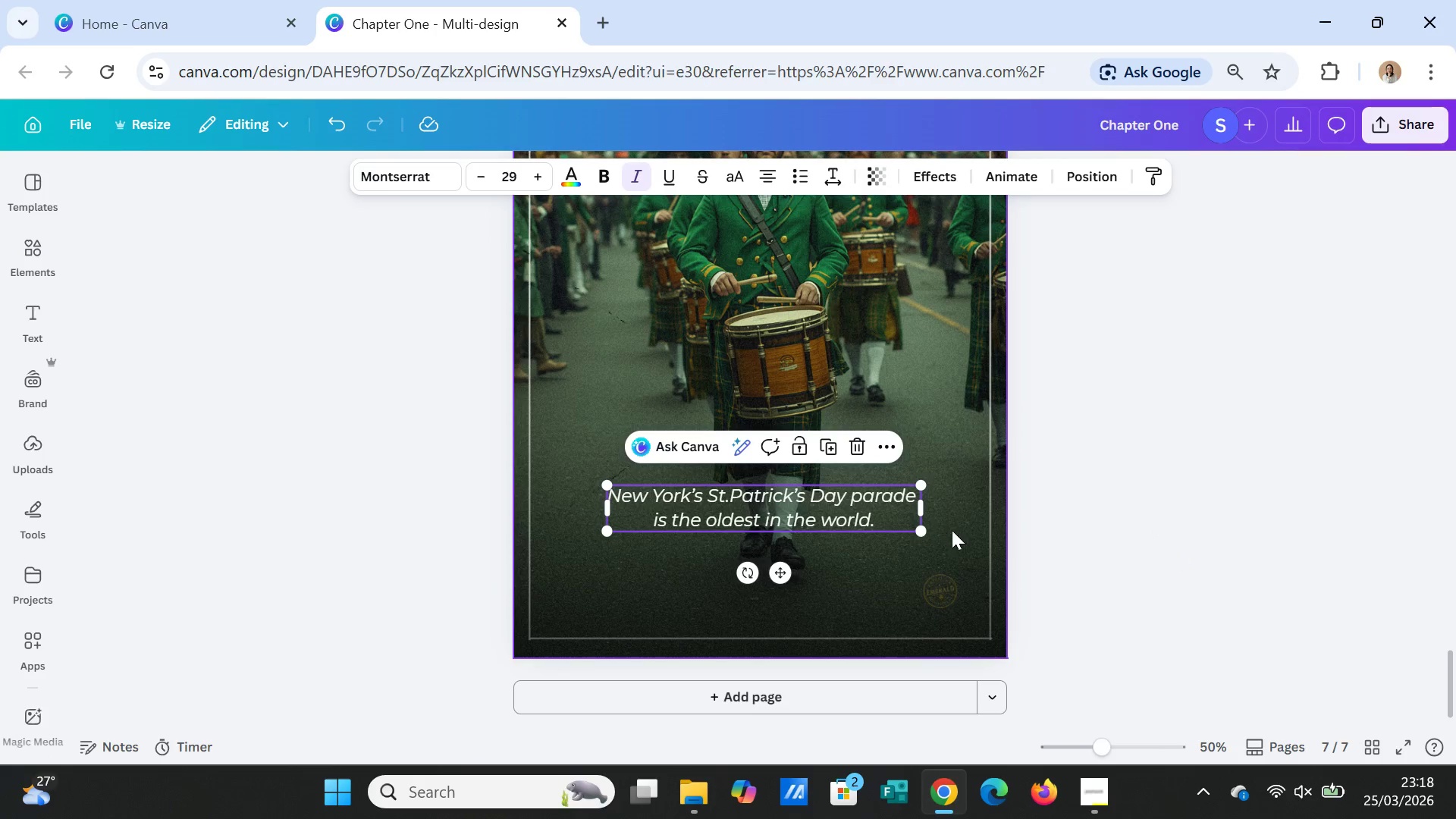 
left_click([952, 531])
 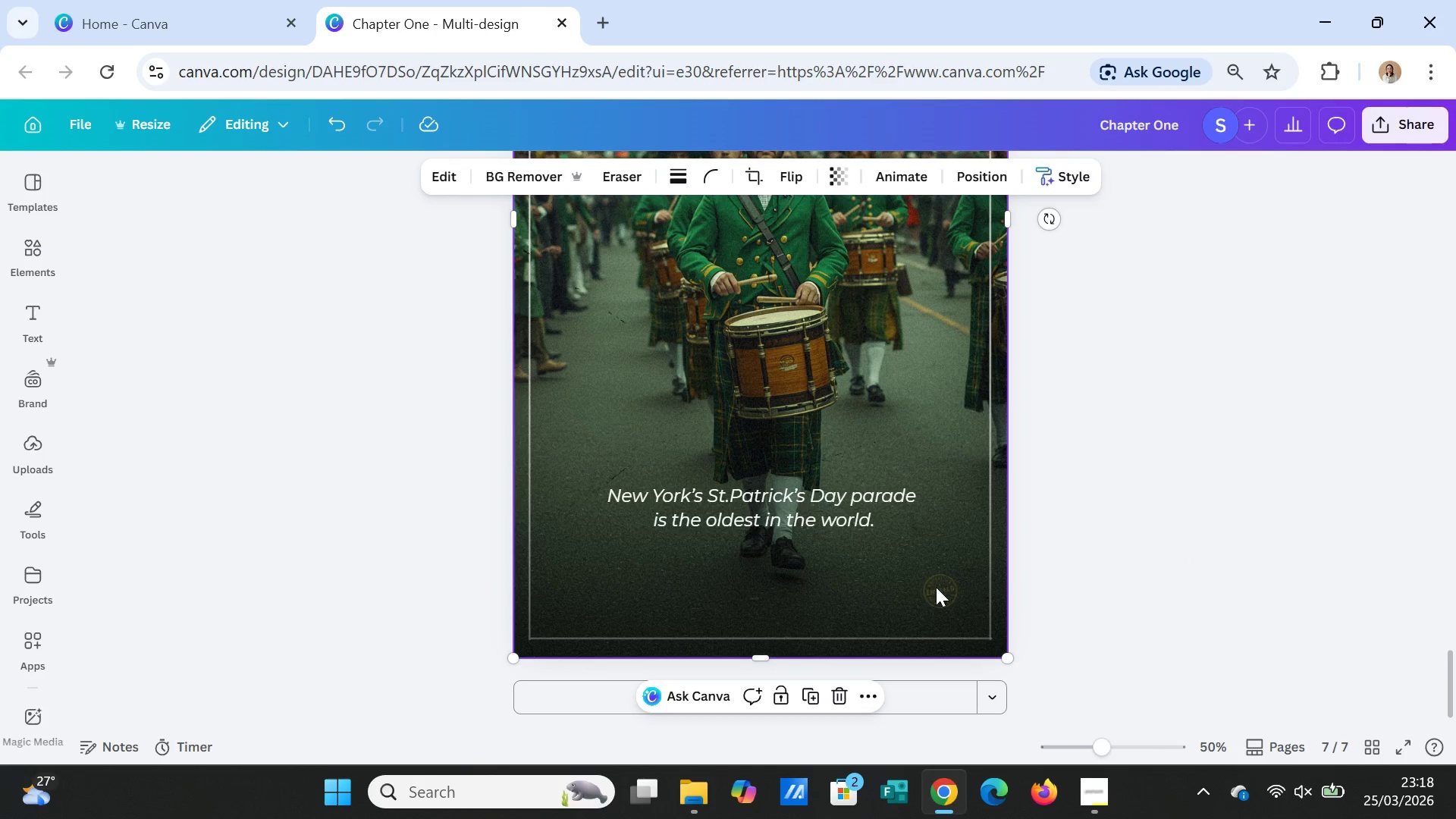 
left_click([936, 587])
 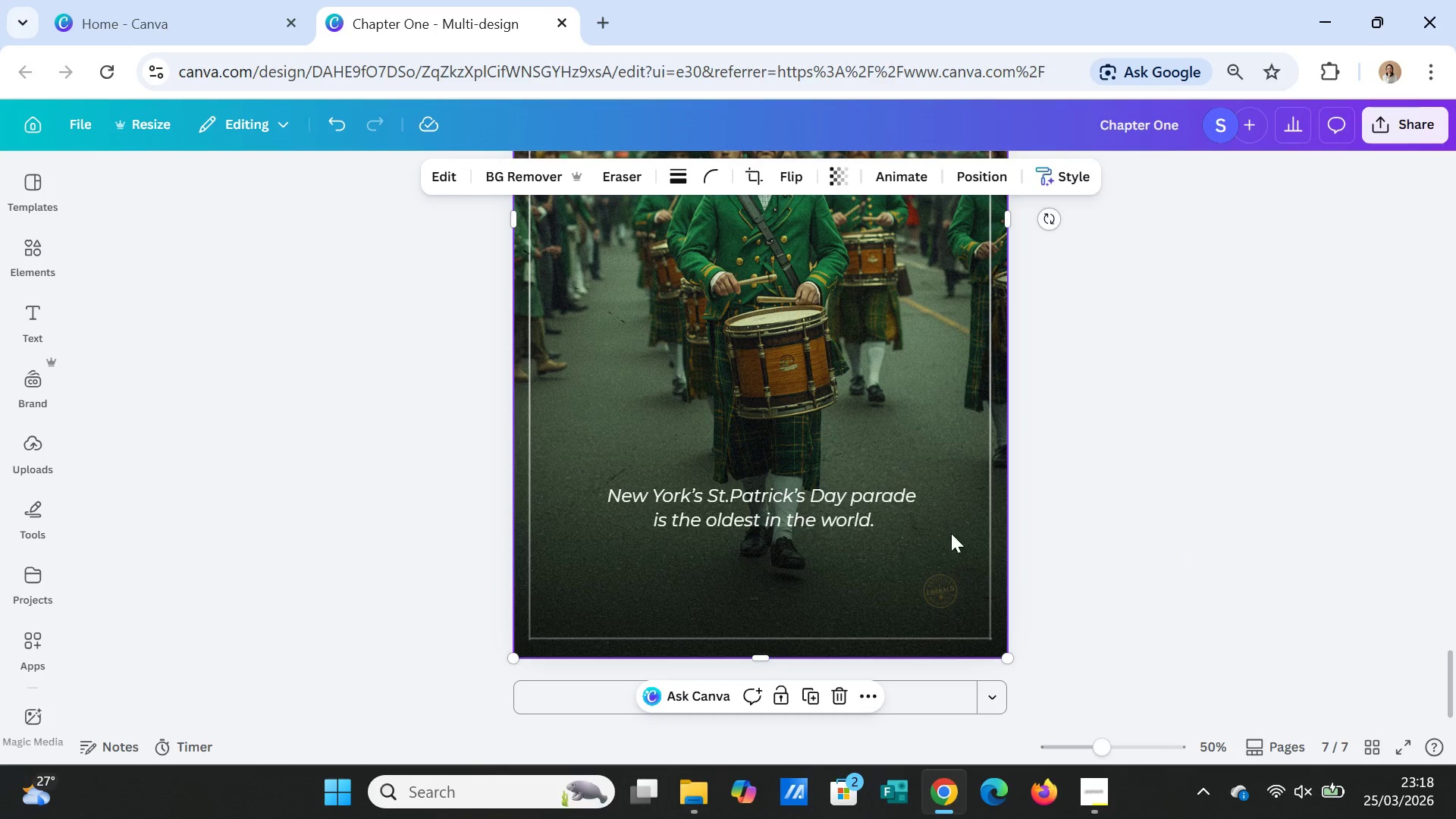 
right_click([951, 531])
 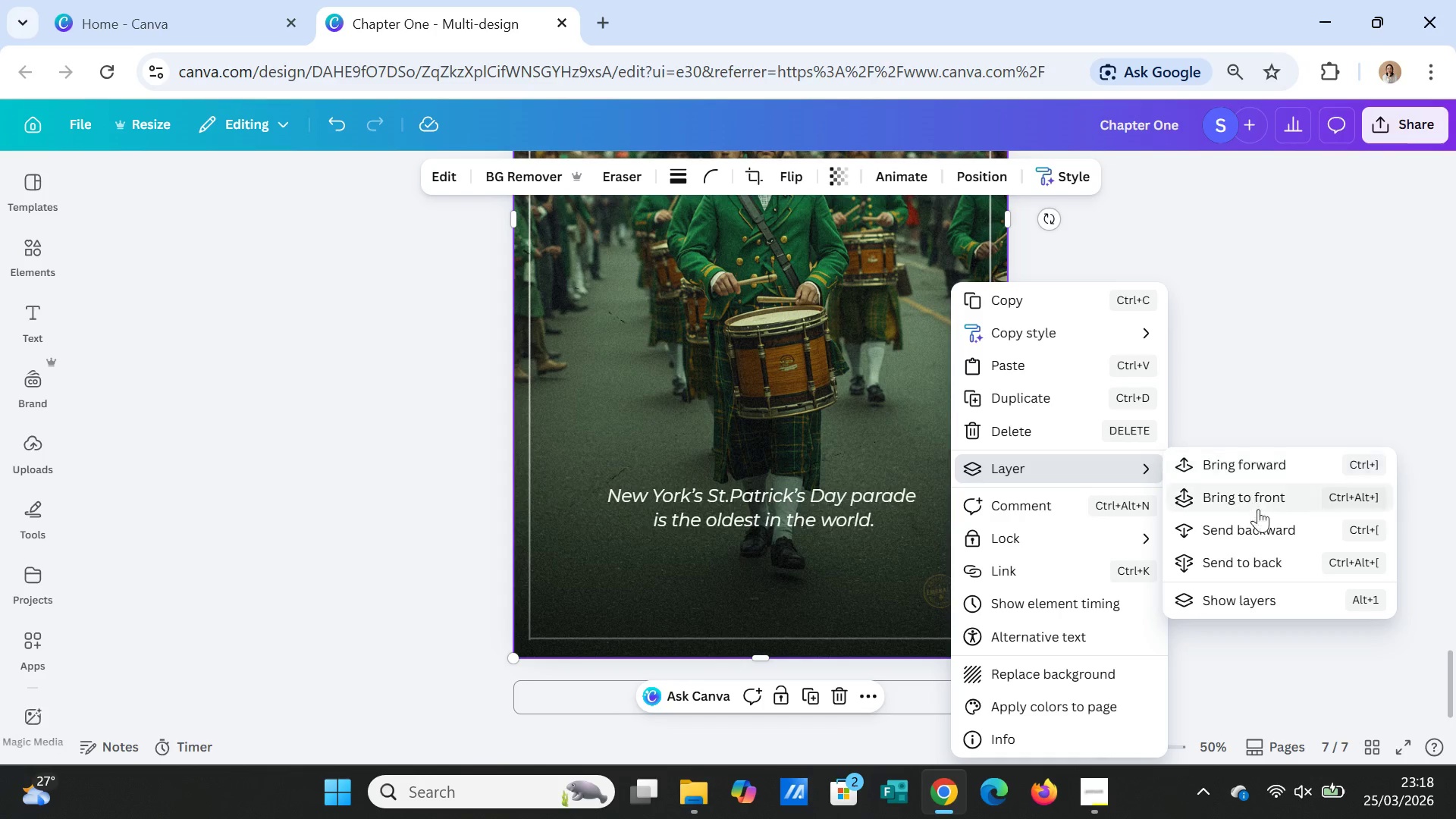 
left_click([1263, 531])
 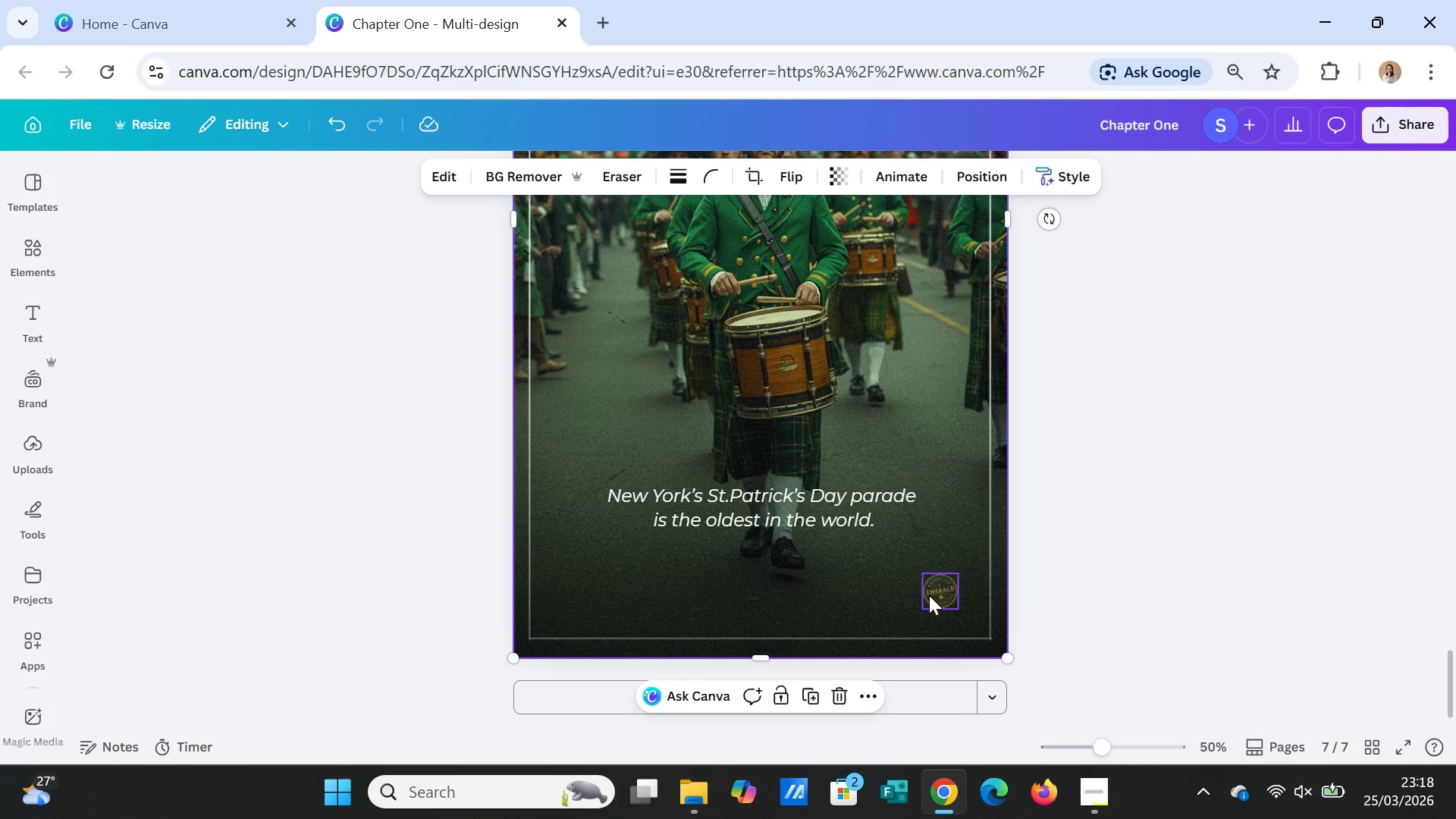 
left_click([929, 595])
 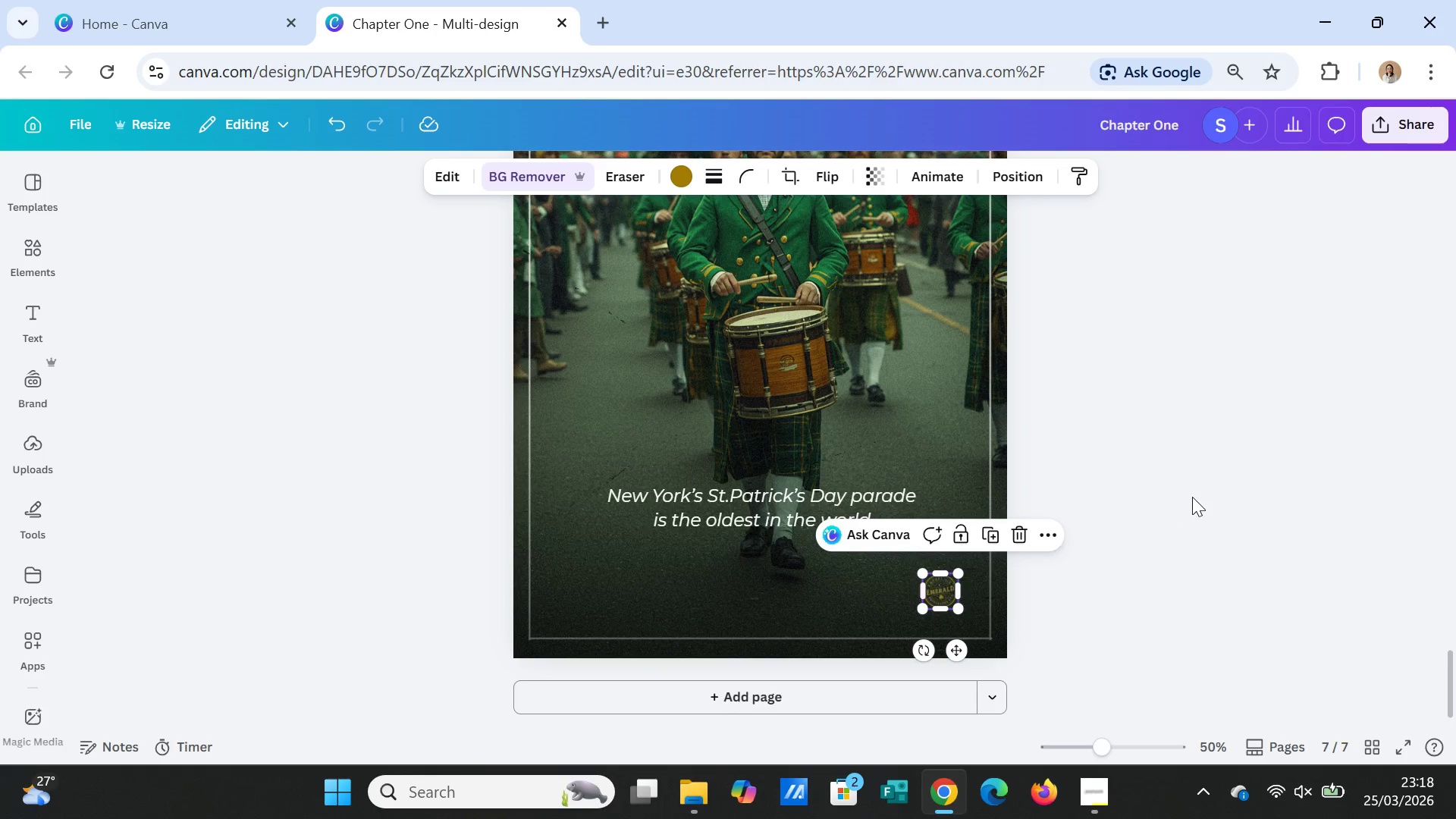 
left_click([1192, 497])
 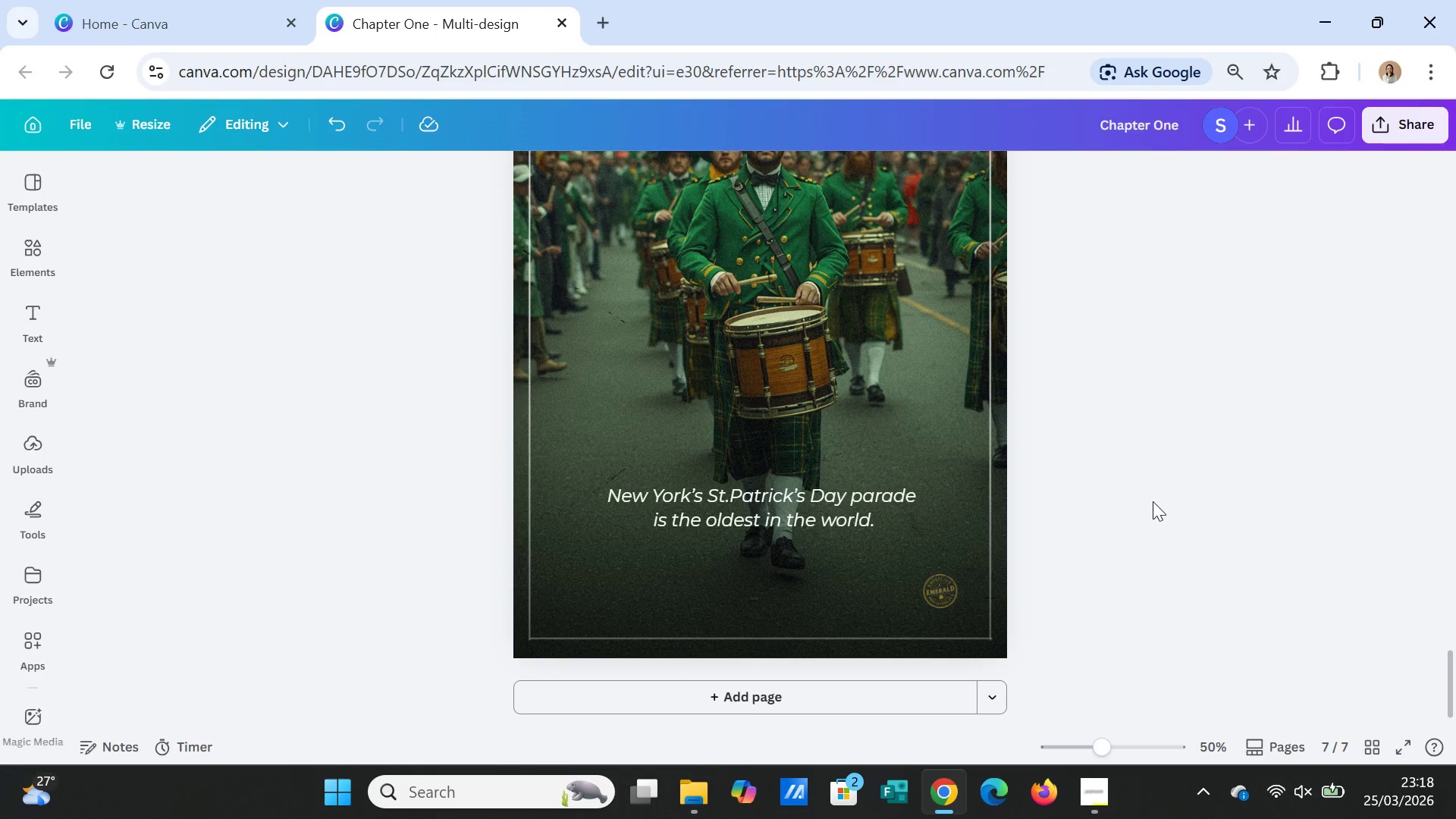 
scroll: coordinate [1153, 501], scroll_direction: up, amount: 3.0
 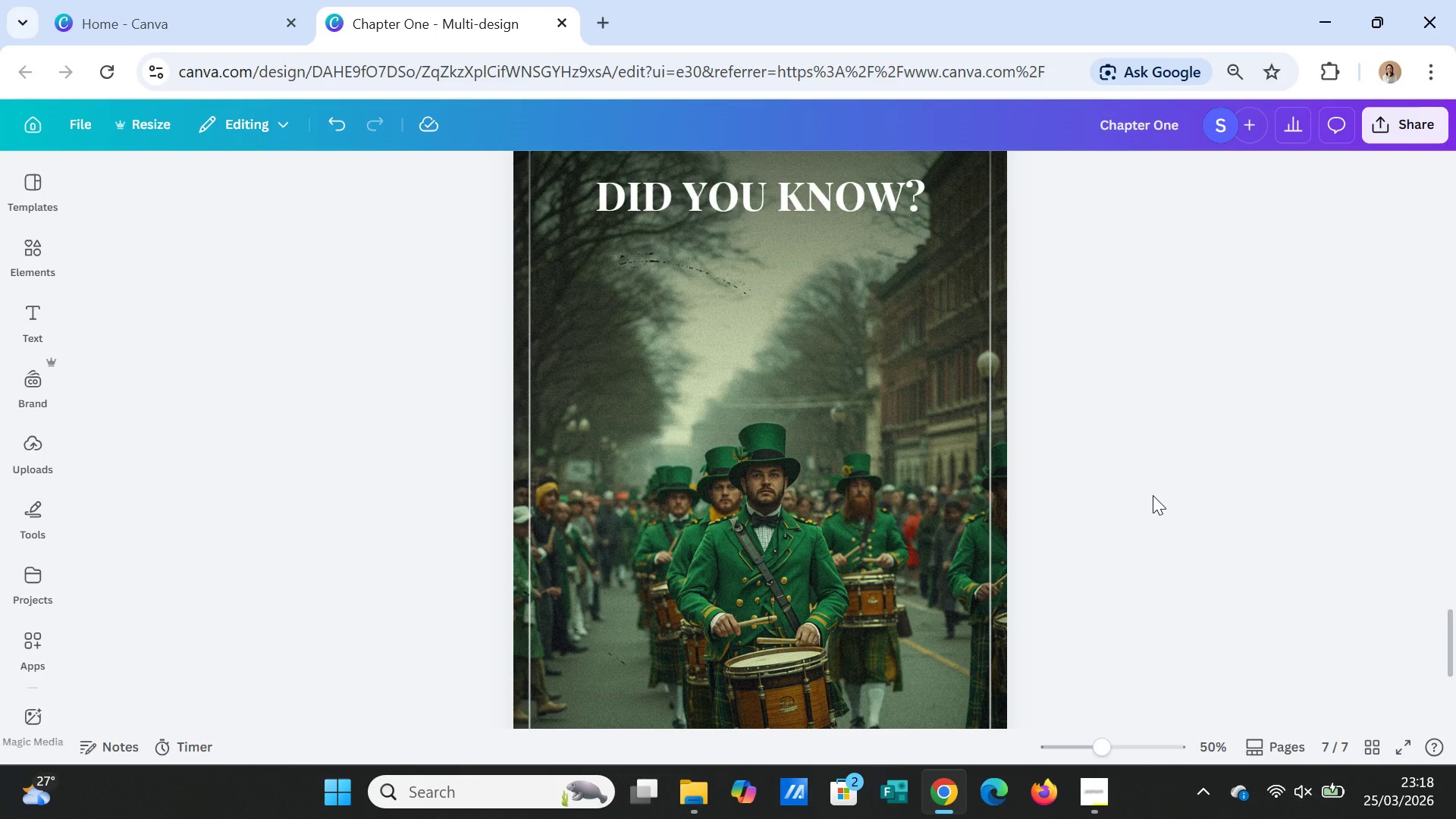 
scroll: coordinate [1153, 495], scroll_direction: down, amount: 3.0
 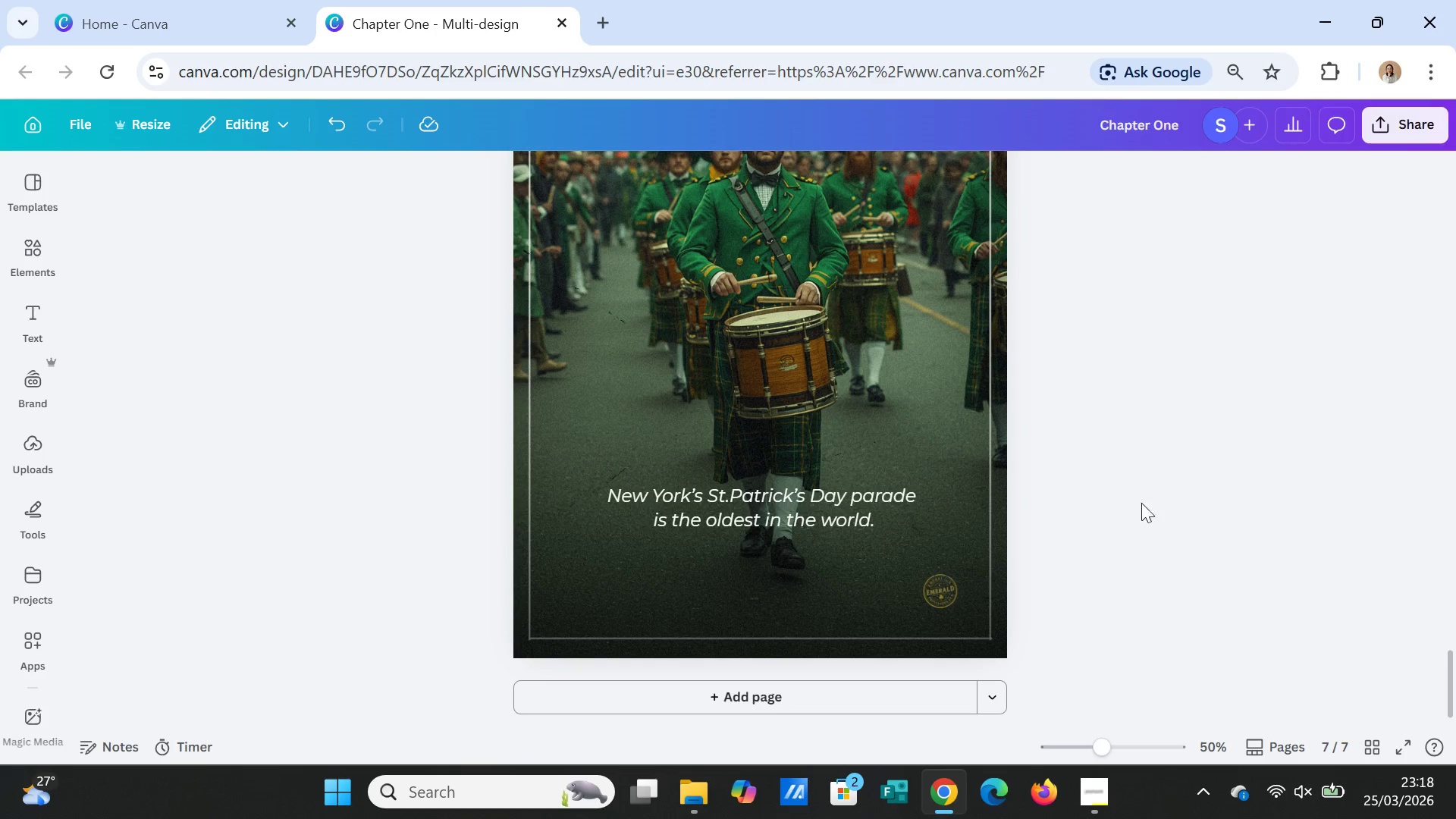 
scroll: coordinate [1150, 515], scroll_direction: up, amount: 1.0
 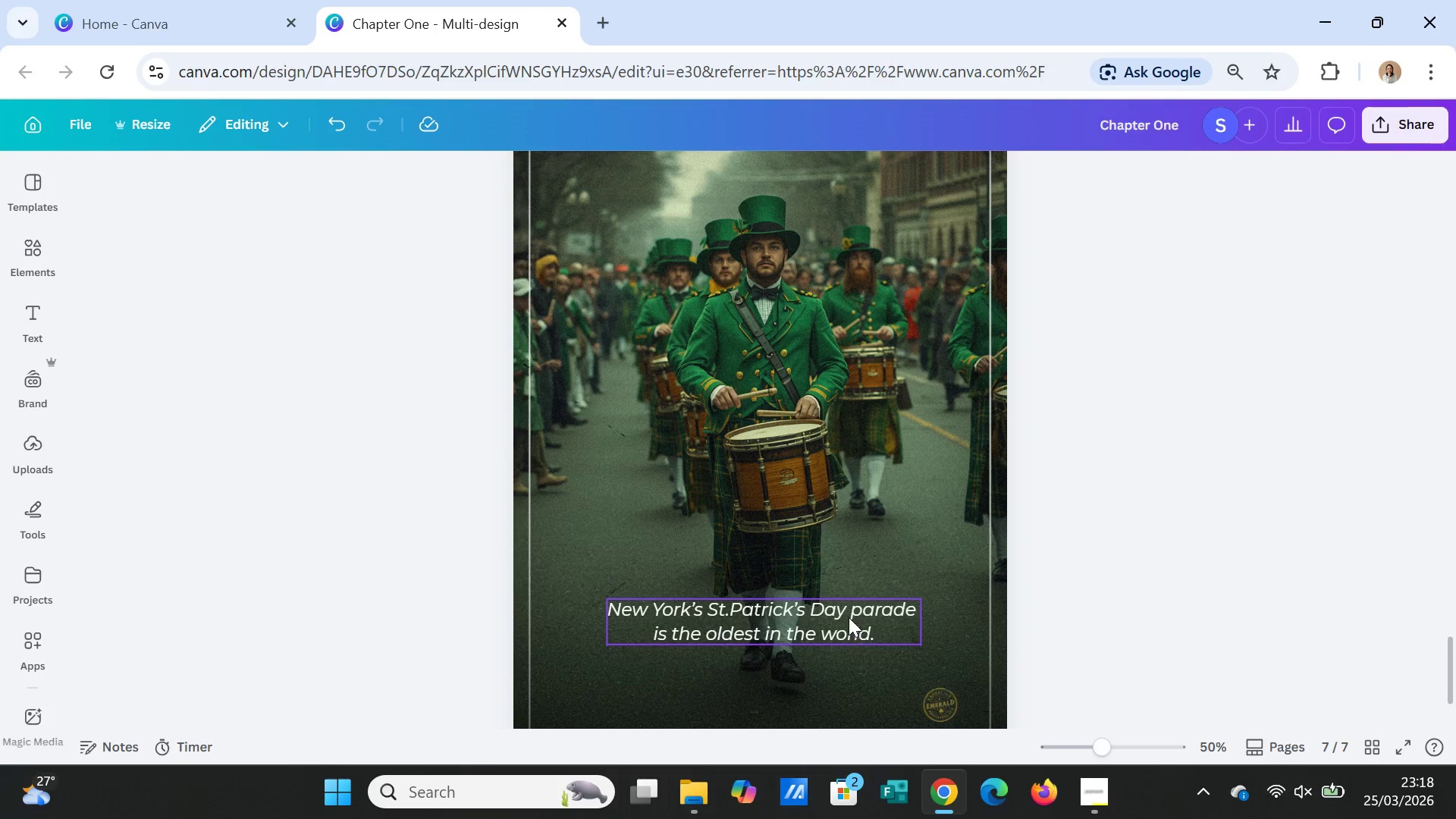 
left_click_drag(start_coordinate=[849, 617], to_coordinate=[852, 280])
 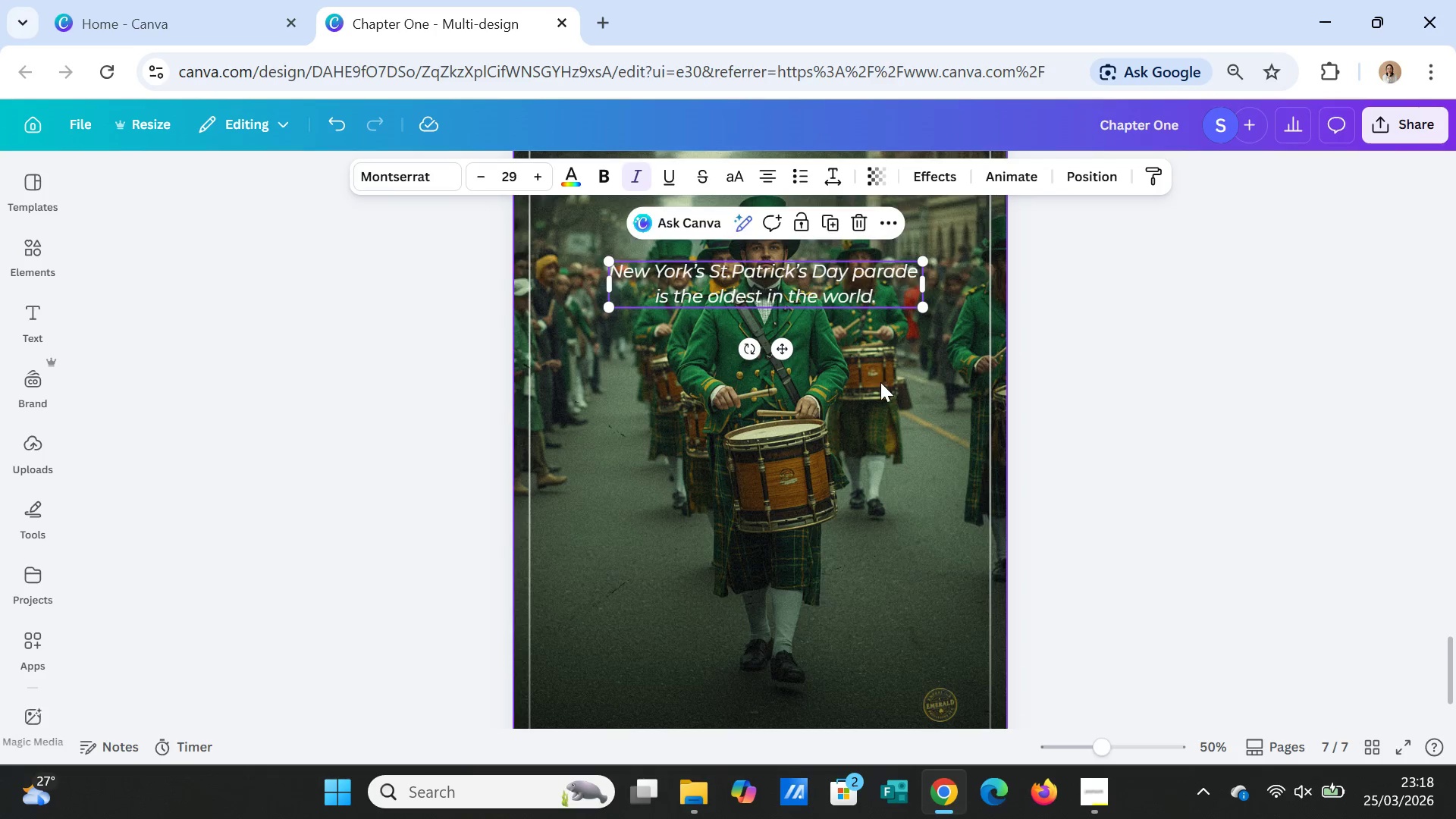 
scroll: coordinate [881, 388], scroll_direction: up, amount: 2.0
 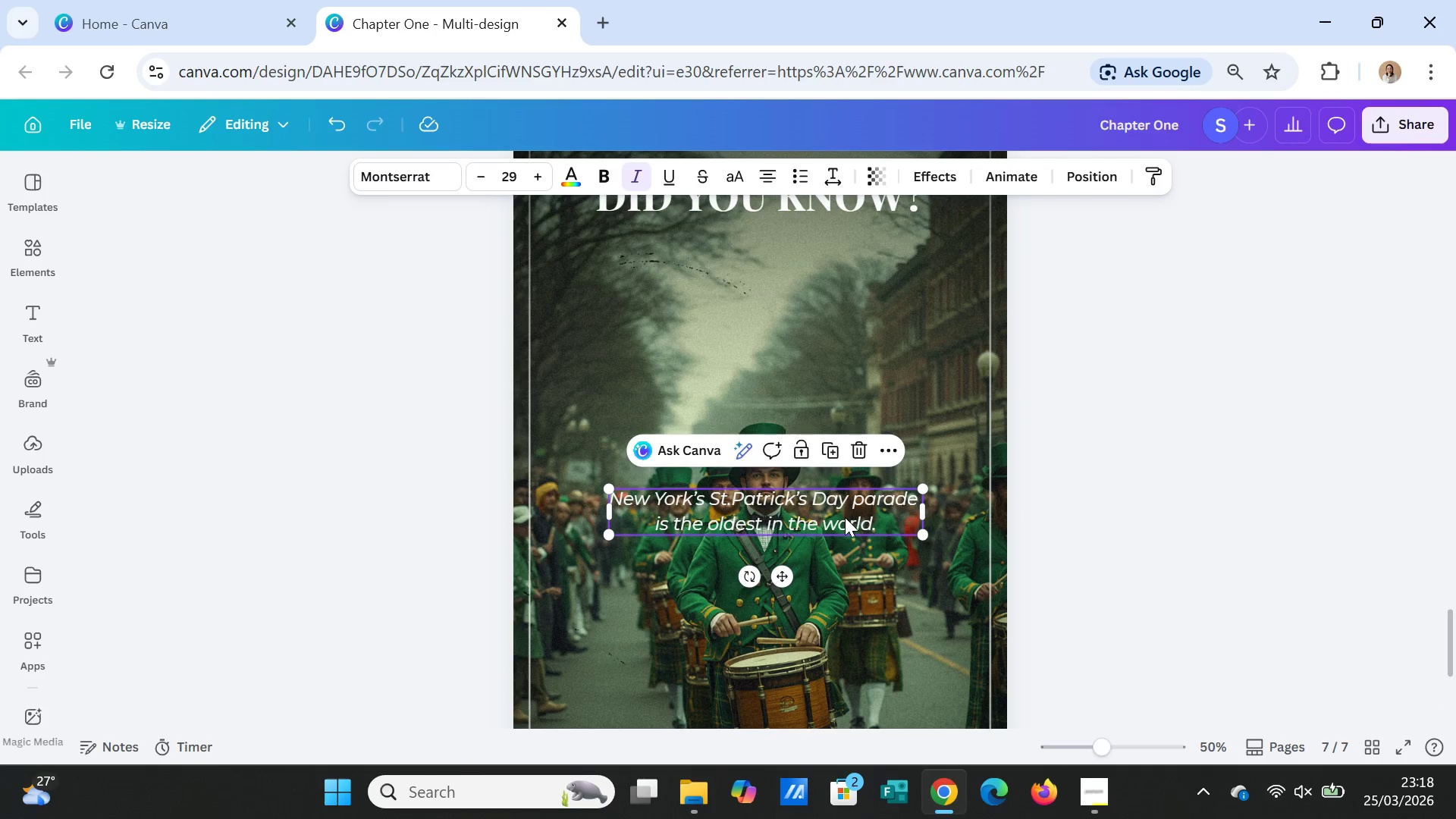 
left_click_drag(start_coordinate=[846, 518], to_coordinate=[852, 281])
 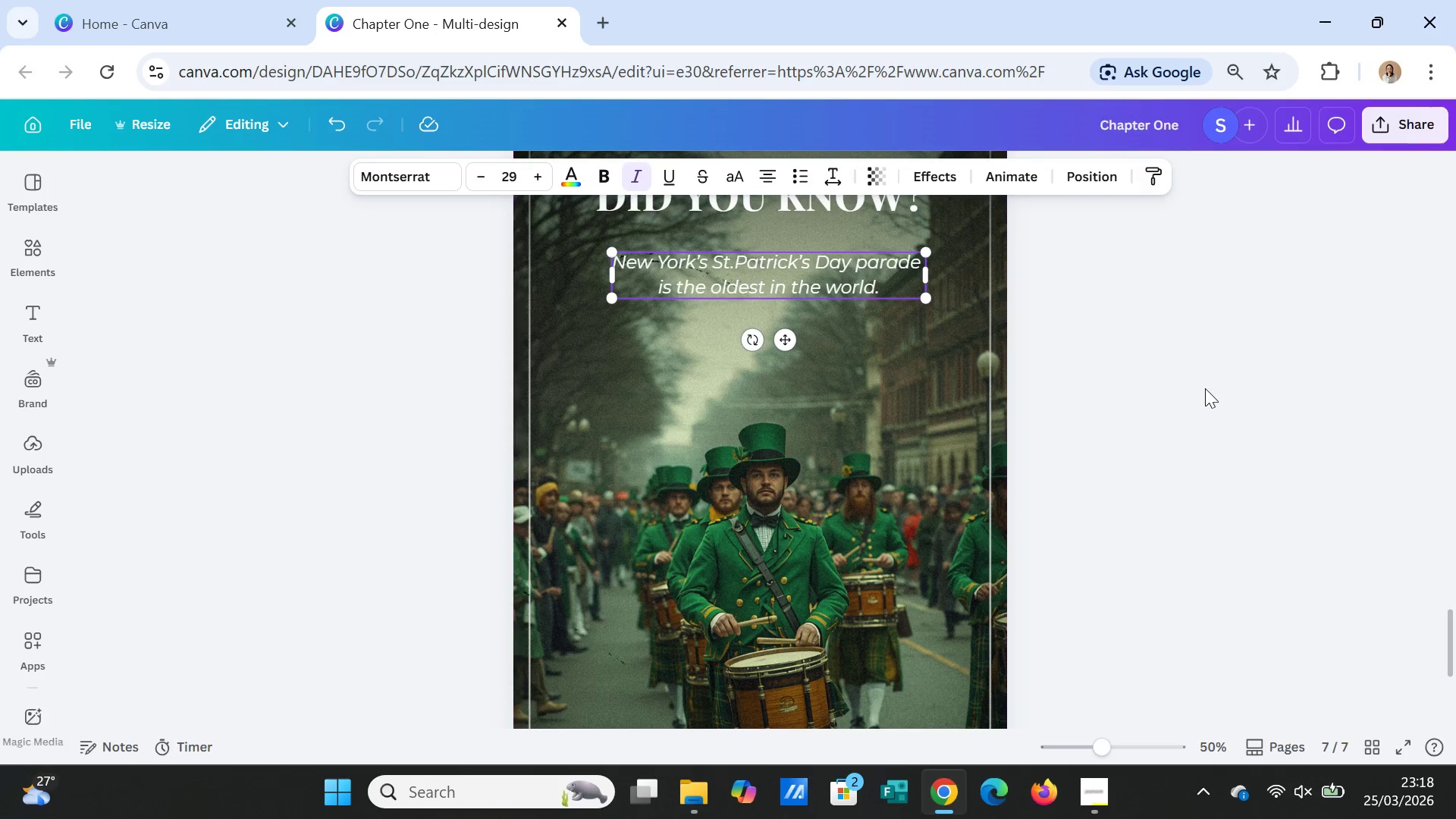 
left_click([1205, 388])
 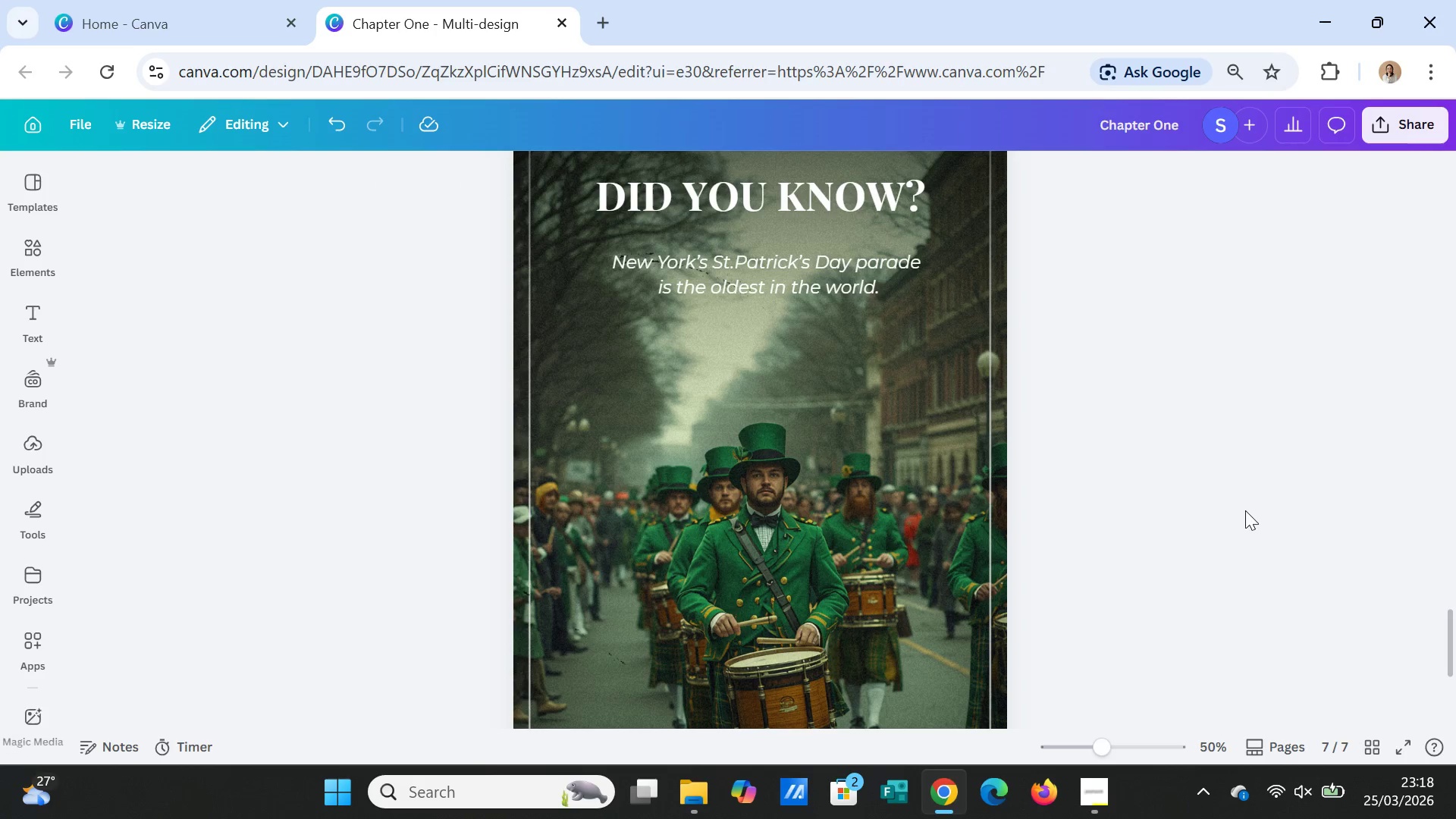 
scroll: coordinate [1249, 513], scroll_direction: up, amount: 12.0
 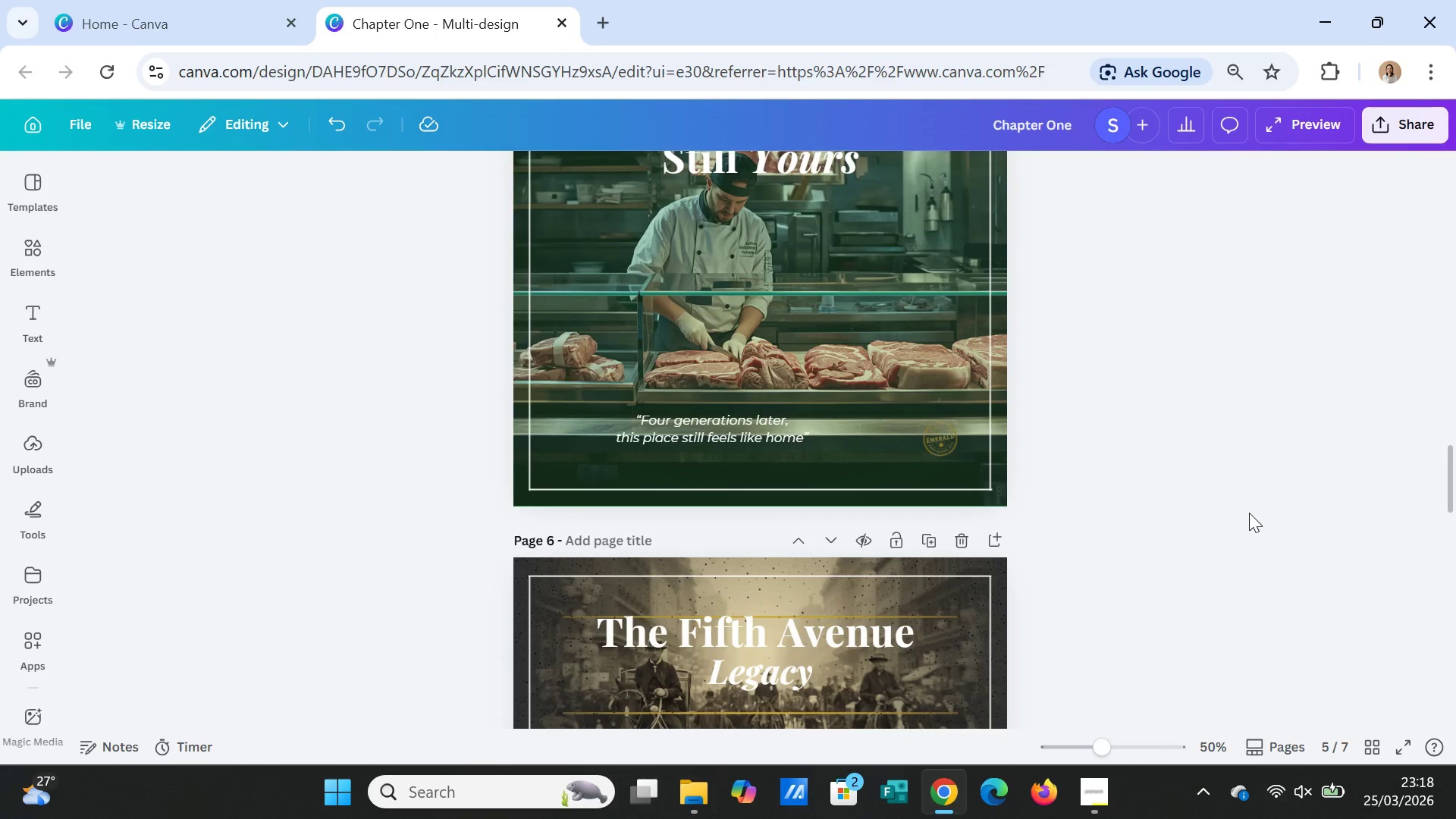 
scroll: coordinate [1249, 513], scroll_direction: down, amount: 12.0
 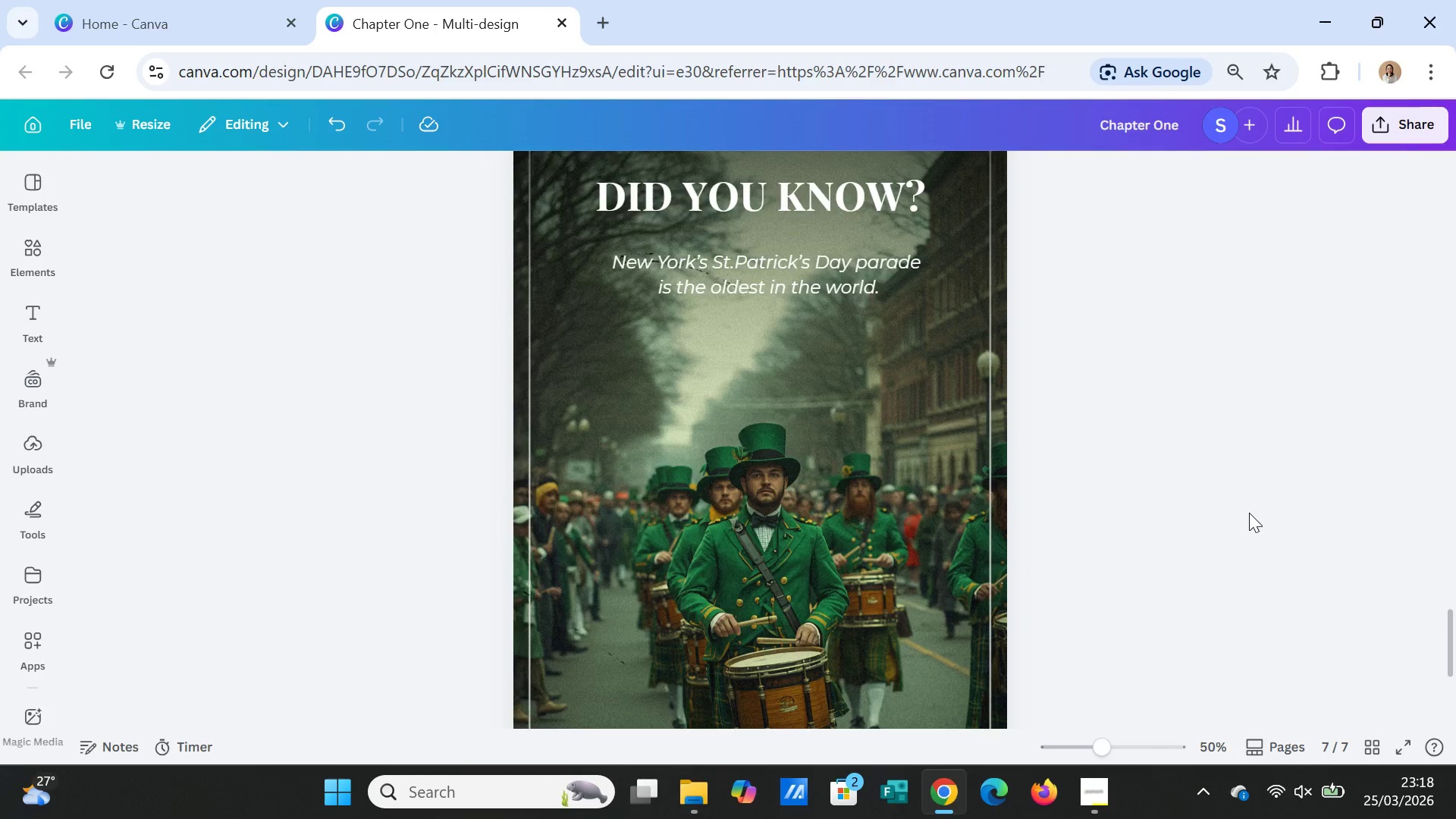 
scroll: coordinate [1249, 513], scroll_direction: up, amount: 1.0
 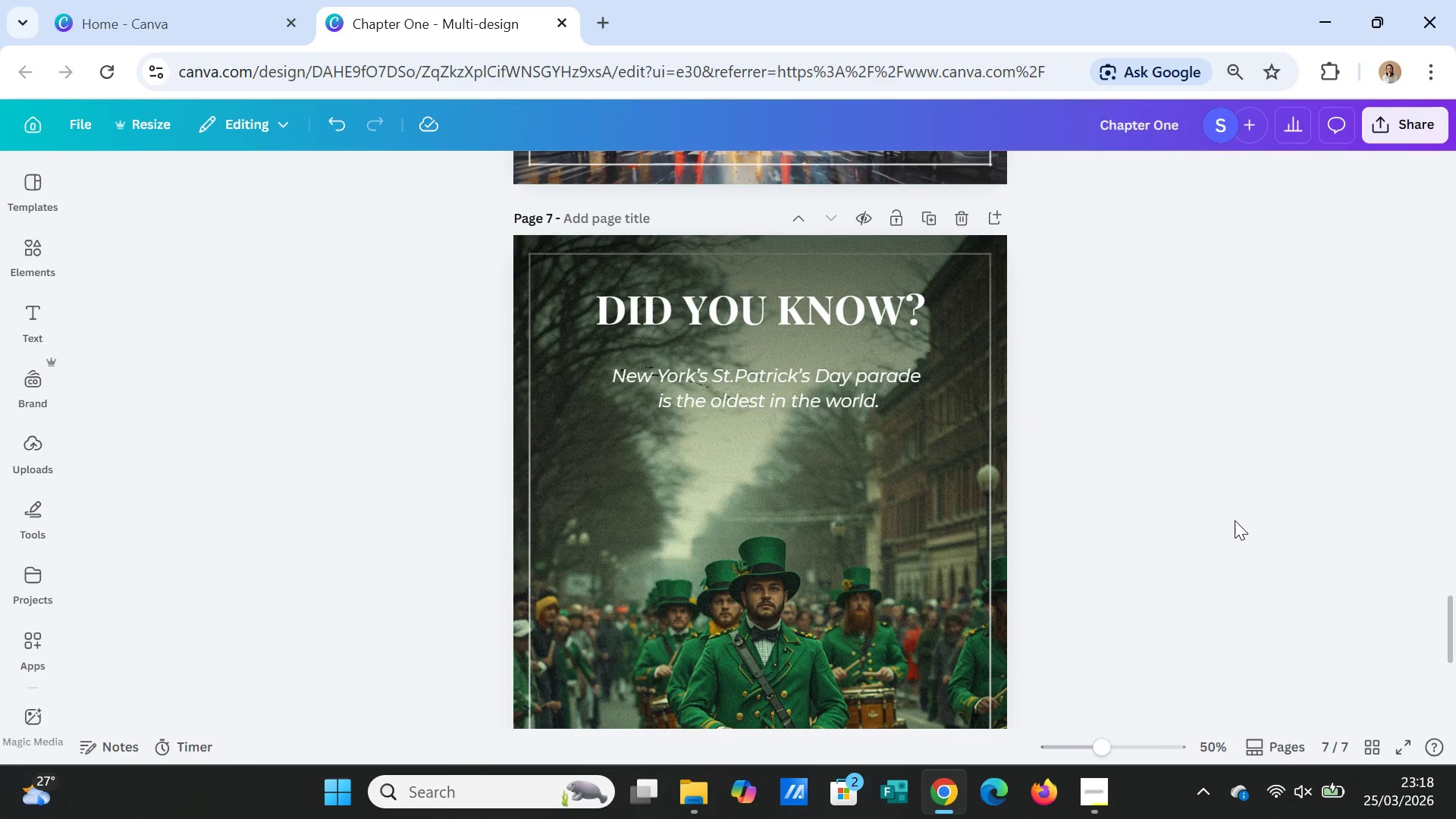 
scroll: coordinate [1161, 508], scroll_direction: down, amount: 3.0
 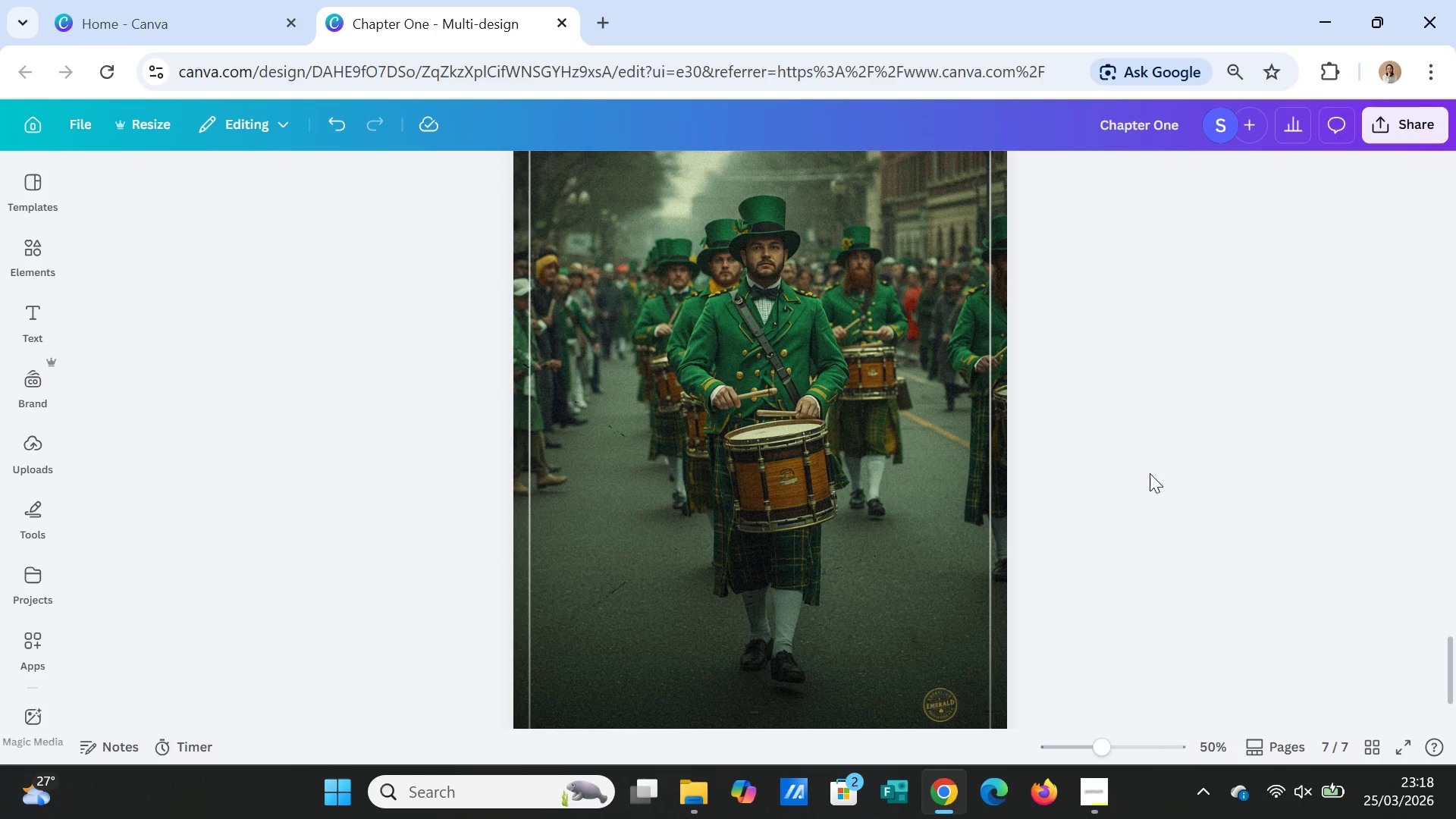 
scroll: coordinate [1159, 479], scroll_direction: up, amount: 2.0
 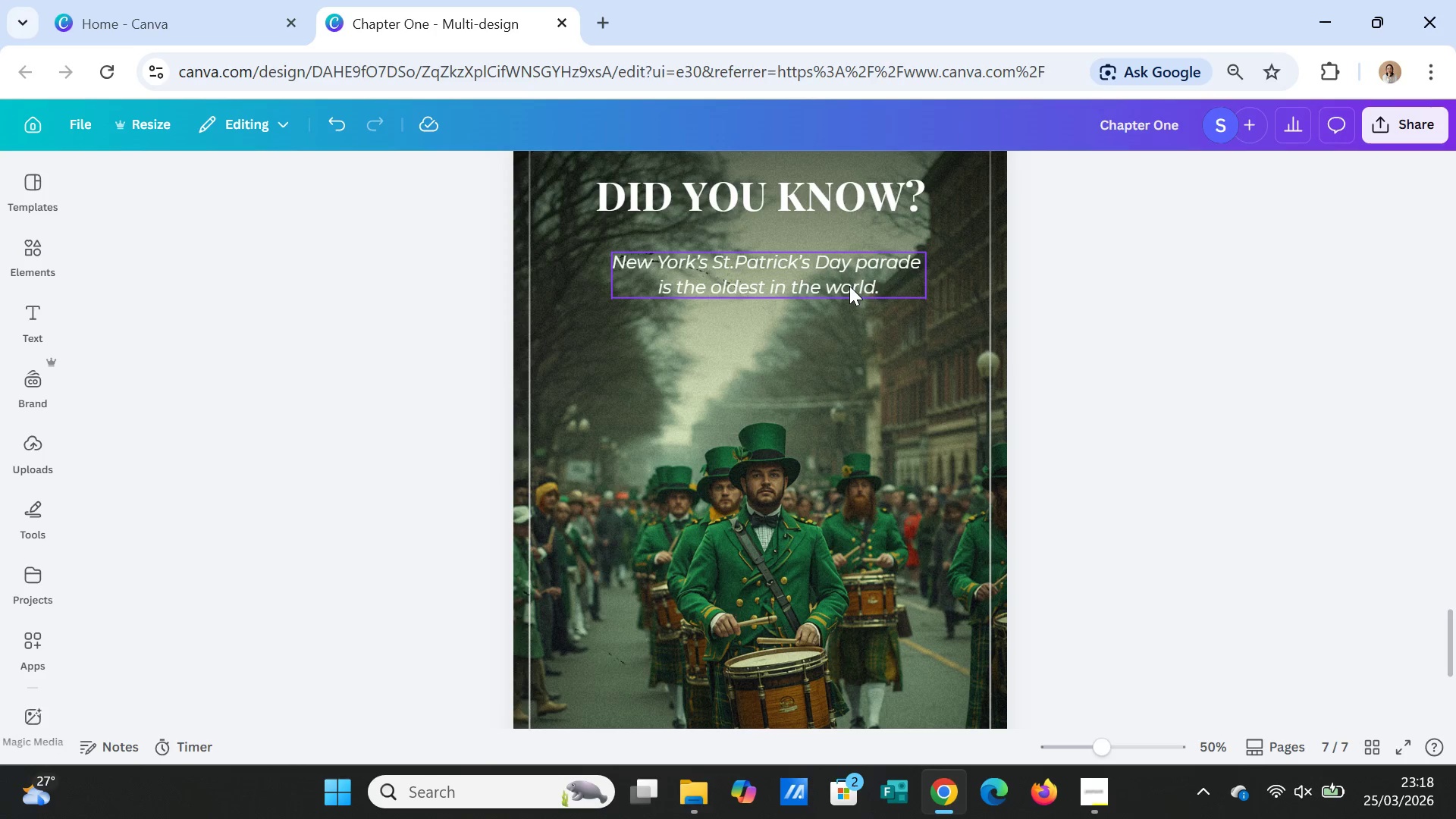 
left_click([849, 286])
 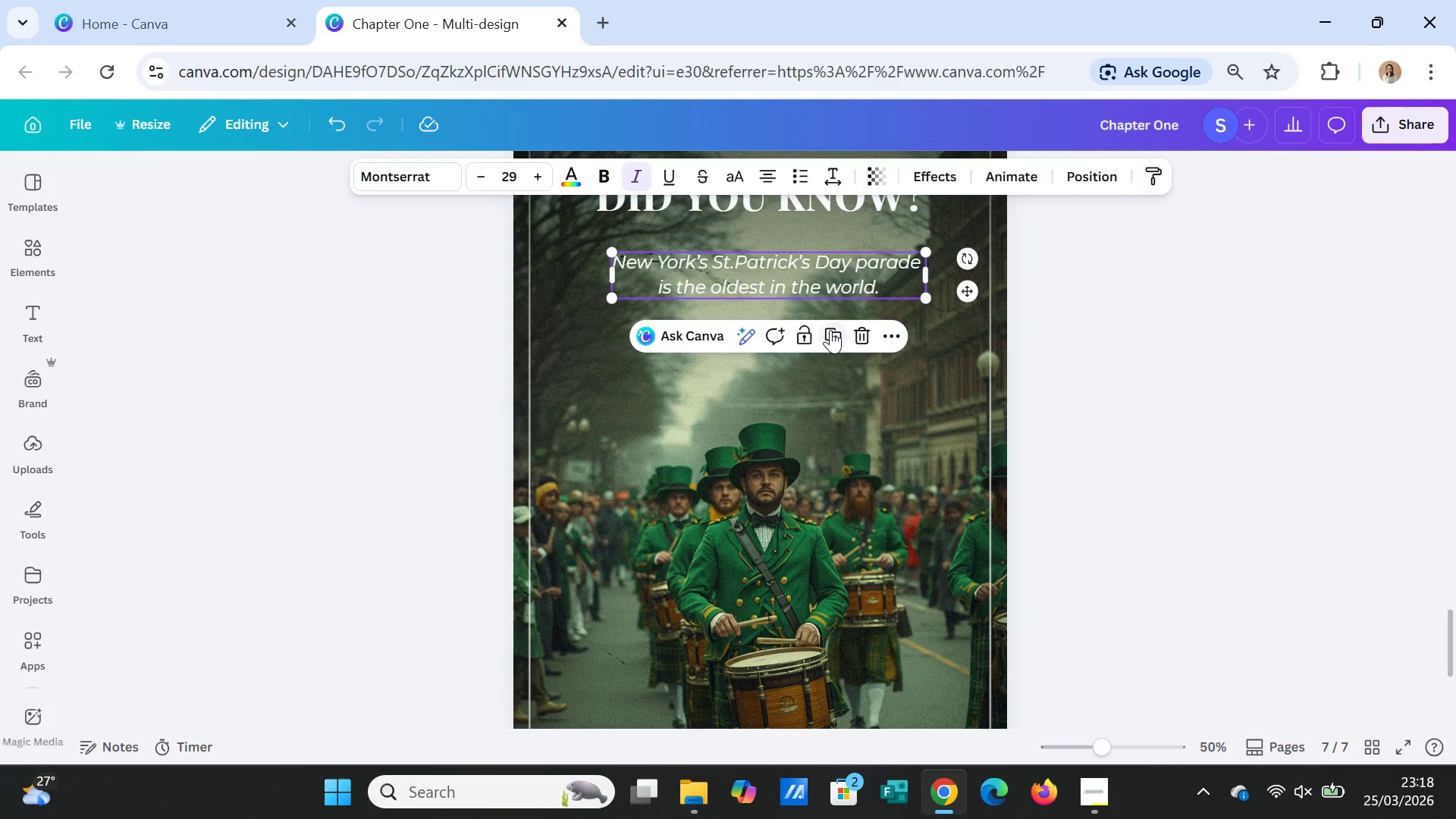 
left_click([832, 331])
 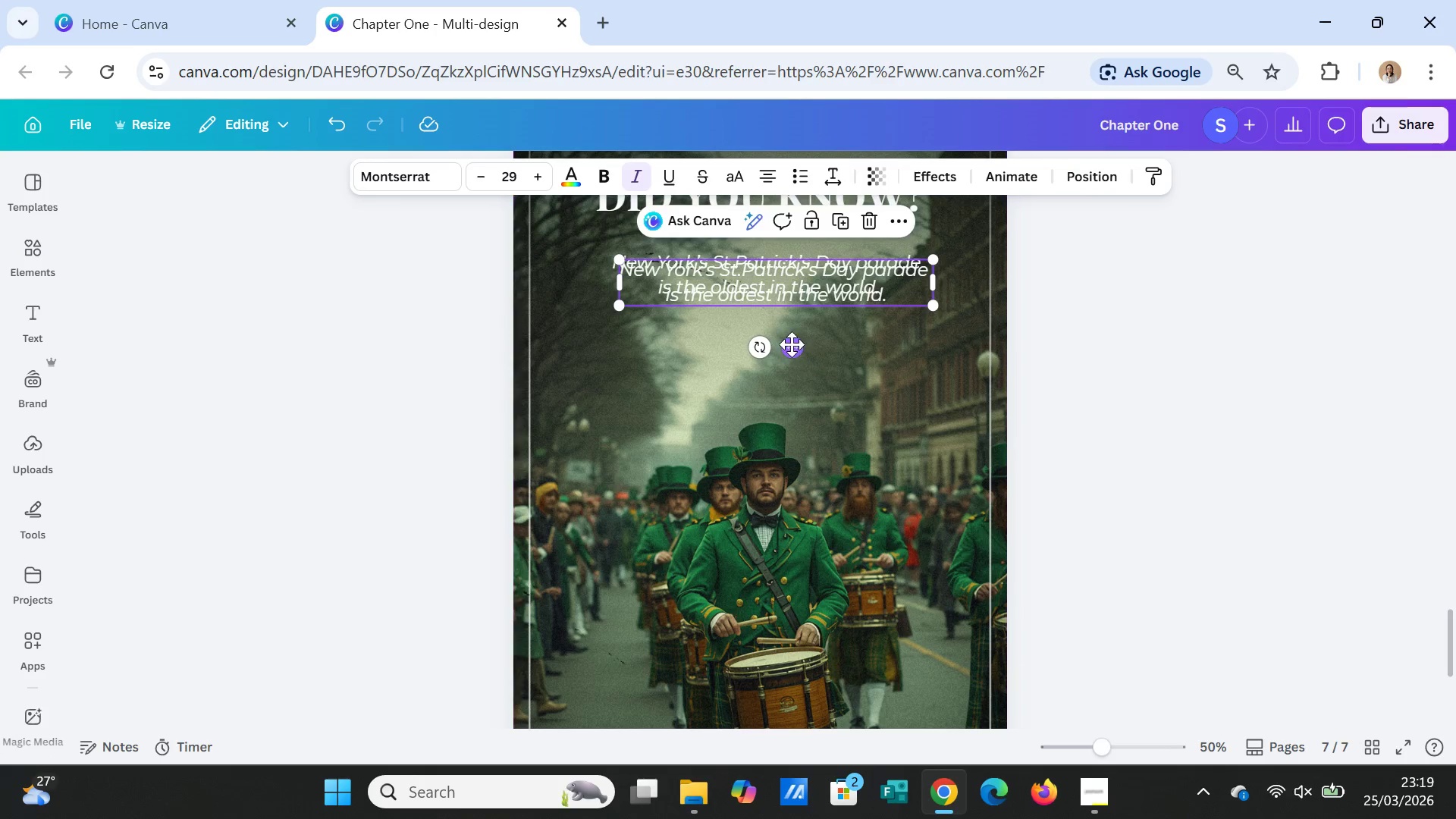 
left_click_drag(start_coordinate=[791, 344], to_coordinate=[797, 651])
 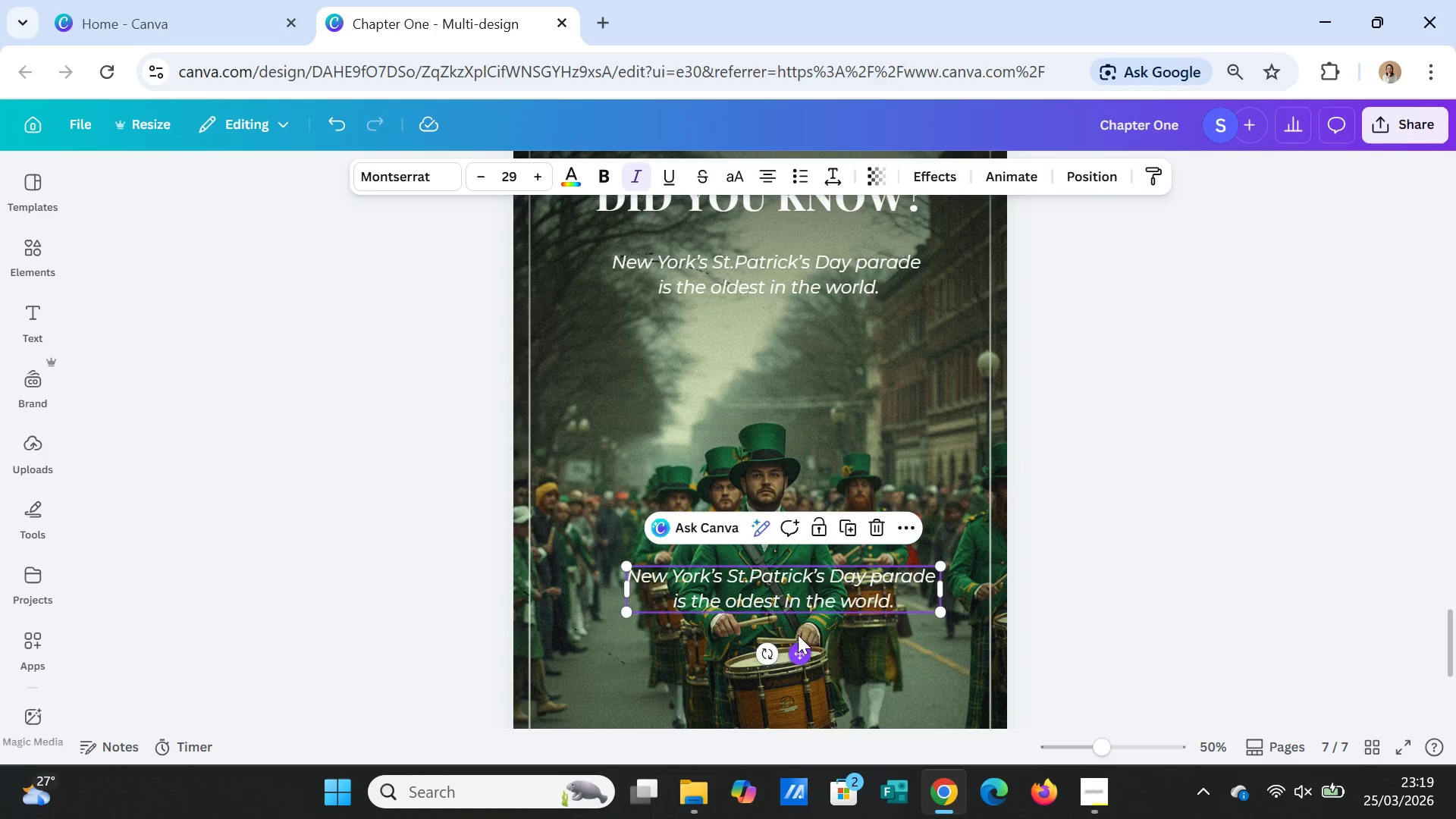 
scroll: coordinate [799, 629], scroll_direction: down, amount: 3.0
 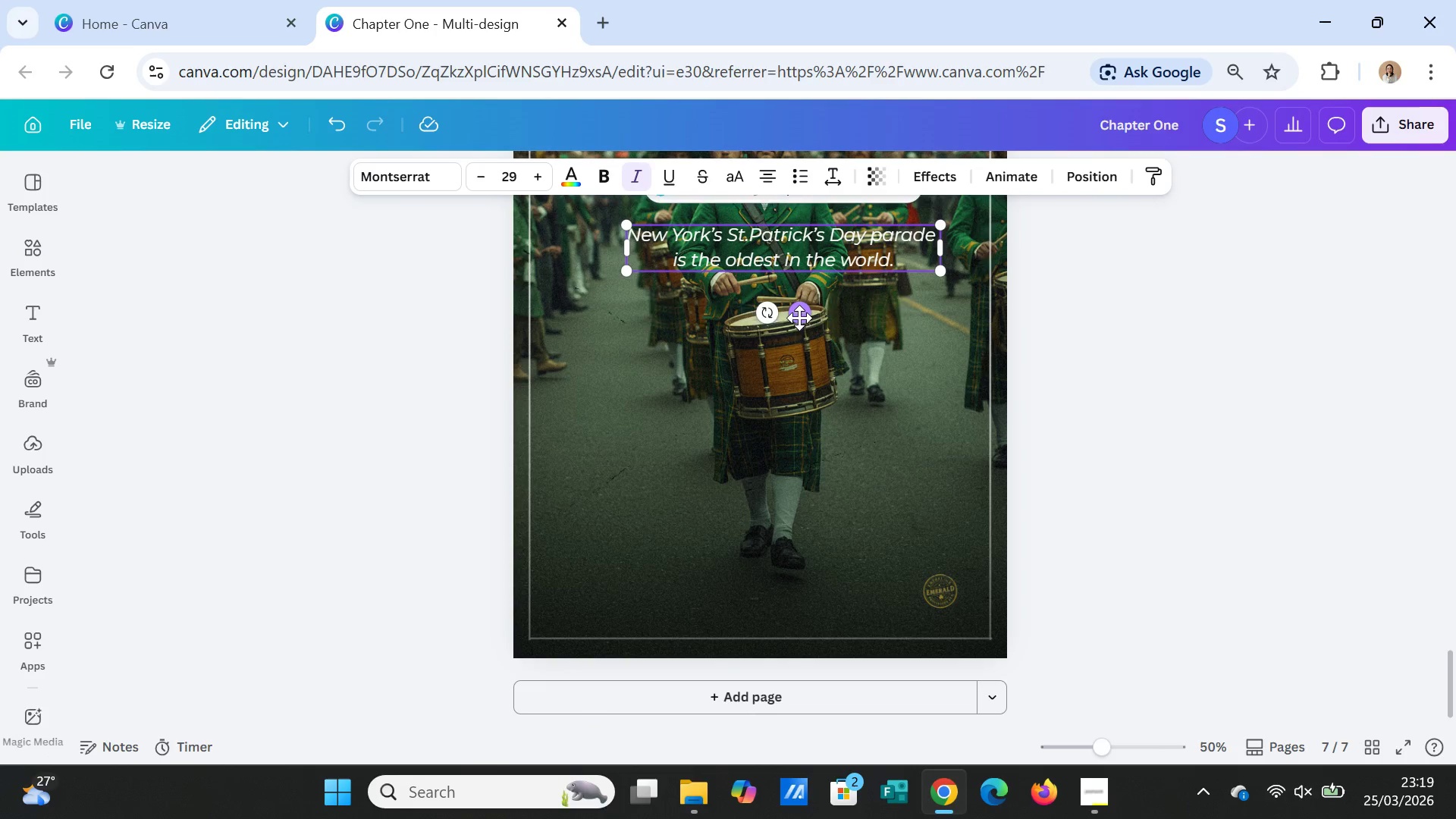 
left_click_drag(start_coordinate=[801, 313], to_coordinate=[799, 480])
 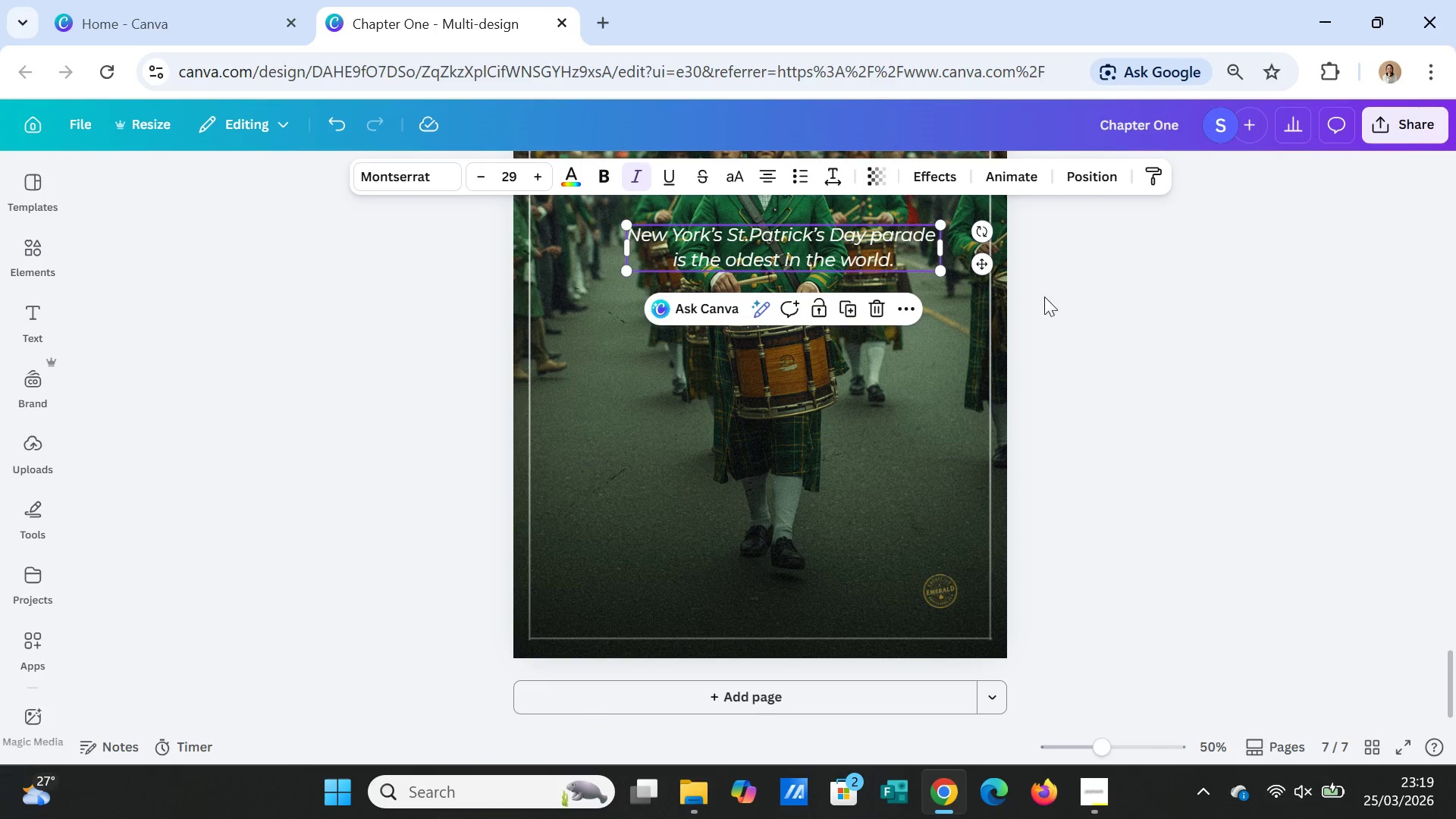 
left_click([950, 361])
 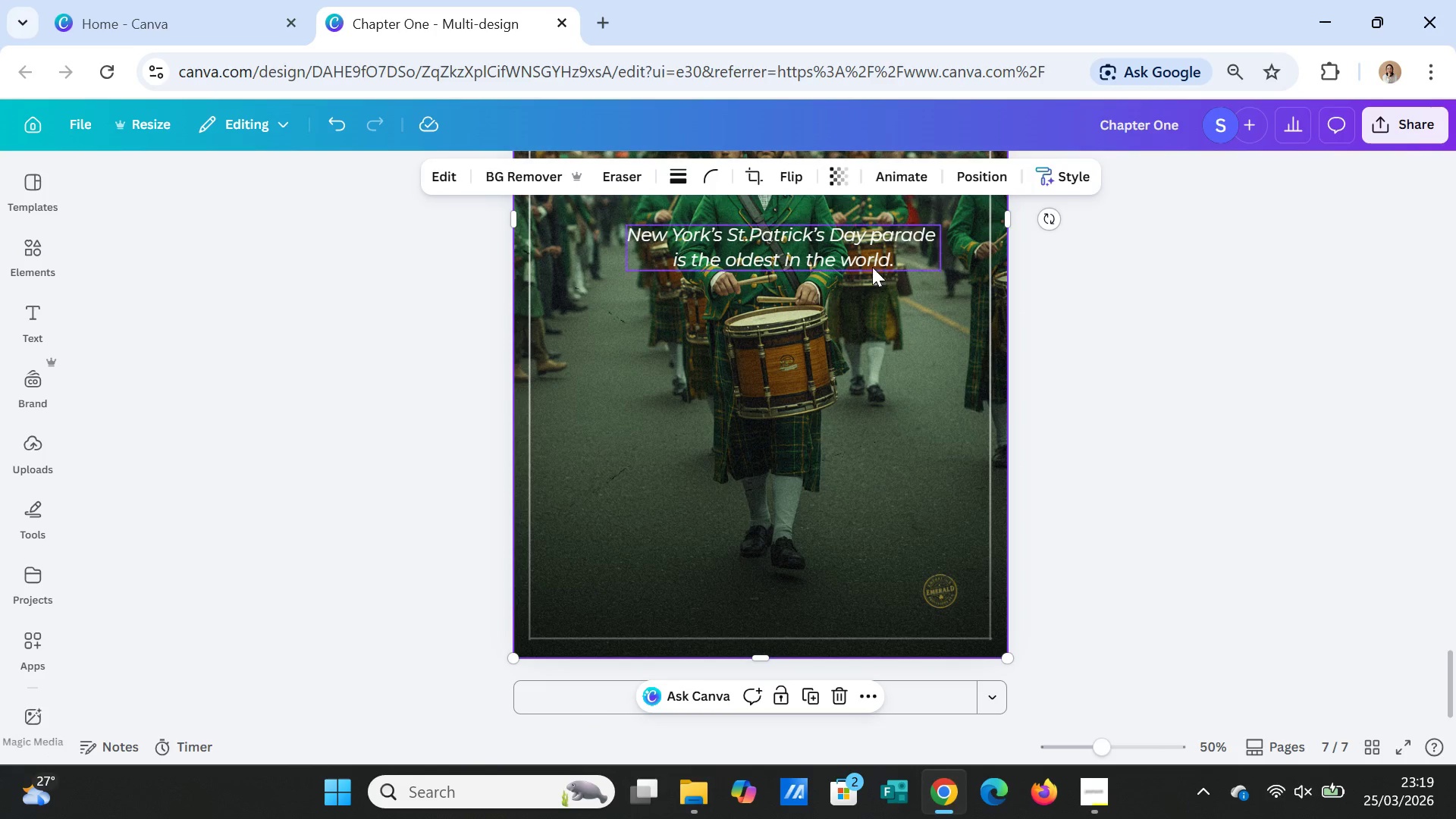 
left_click([869, 262])
 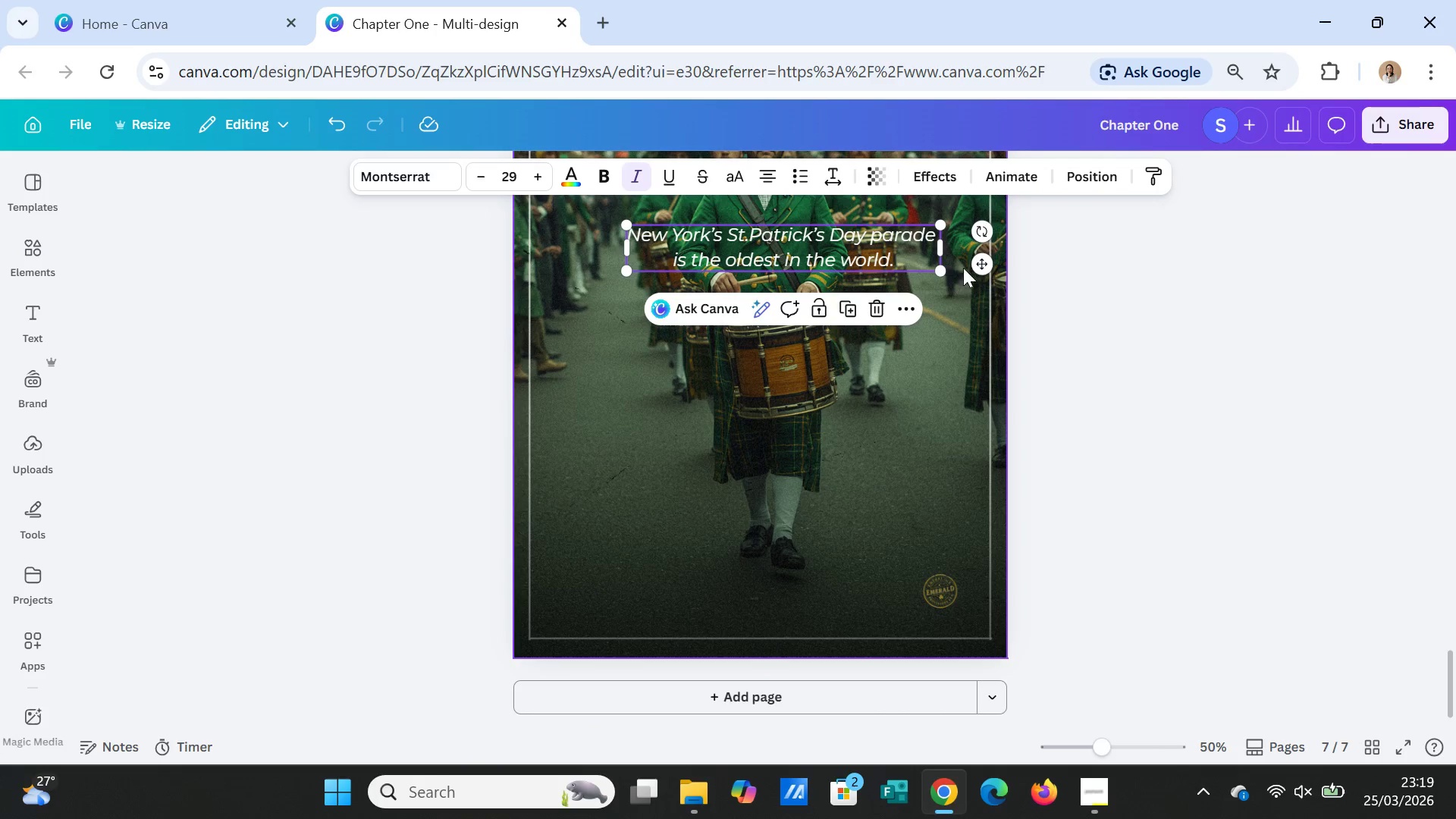 
left_click_drag(start_coordinate=[982, 264], to_coordinate=[948, 600])
 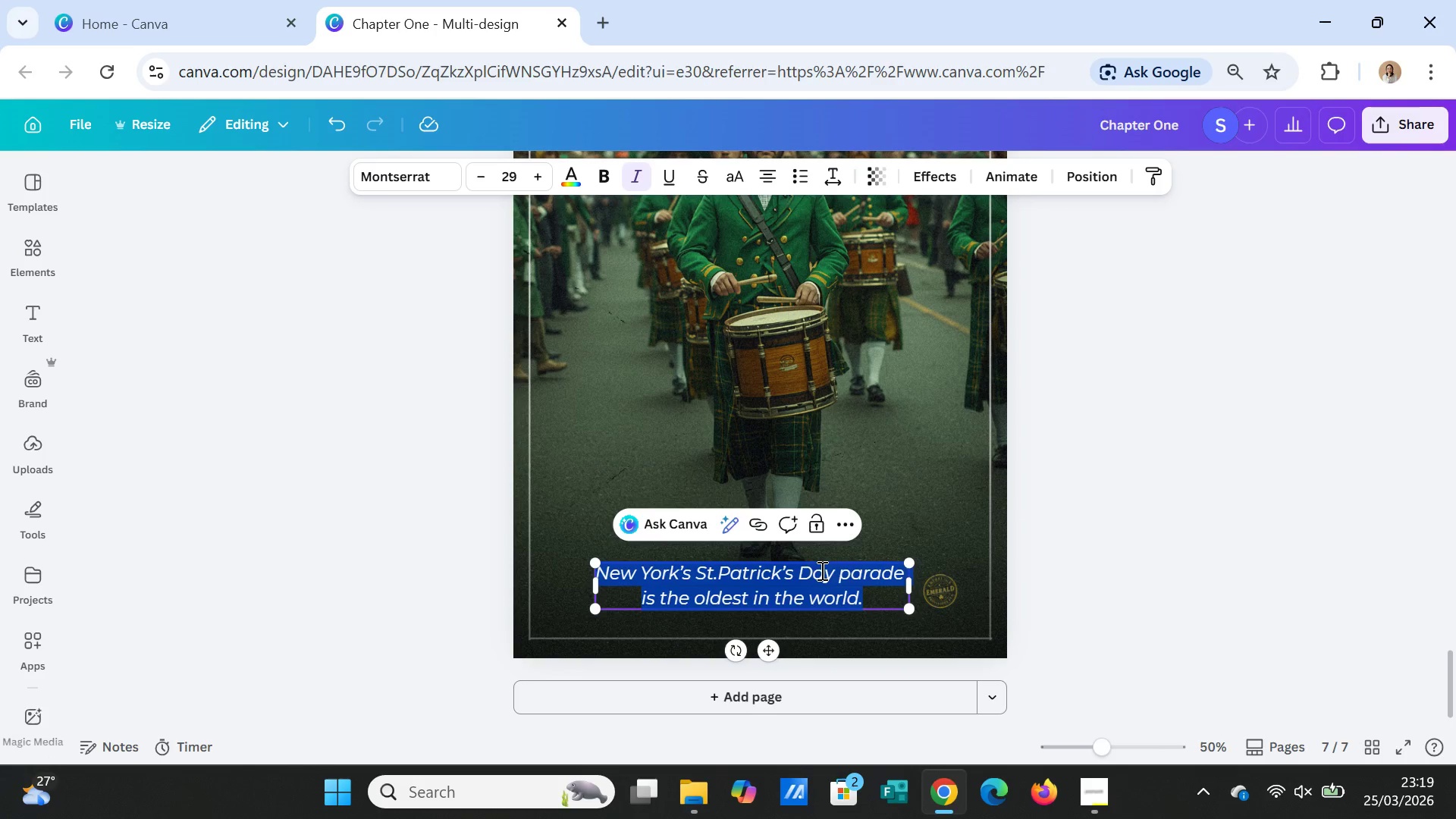 
double_click([821, 570])
 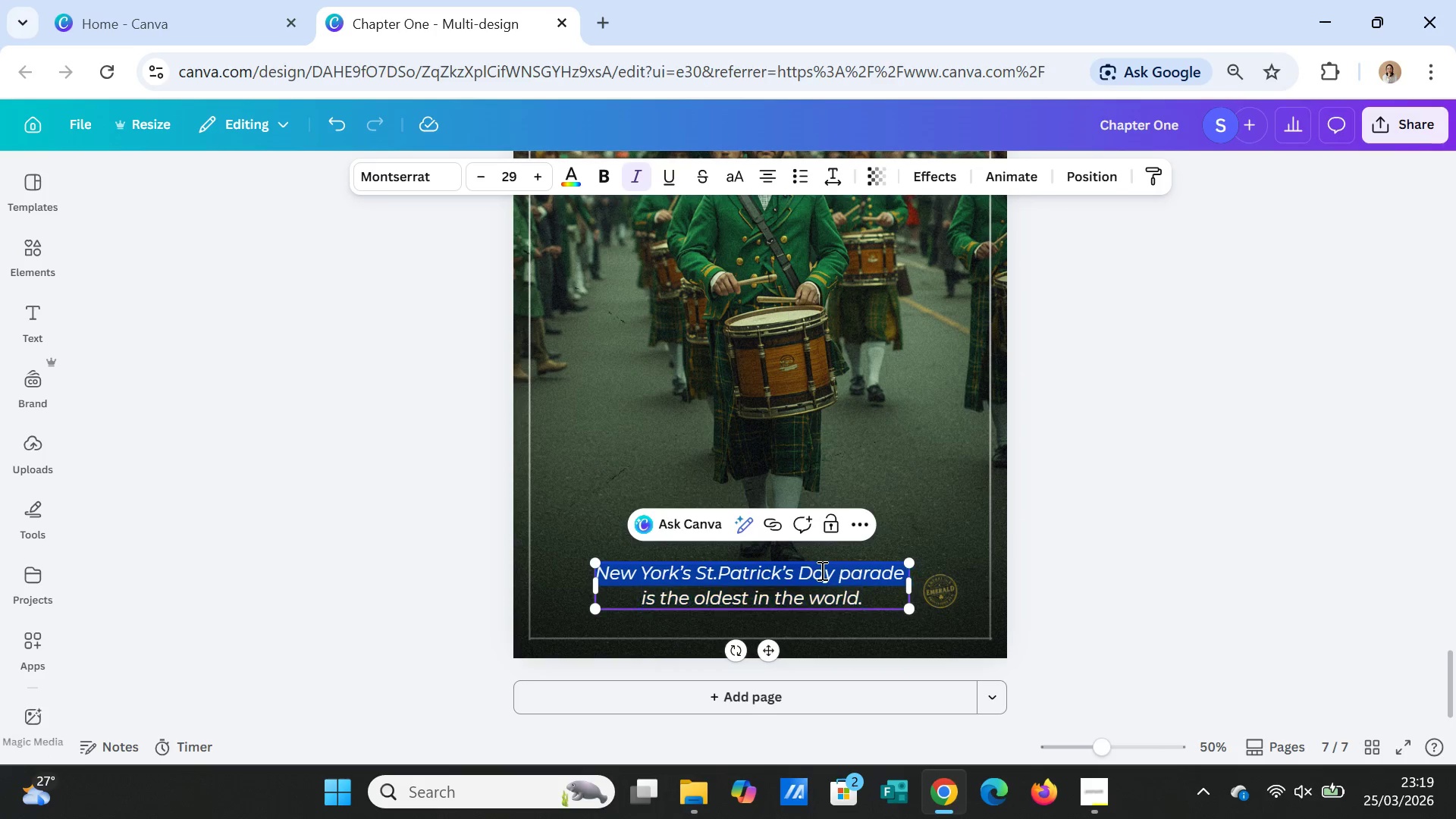 
triple_click([821, 570])
 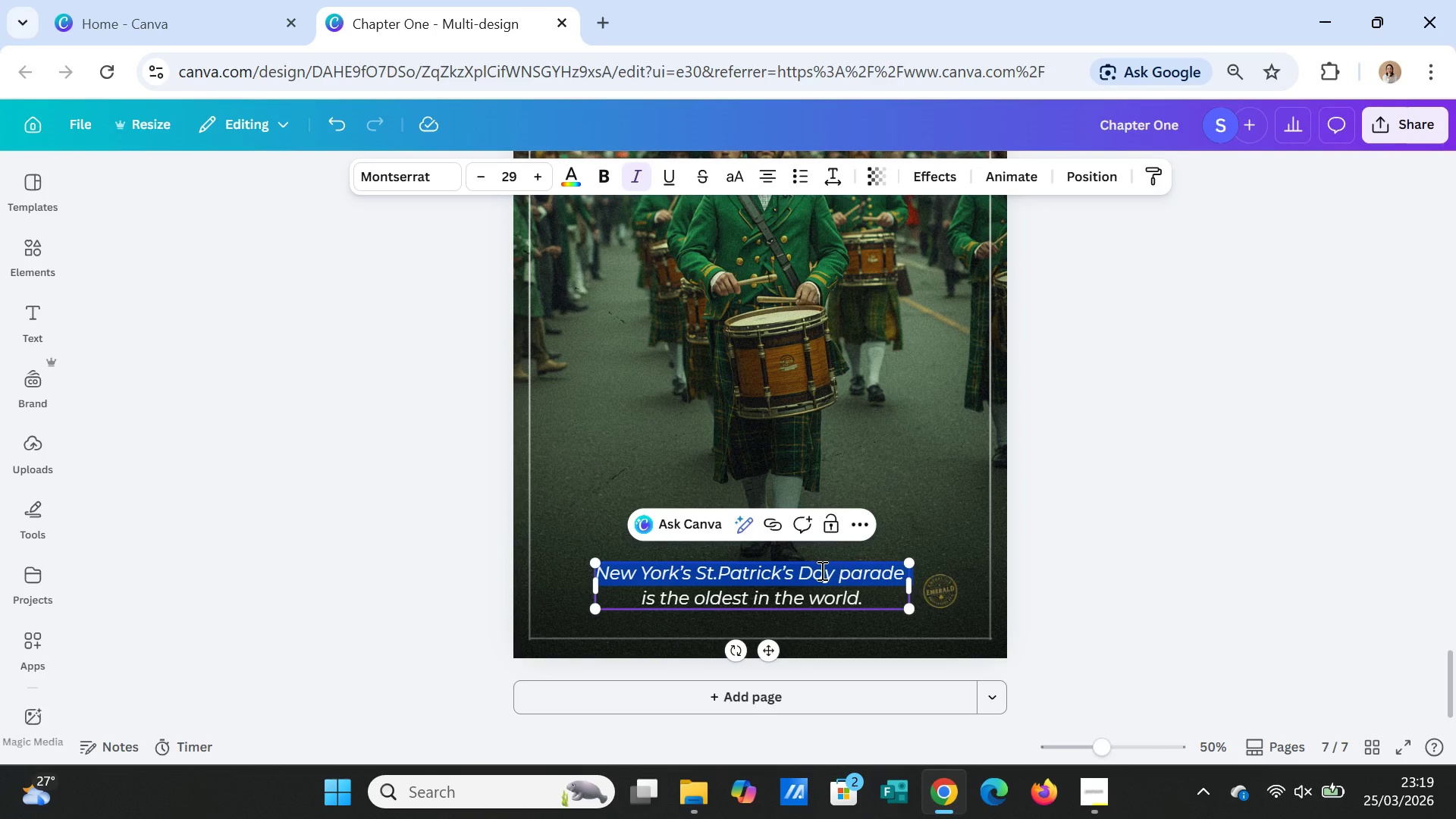 
triple_click([821, 570])
 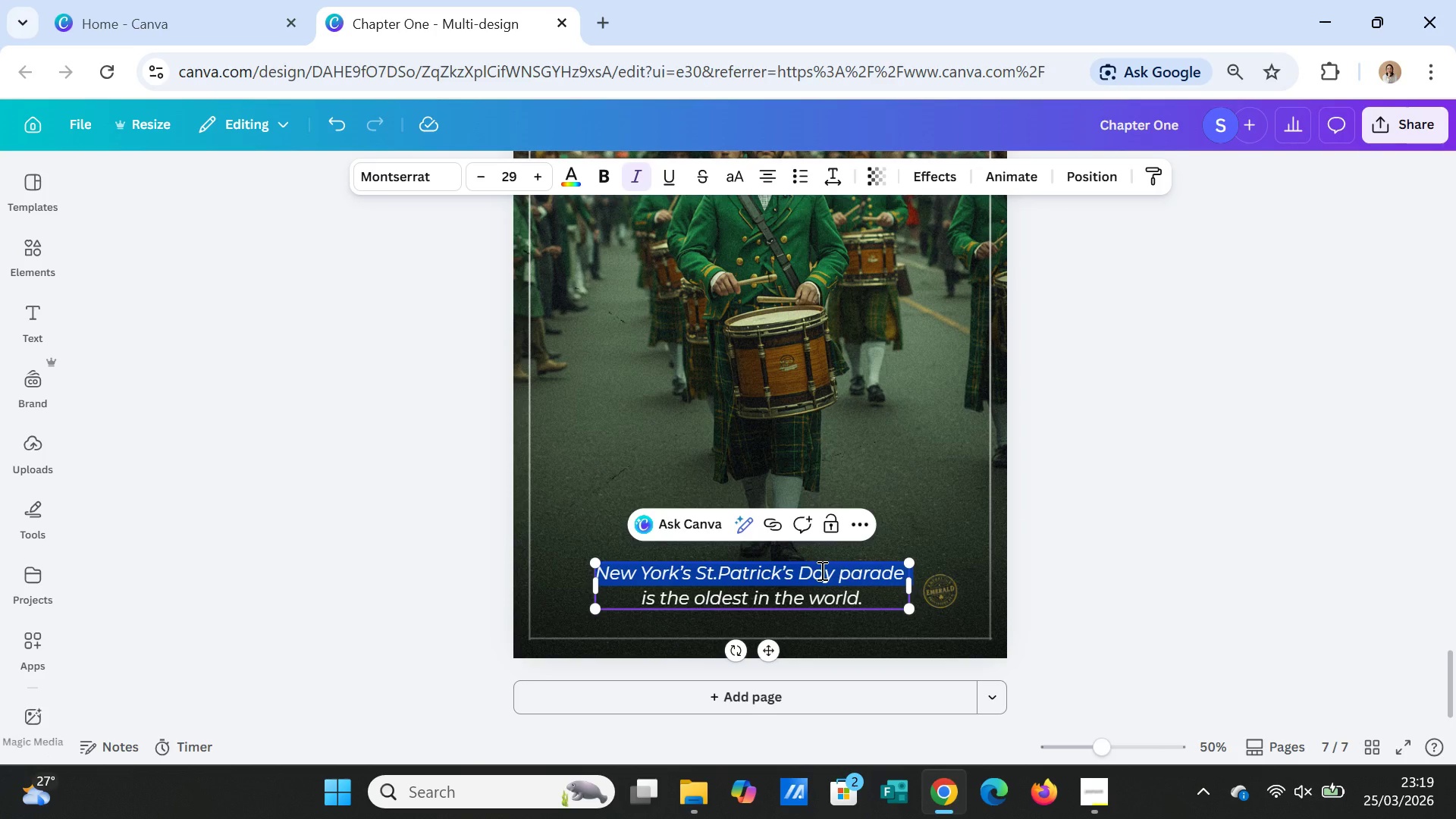 
triple_click([821, 570])
 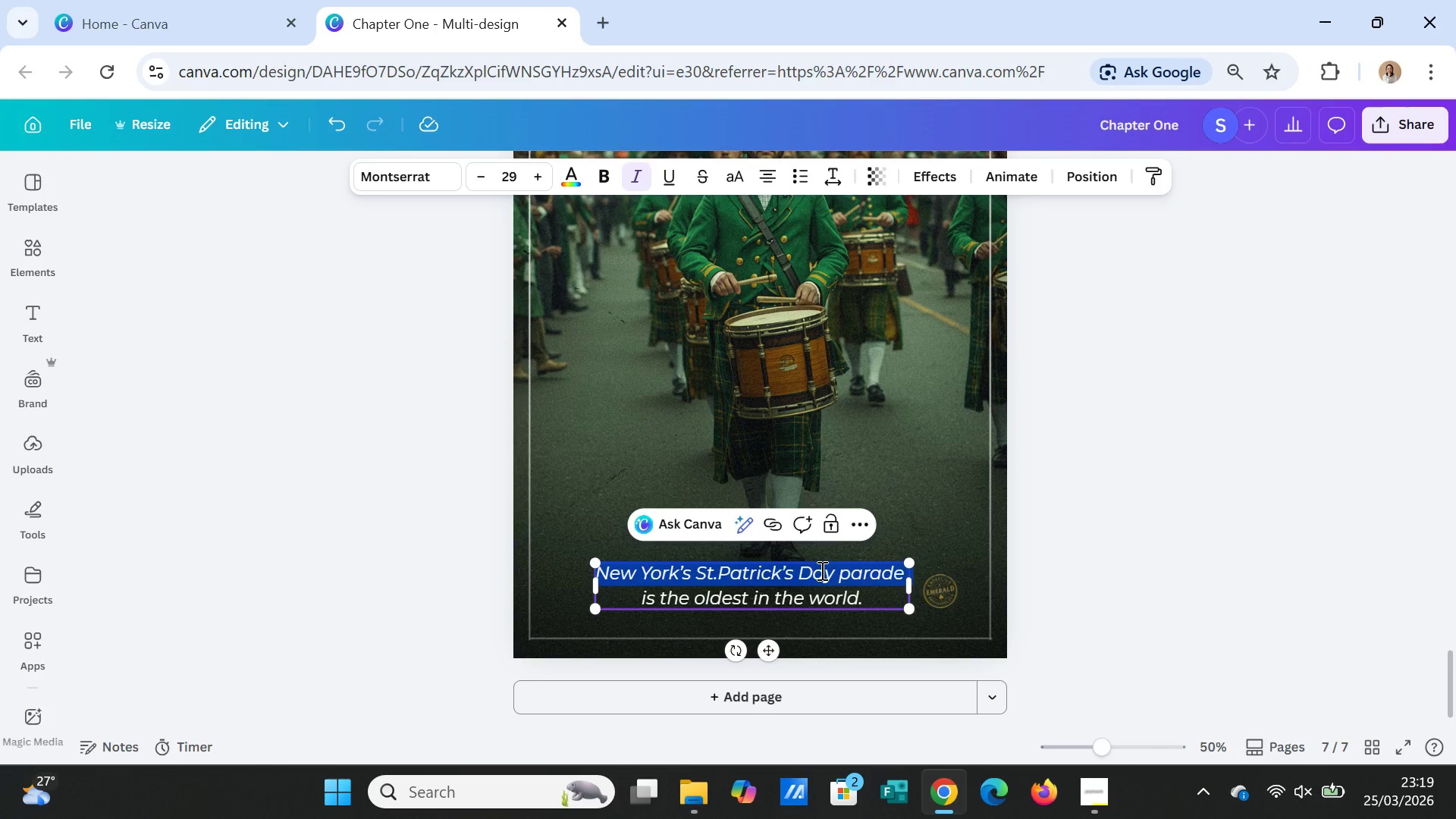 
triple_click([821, 570])
 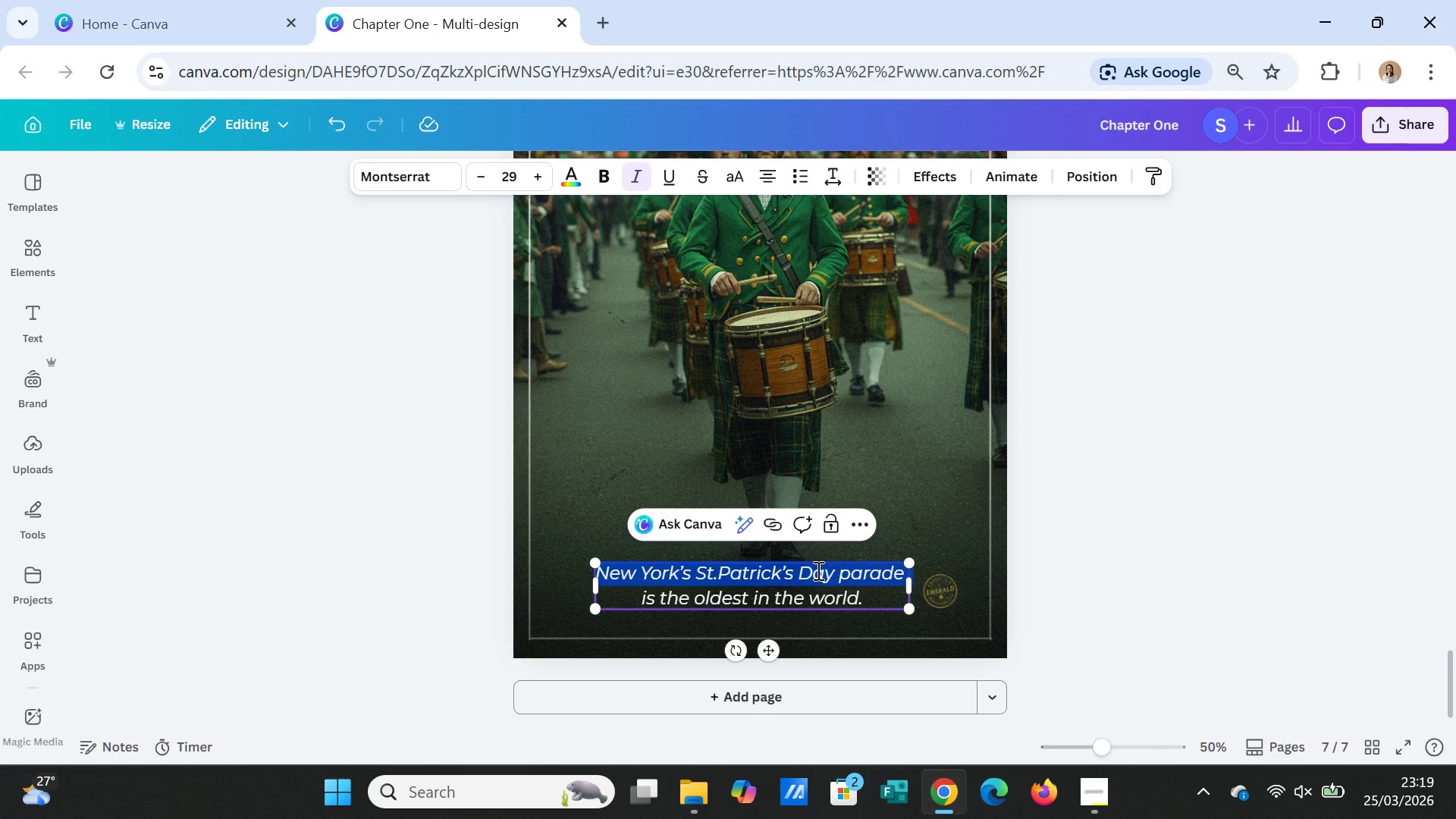 
key(Shift+ArrowDown)
 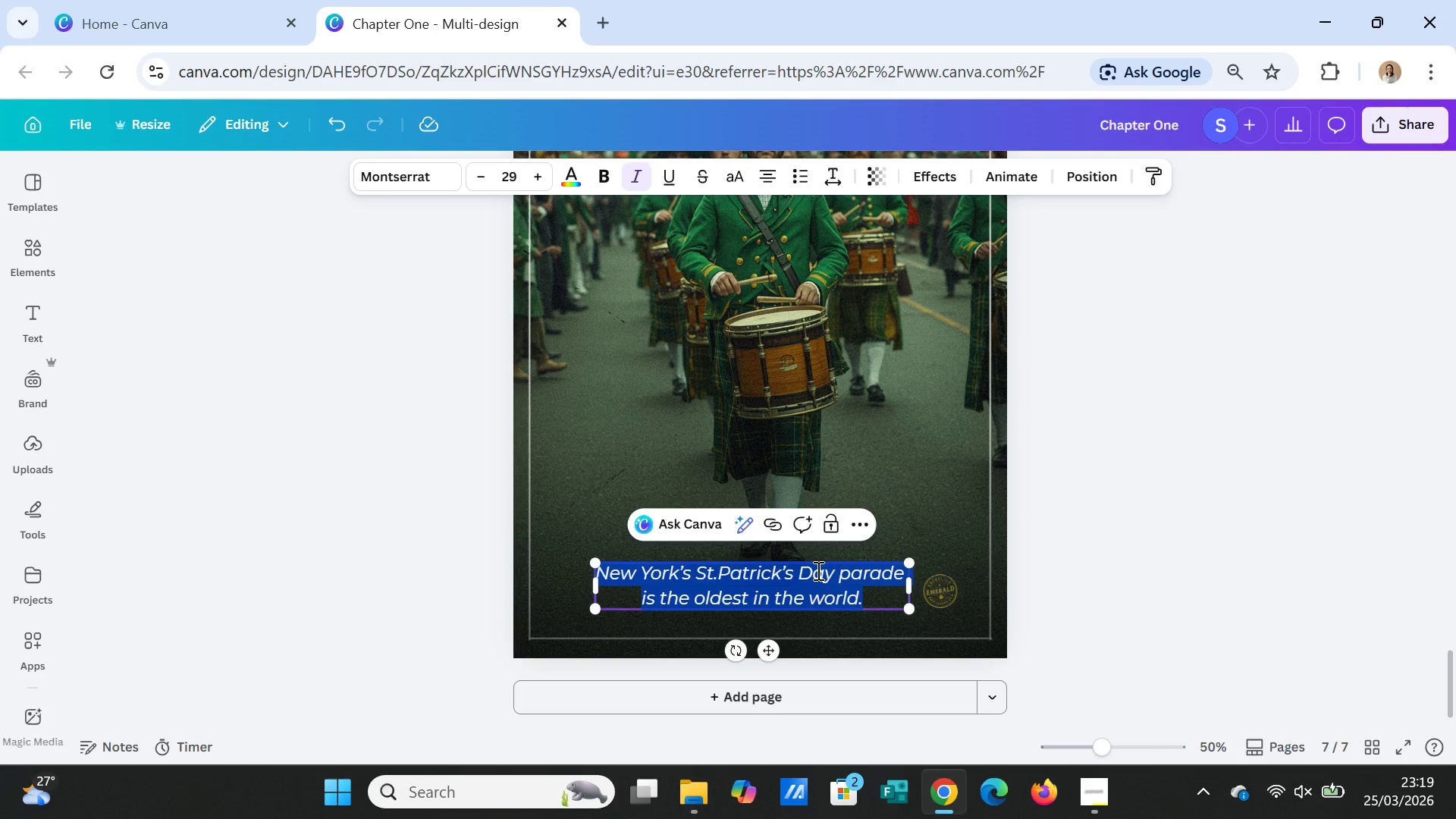 
key(Shift+ArrowDown)
 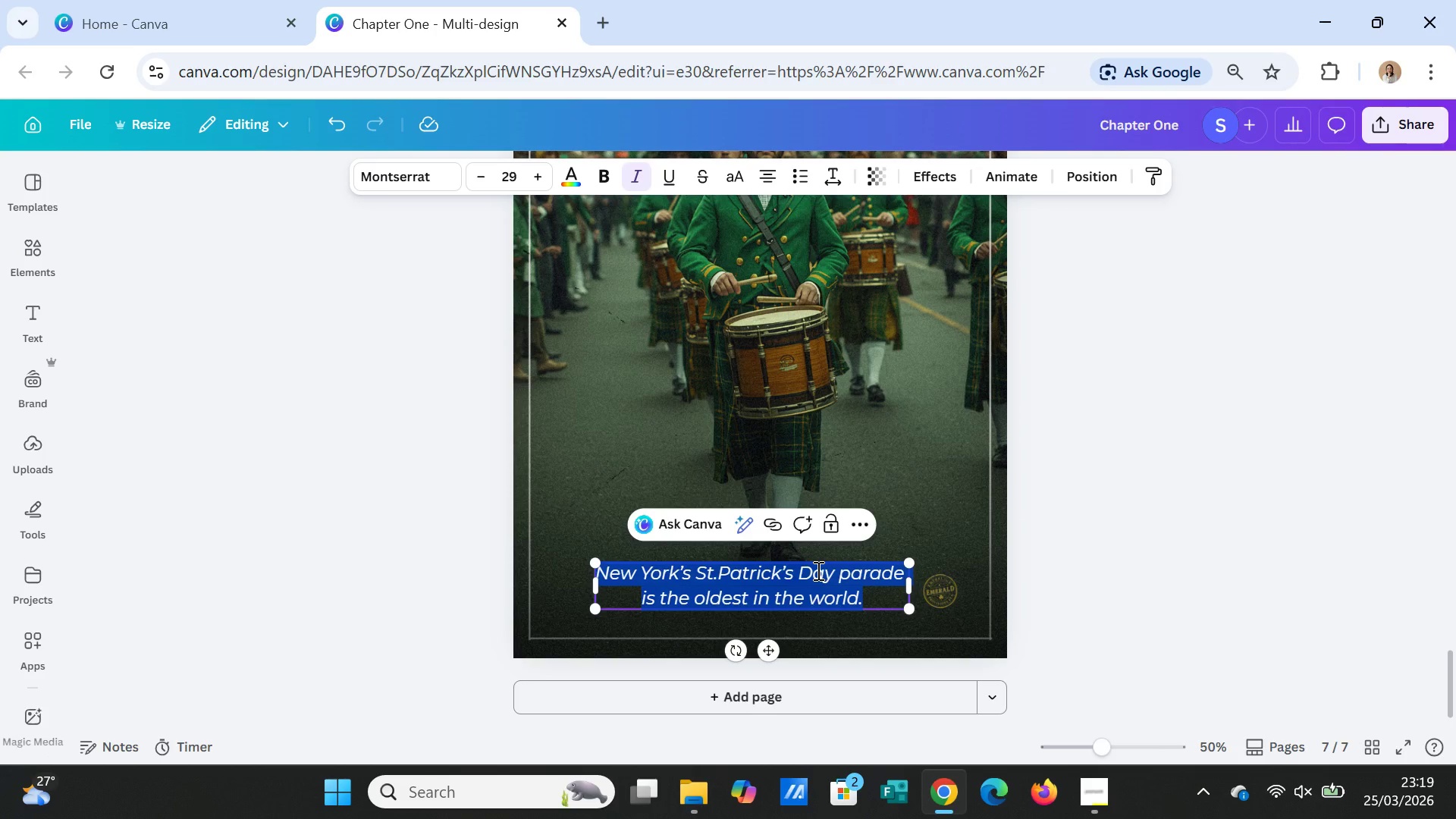 
type(And )
 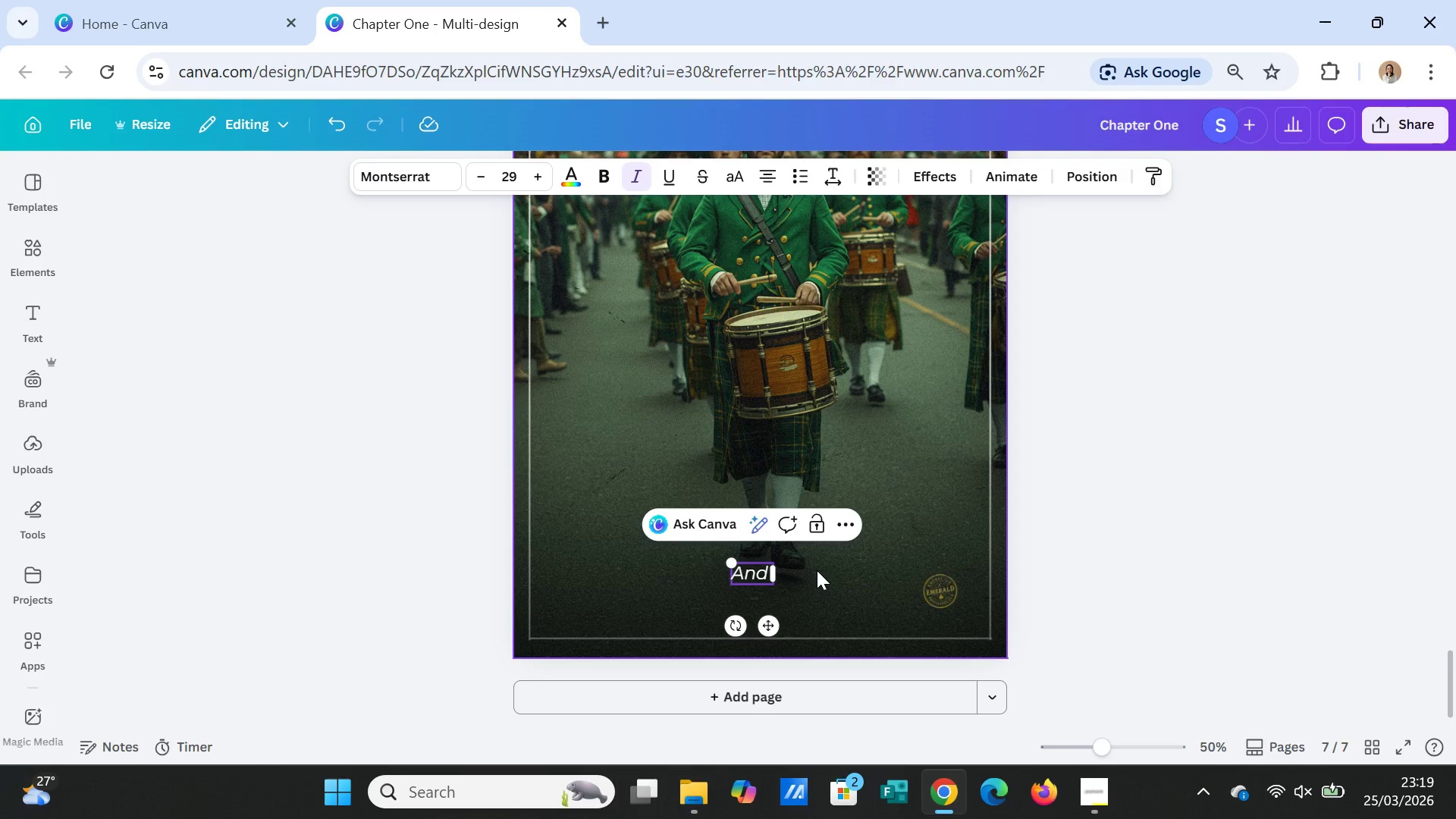 
type(it still passes our door.)
 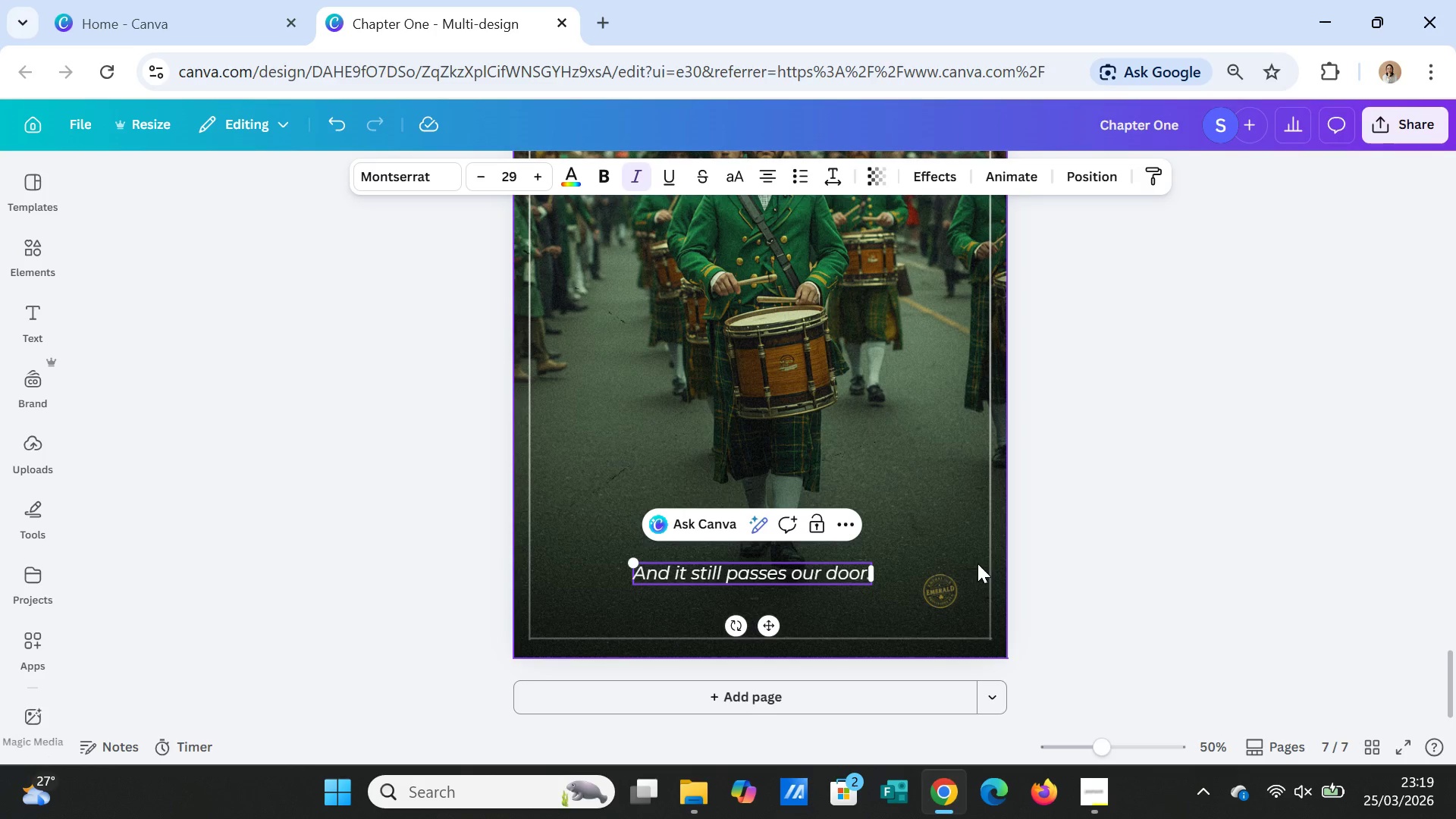 
left_click([1166, 553])
 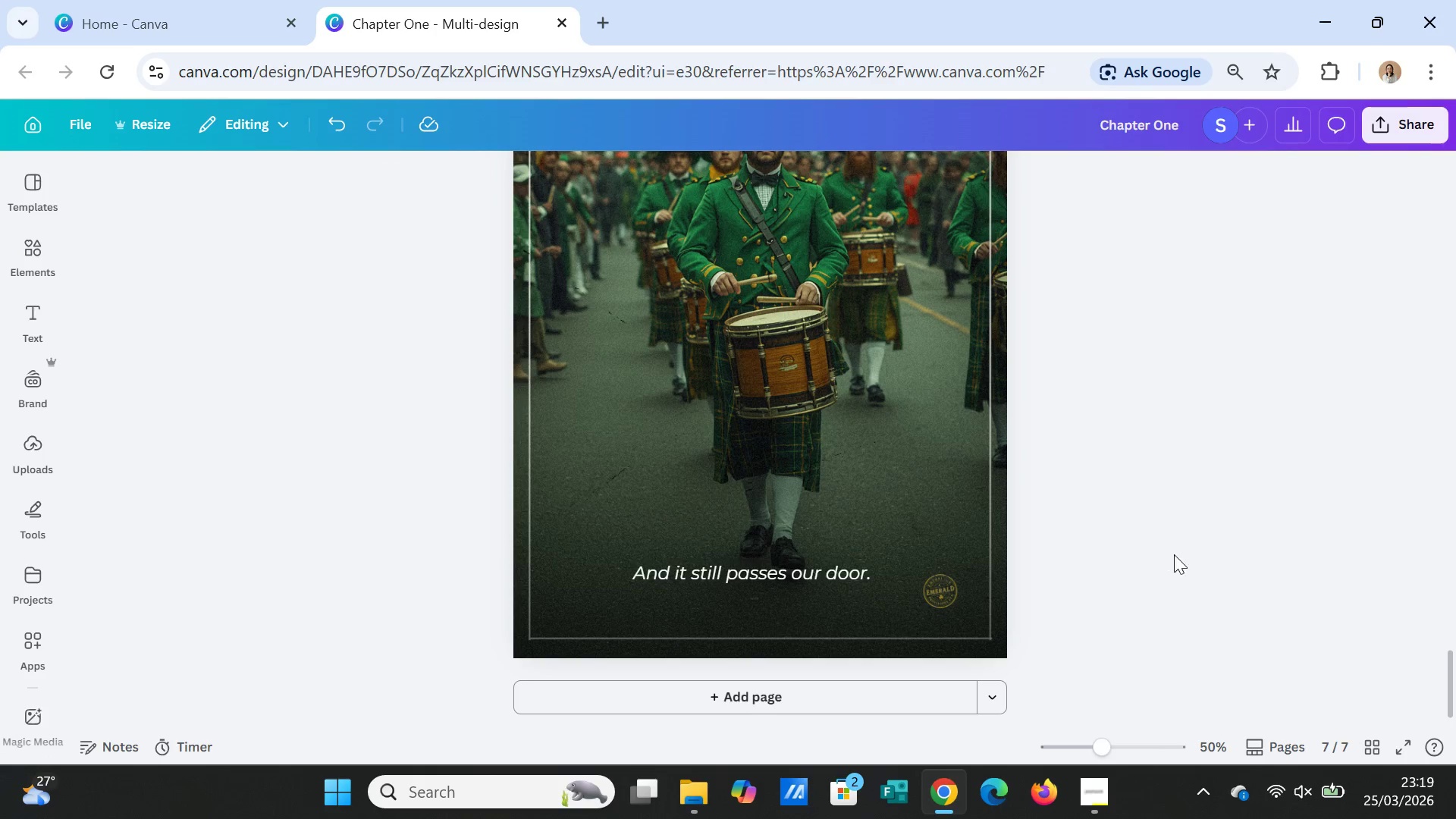 
scroll: coordinate [1179, 560], scroll_direction: up, amount: 5.0
 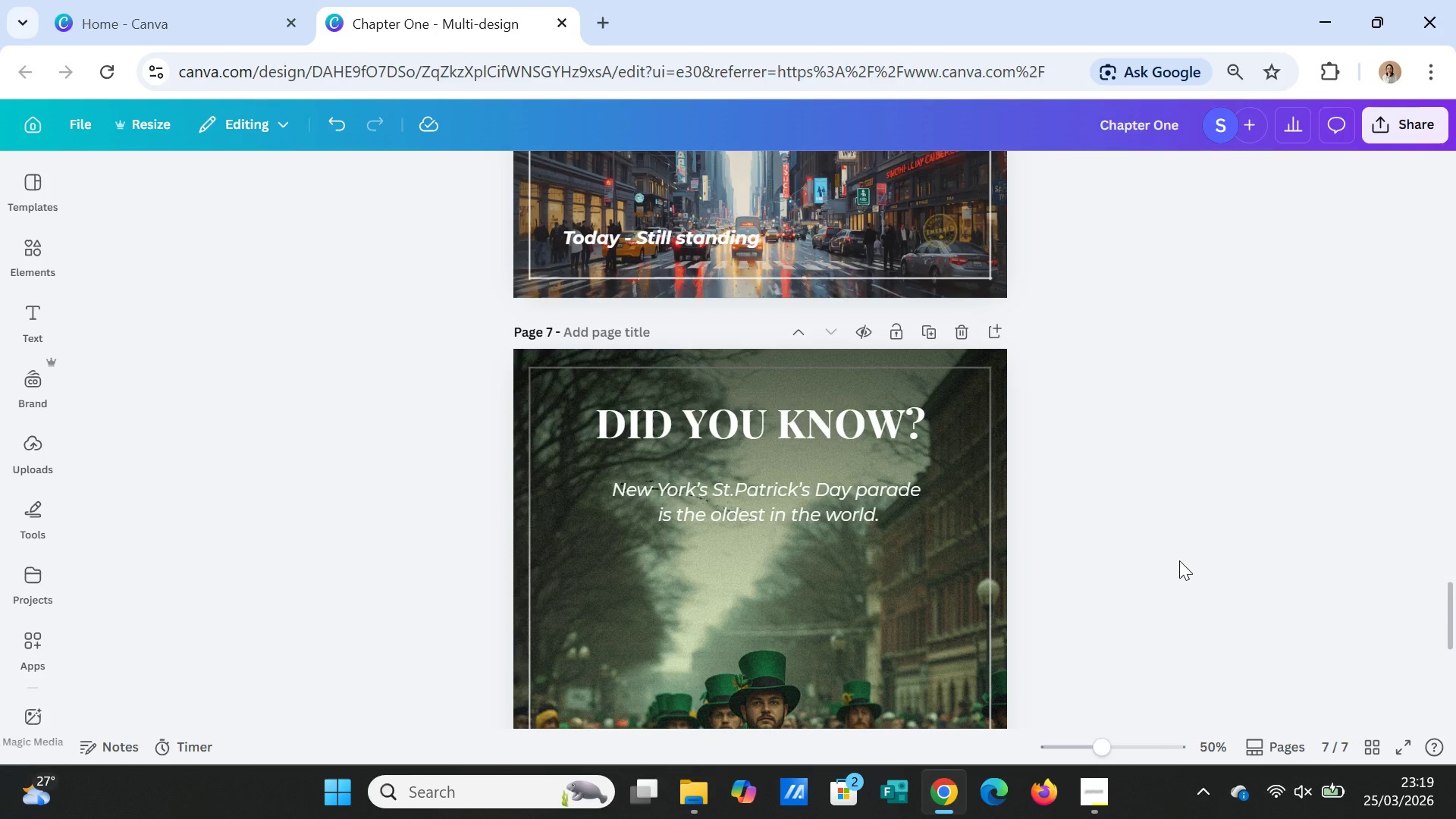 
scroll: coordinate [1179, 560], scroll_direction: down, amount: 4.0
 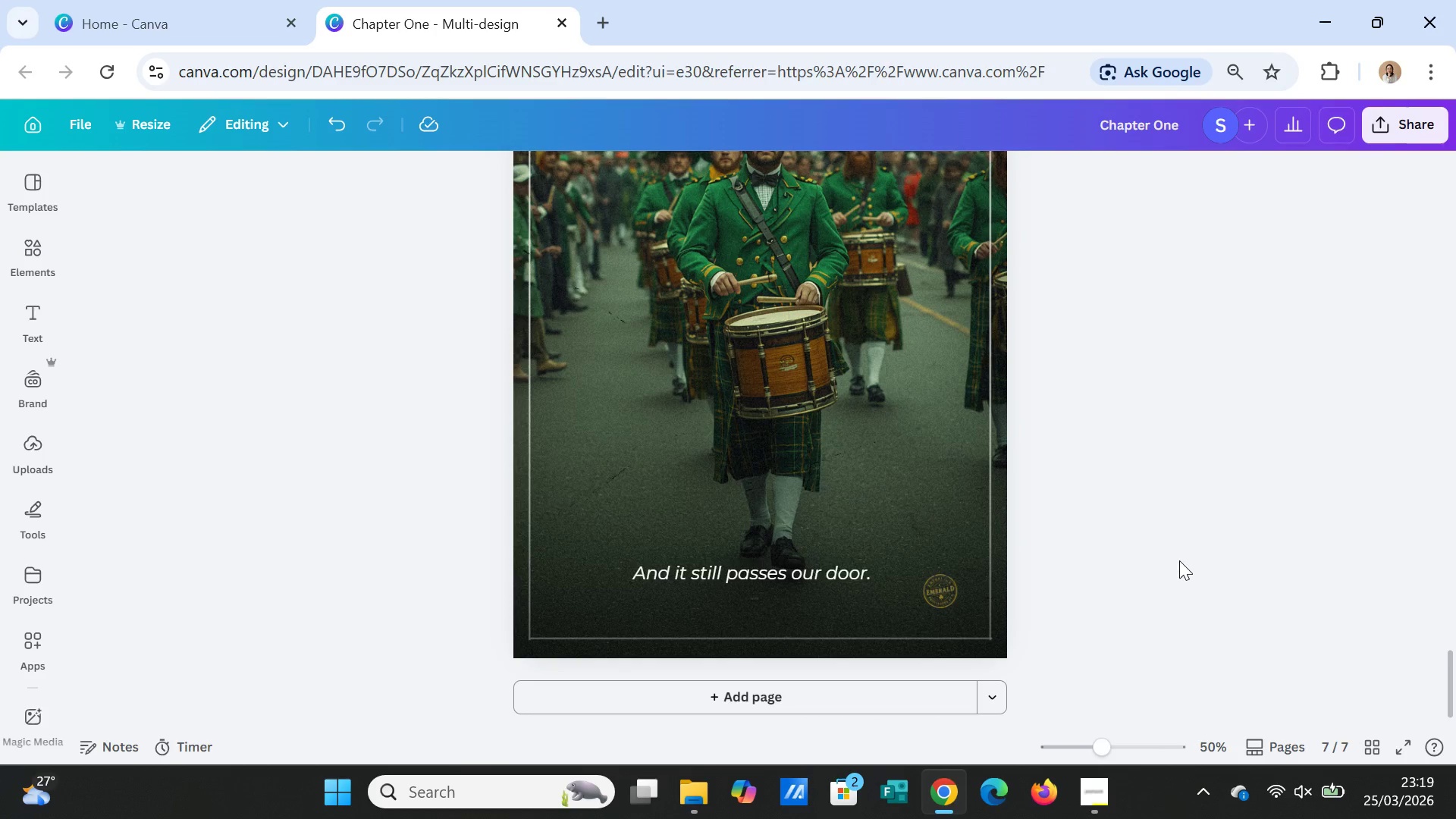 
wait(8.52)
 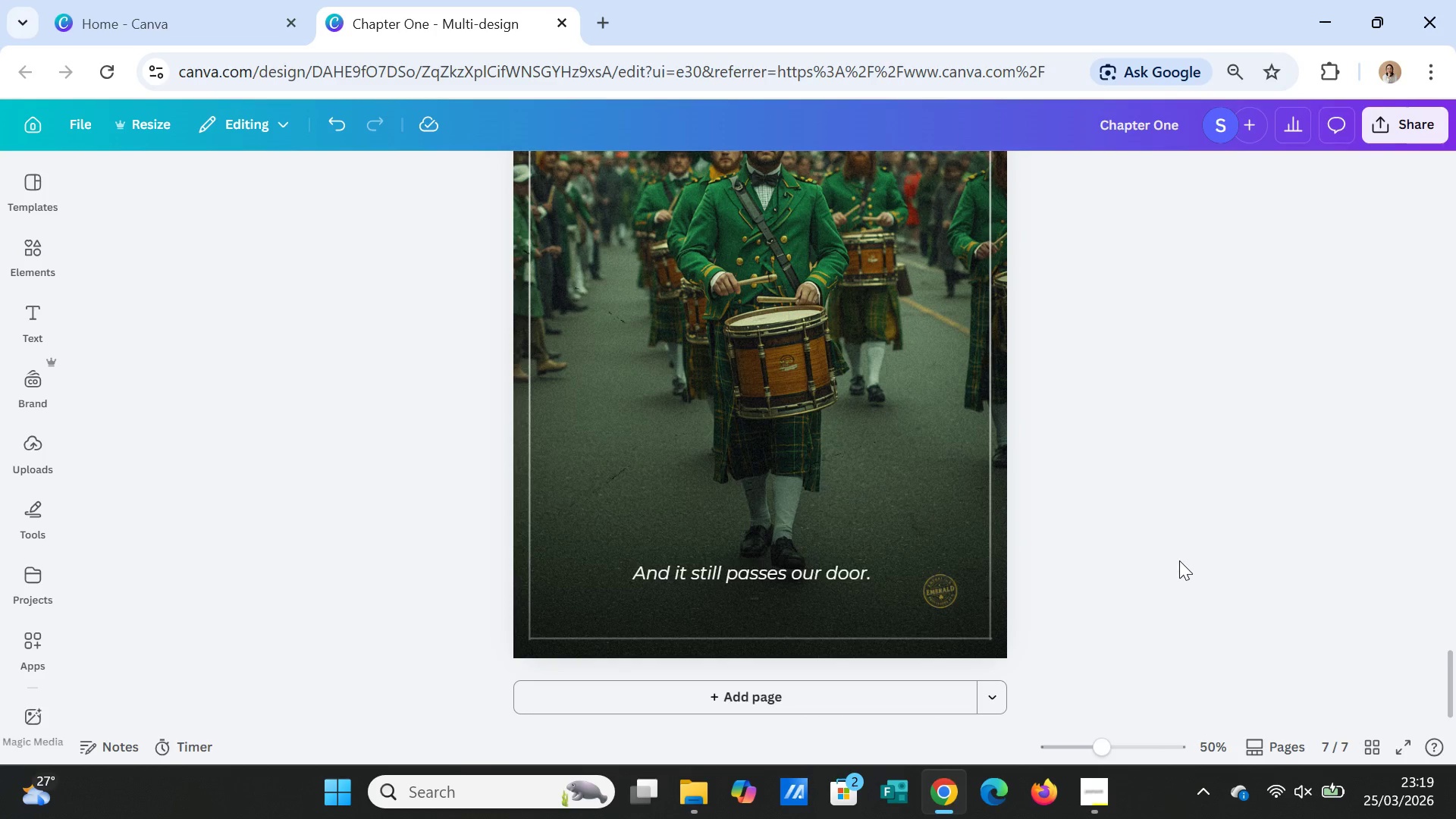 
scroll: coordinate [1179, 560], scroll_direction: up, amount: 3.0
 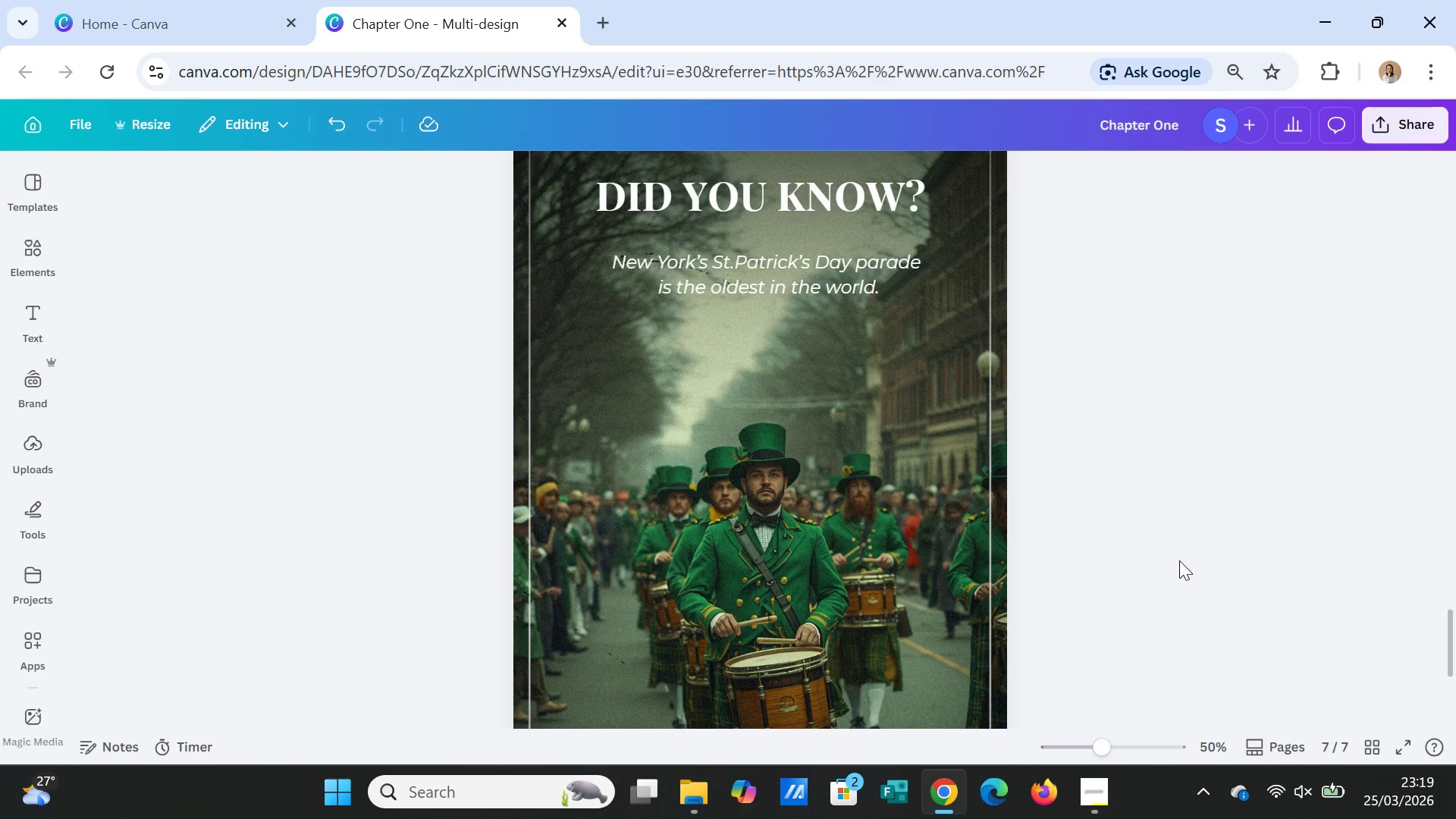 
scroll: coordinate [1179, 560], scroll_direction: down, amount: 5.0
 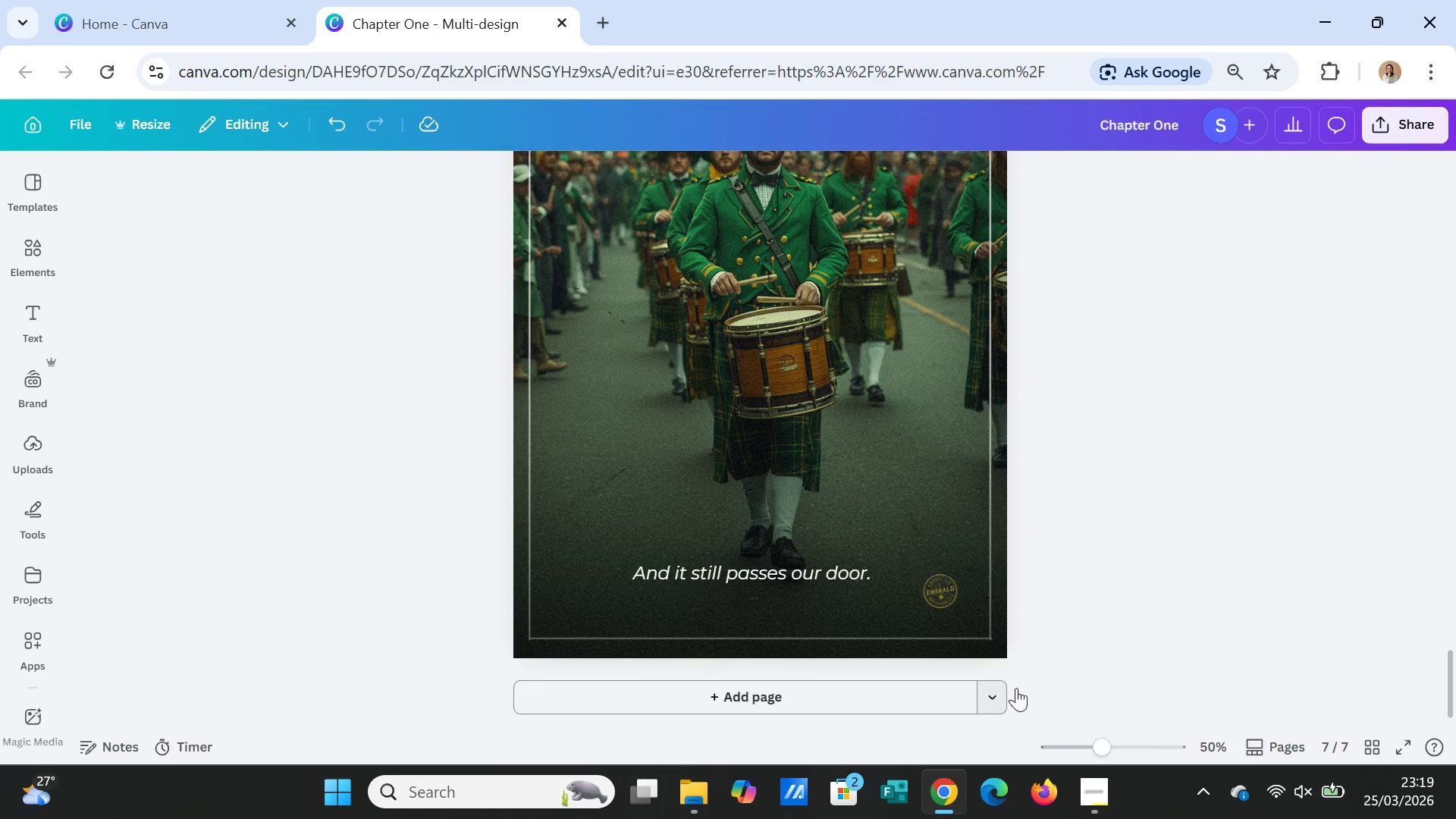 
scroll: coordinate [1106, 403], scroll_direction: up, amount: 5.0
 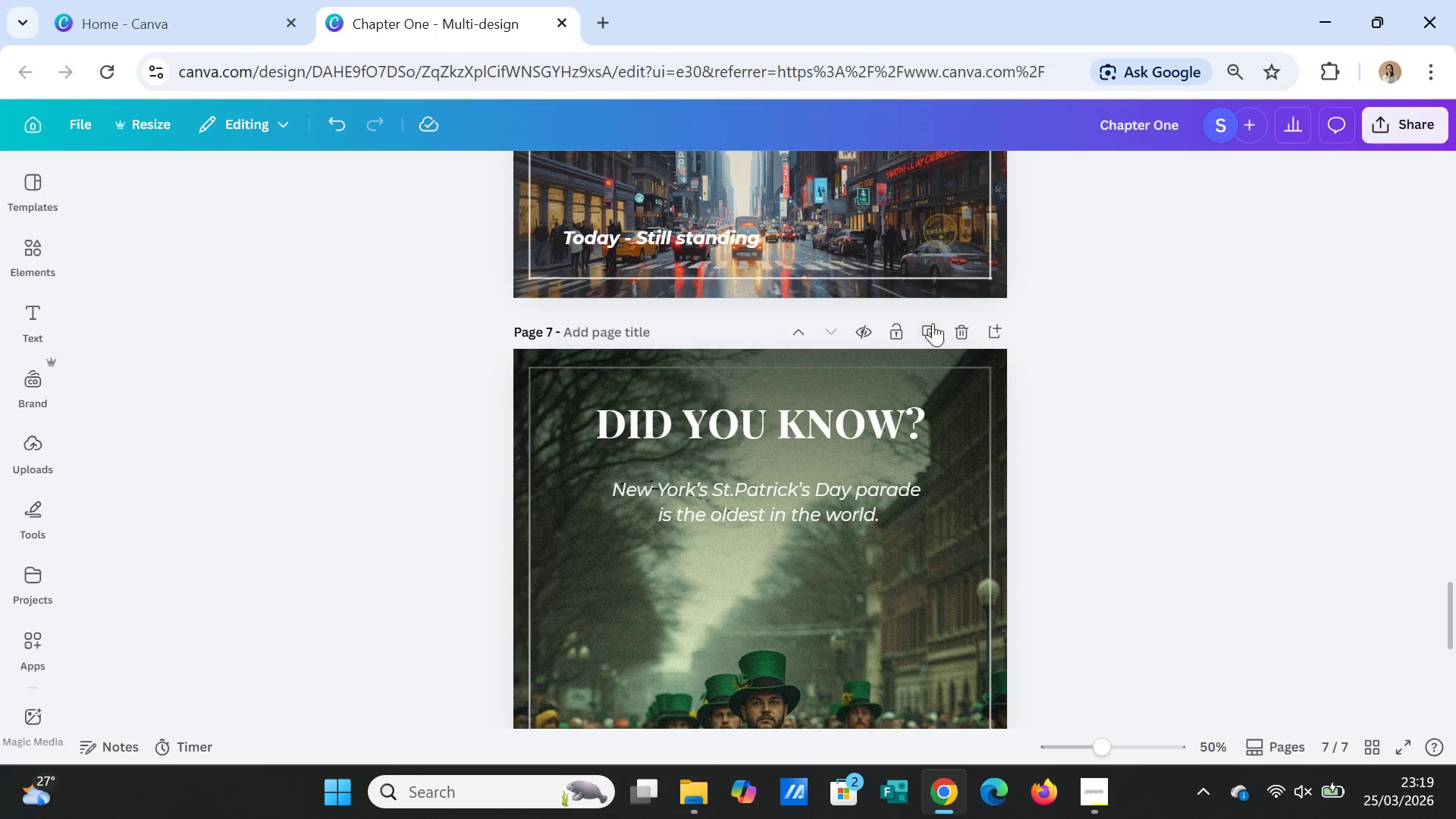 
left_click([928, 325])
 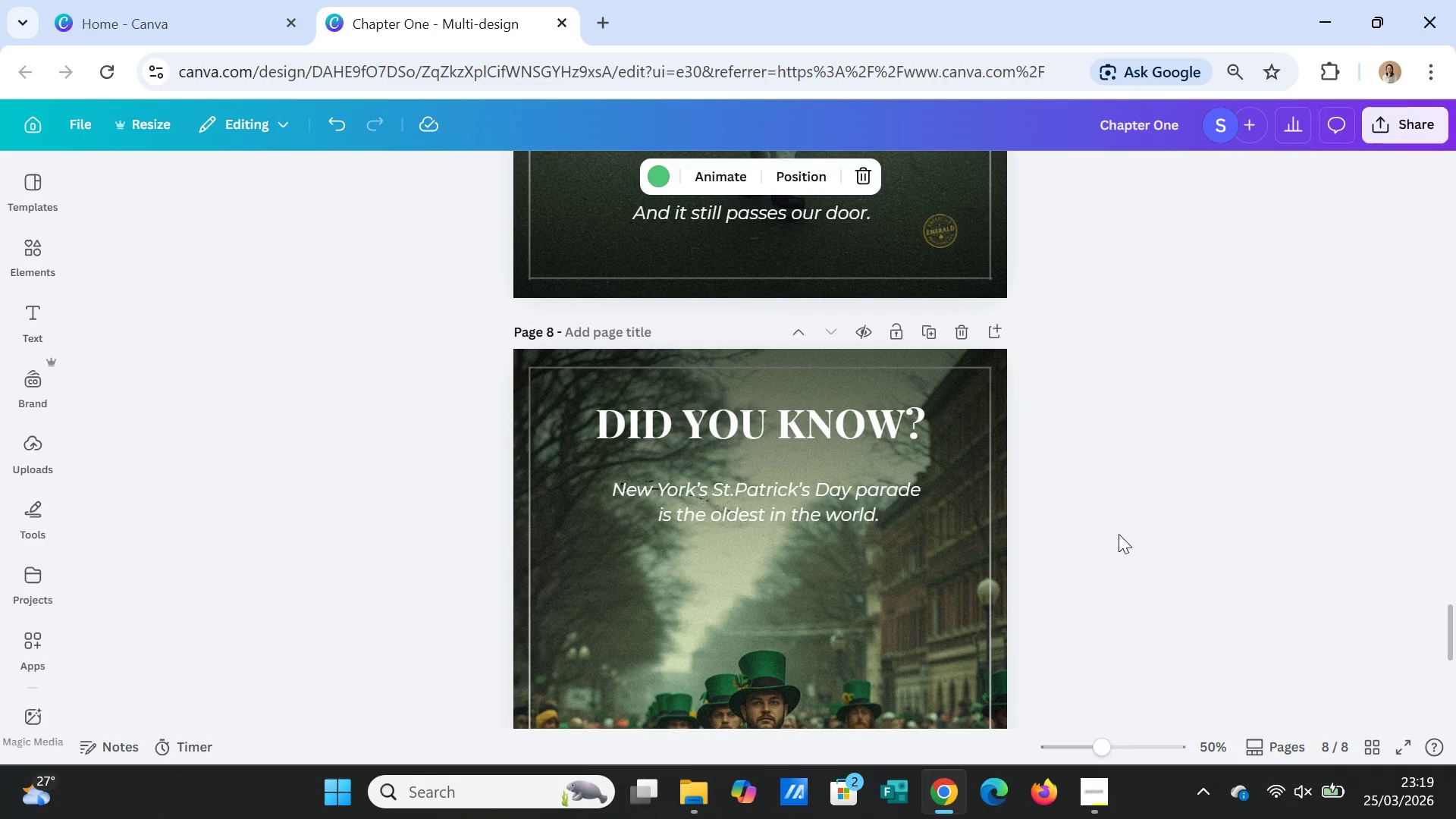 
scroll: coordinate [1125, 538], scroll_direction: down, amount: 4.0
 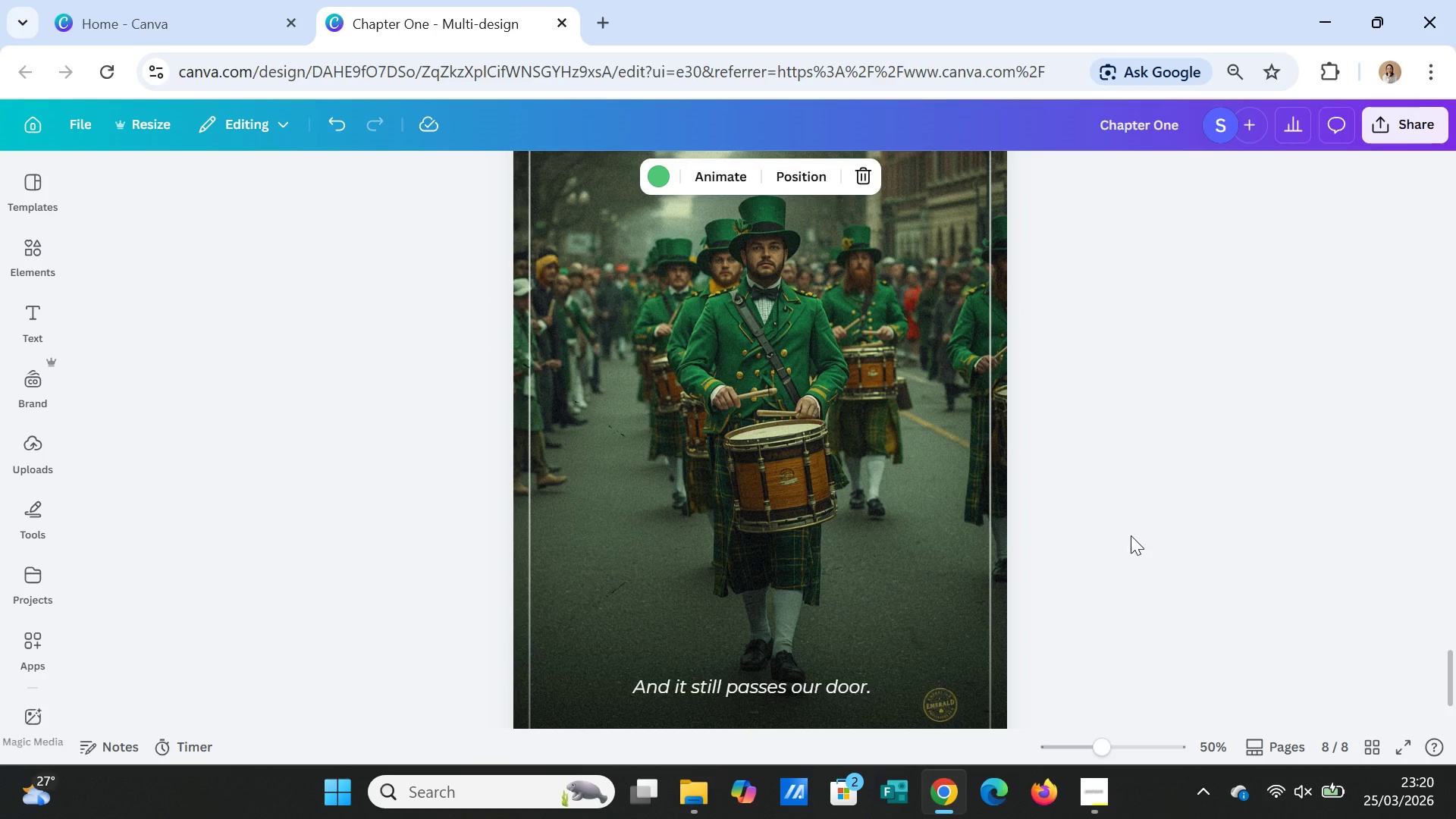 
wait(7.63)
 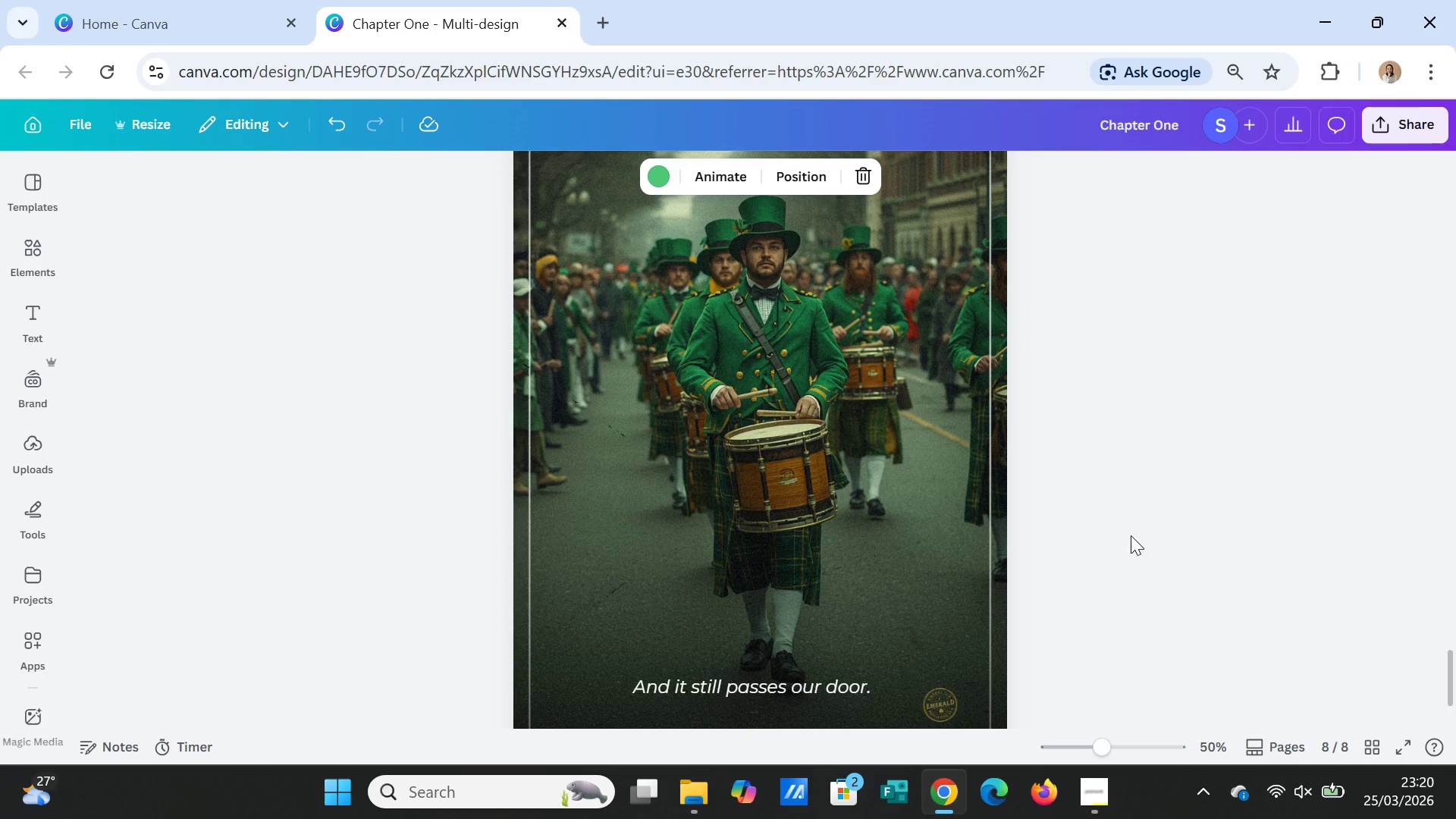 
scroll: coordinate [907, 389], scroll_direction: up, amount: 5.0
 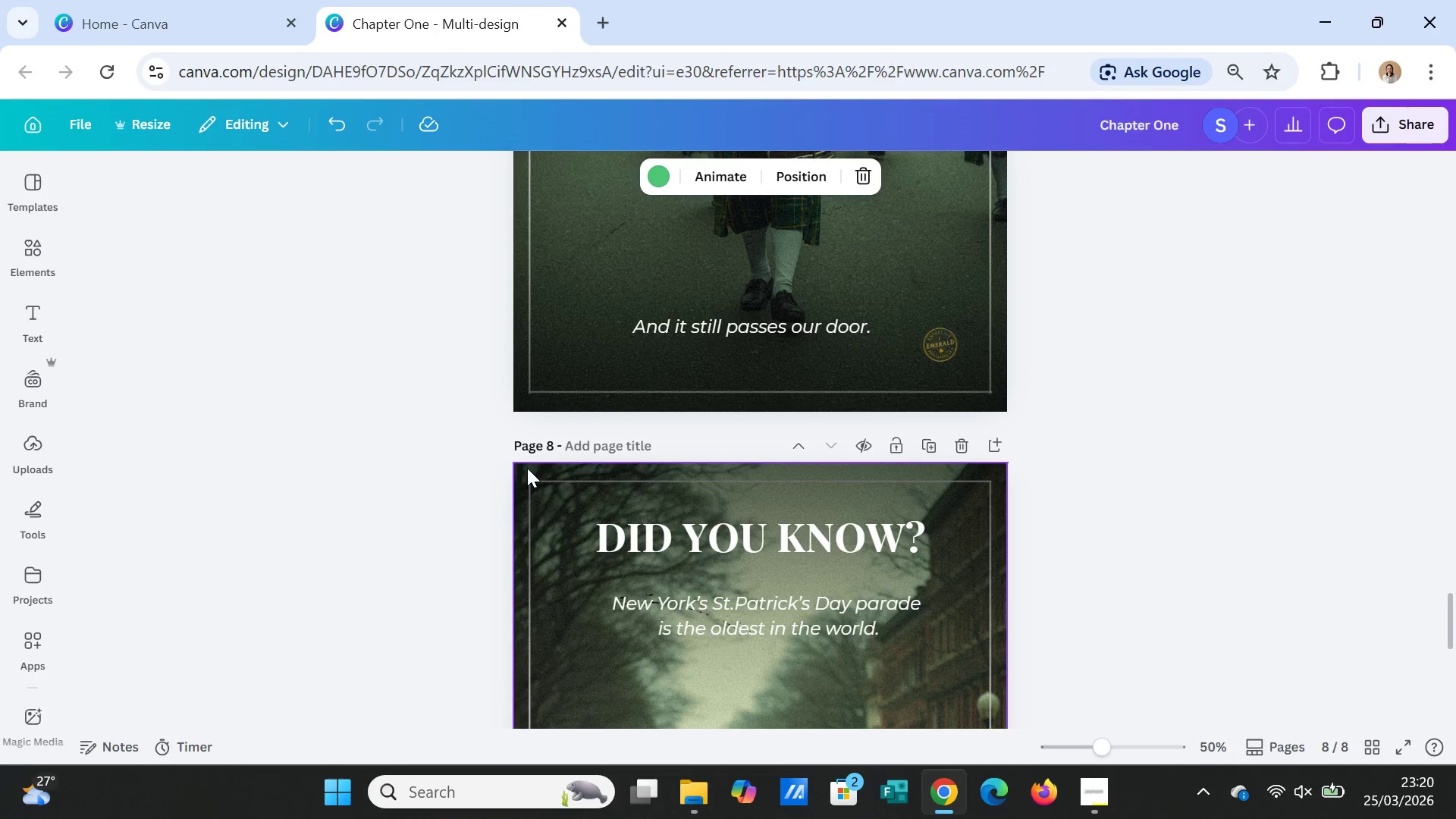 
left_click([527, 468])
 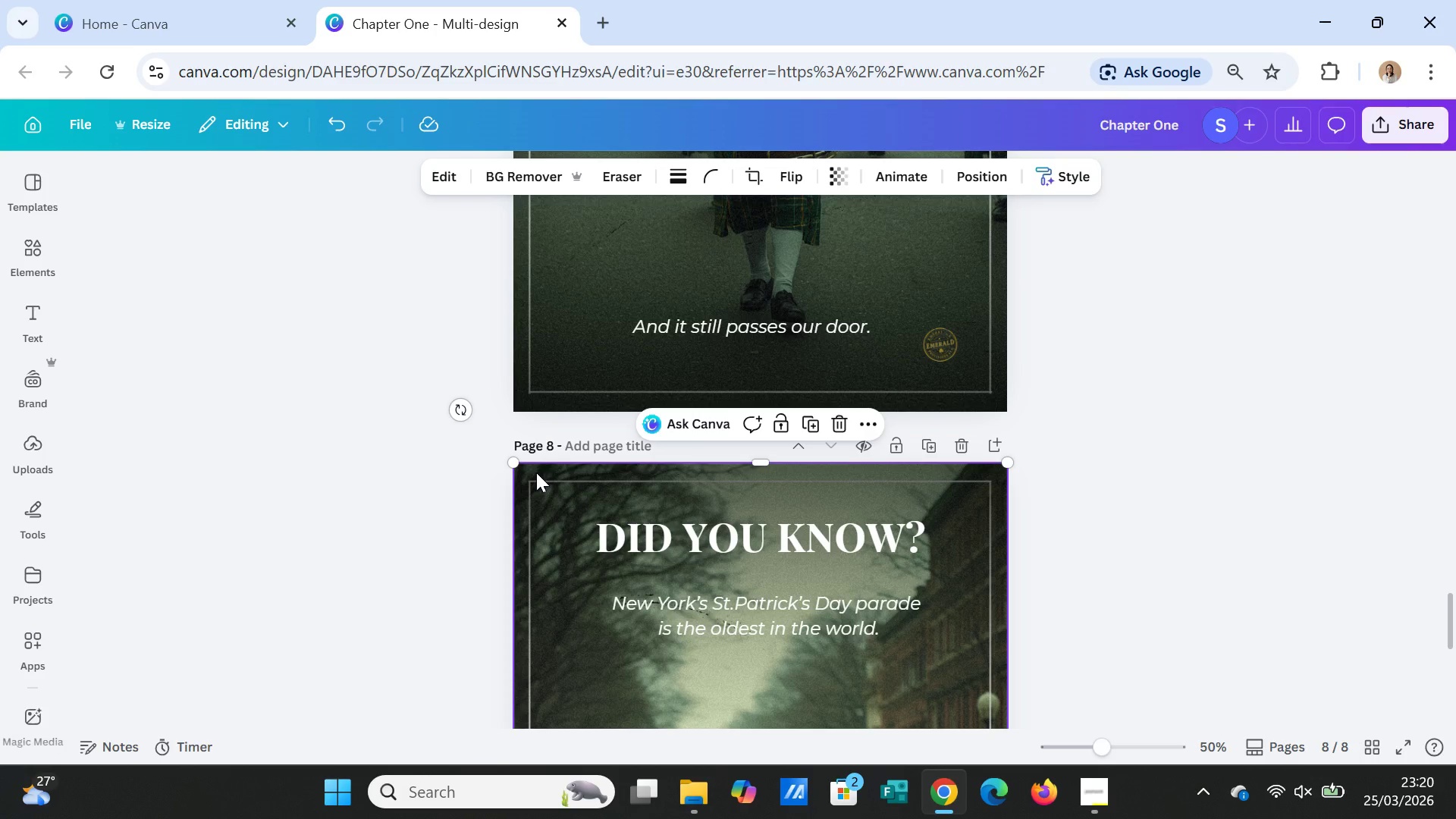 
key(Delete)
 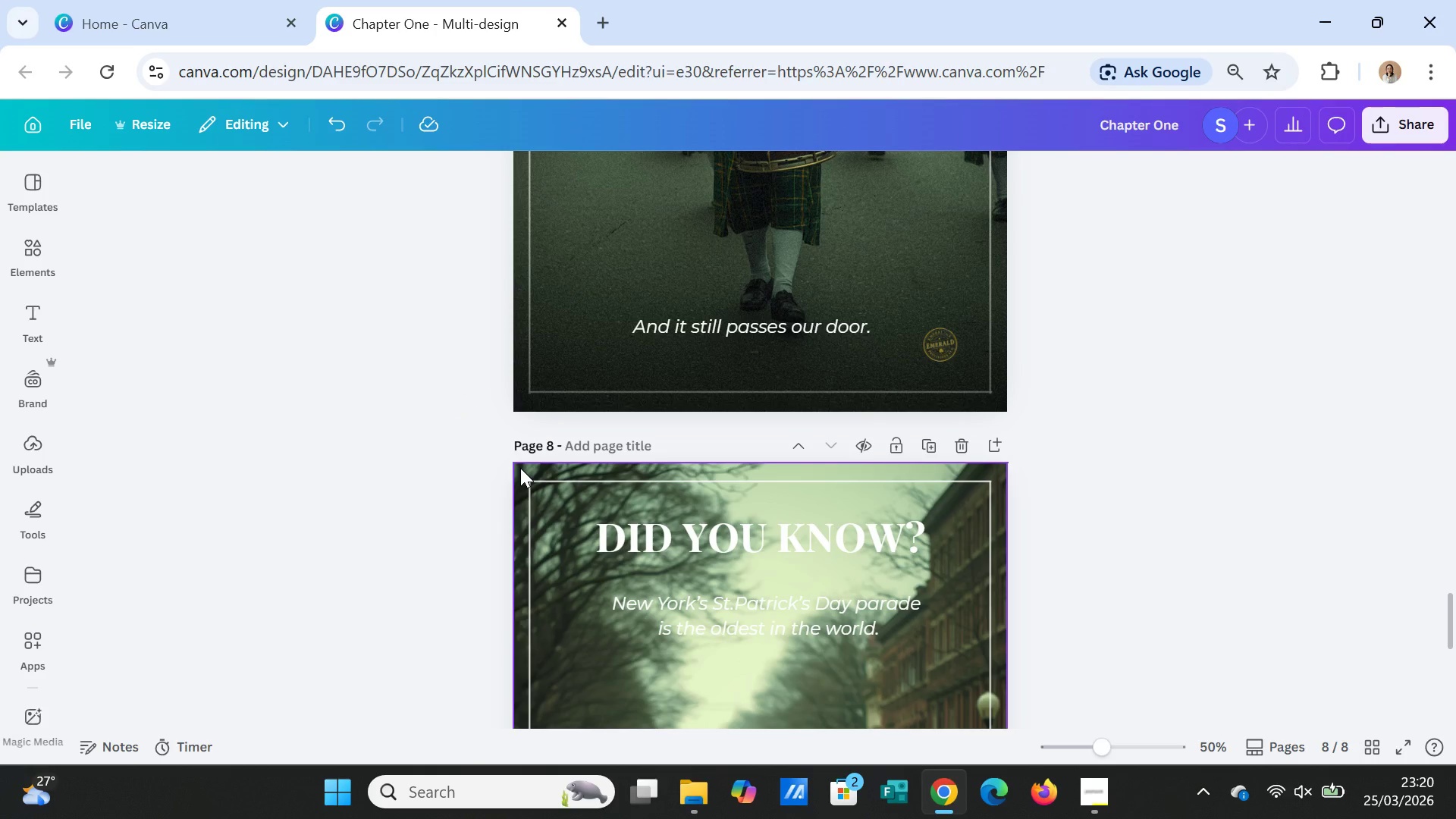 
left_click([520, 468])
 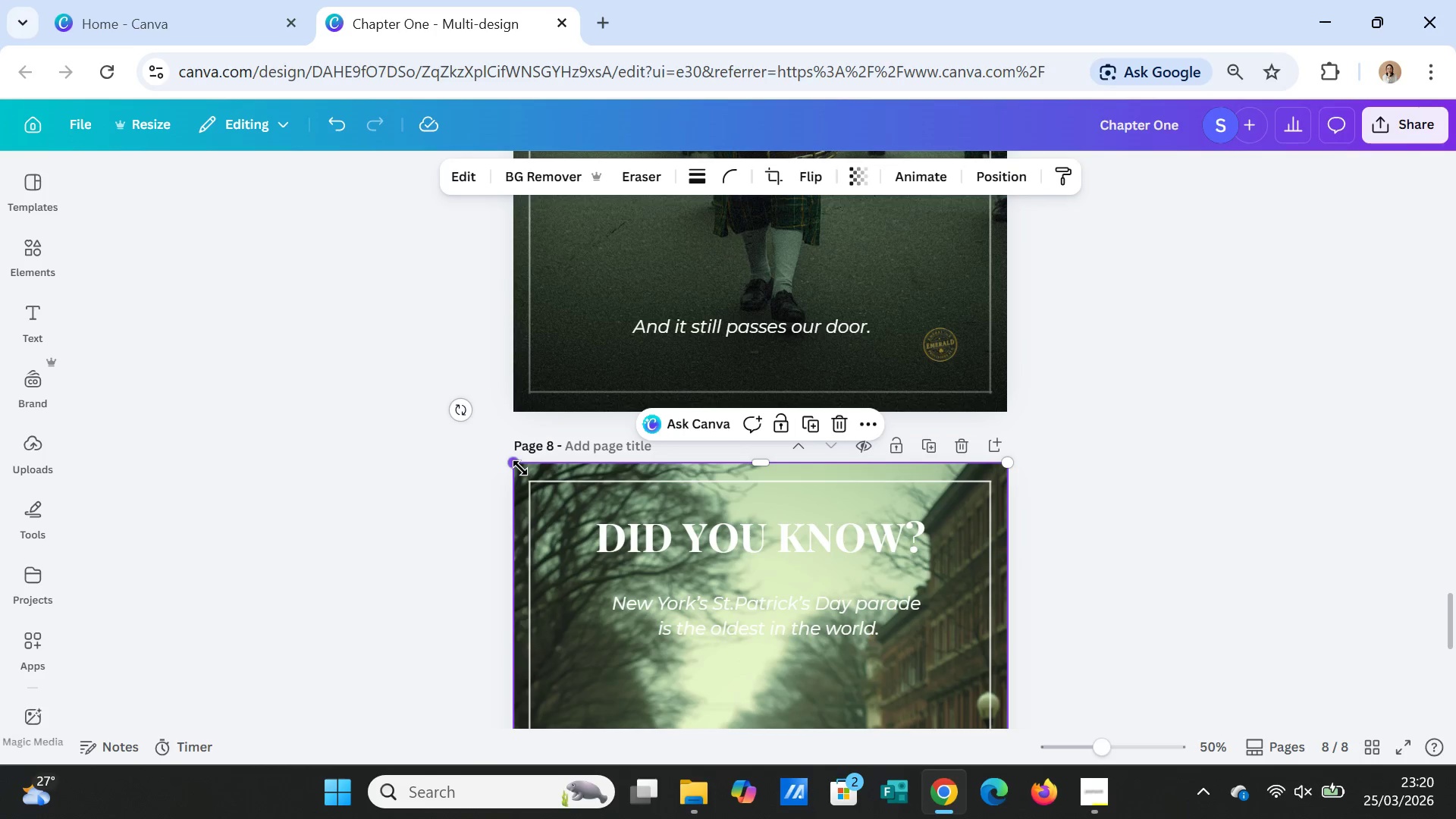 
key(Delete)
 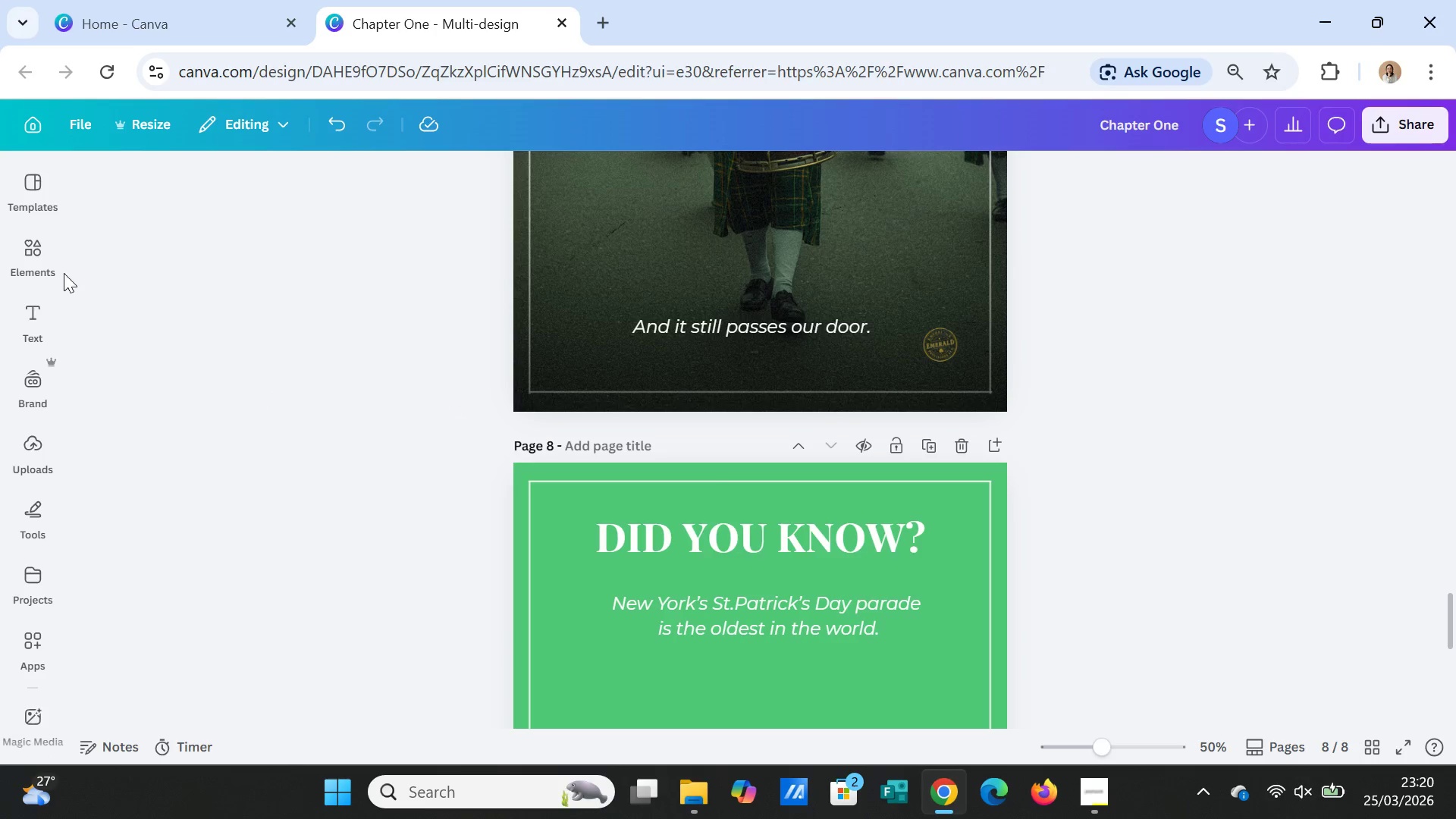 
left_click([39, 251])
 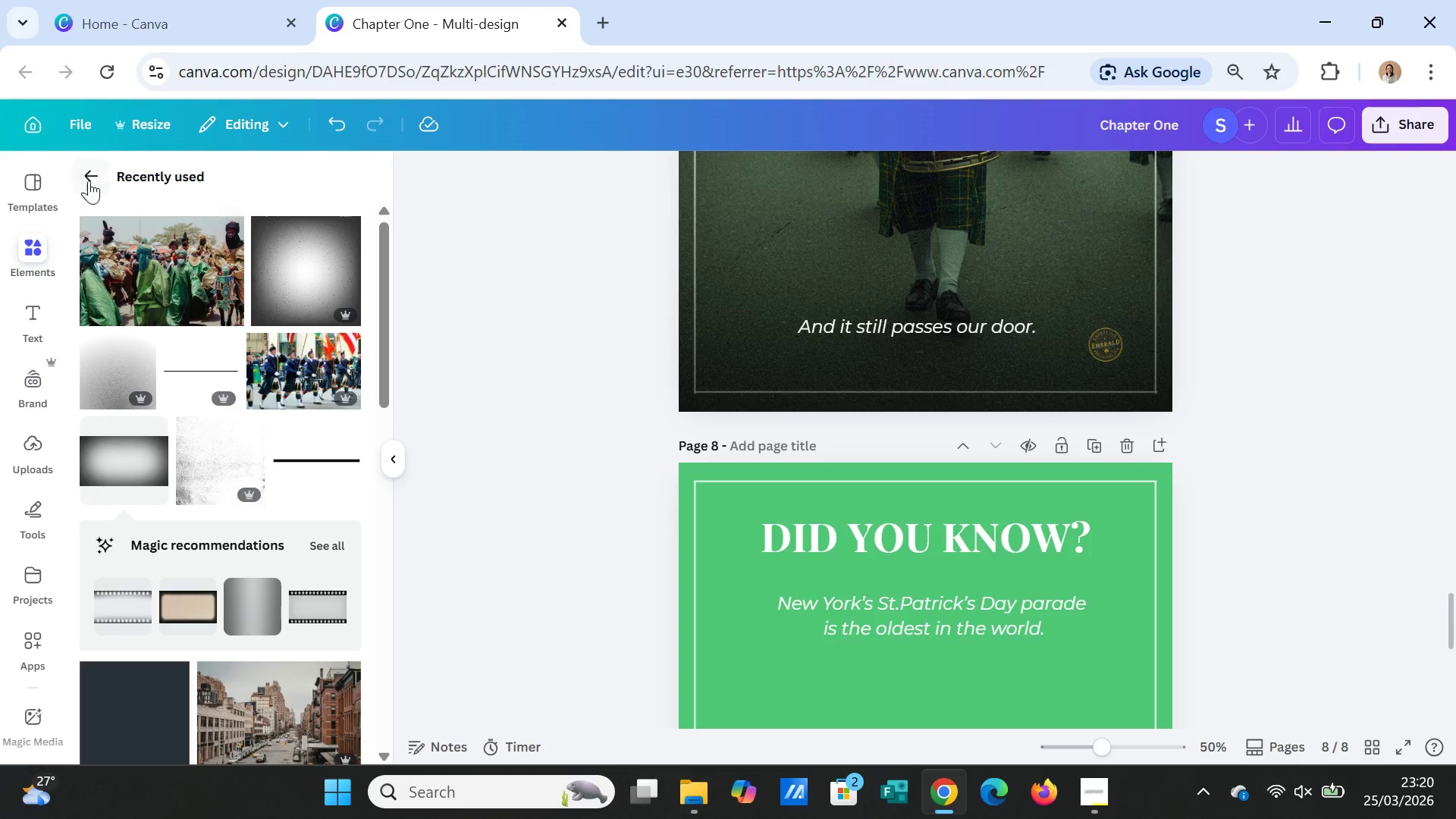 
left_click([87, 174])
 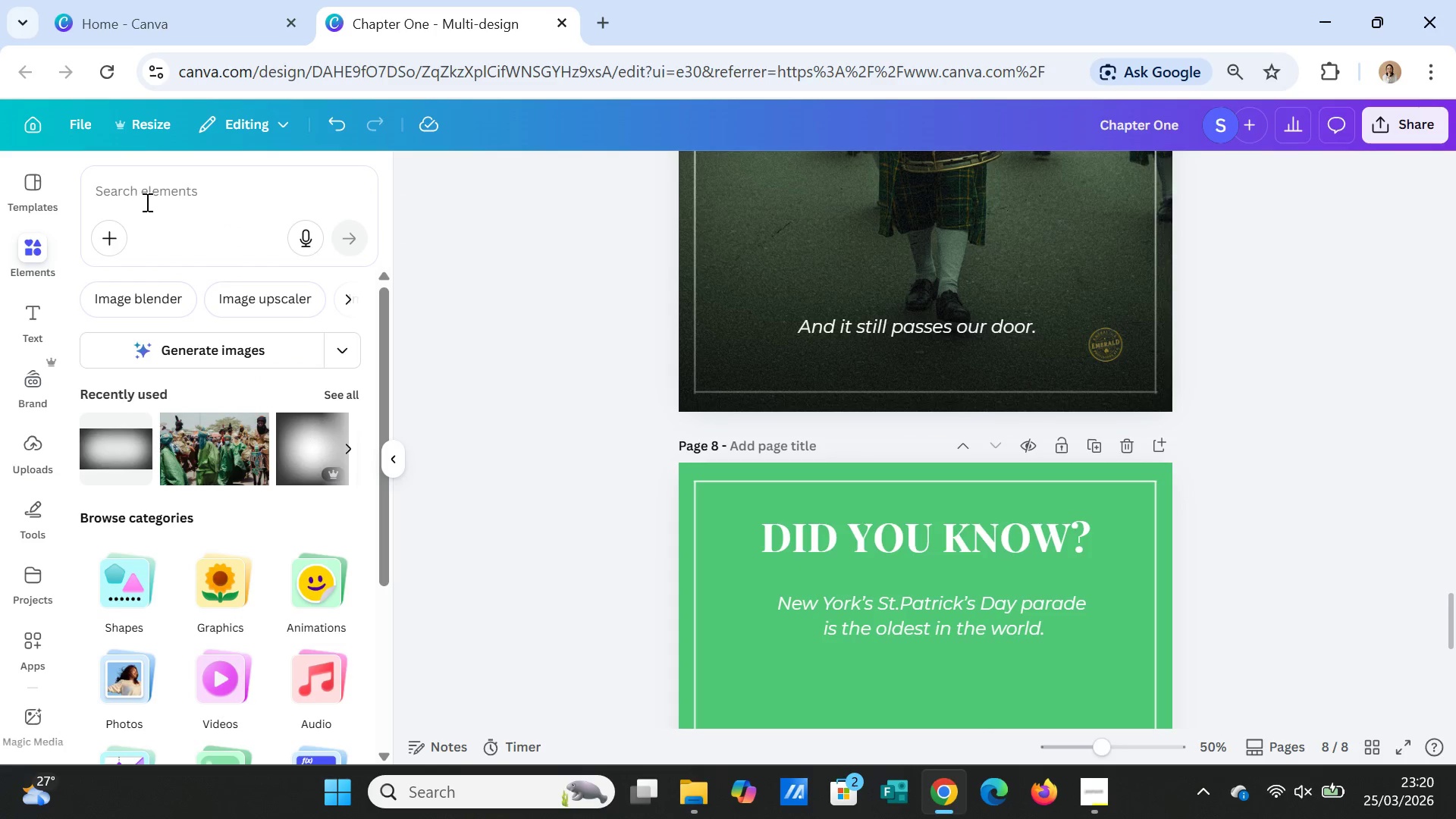 
left_click([150, 194])
 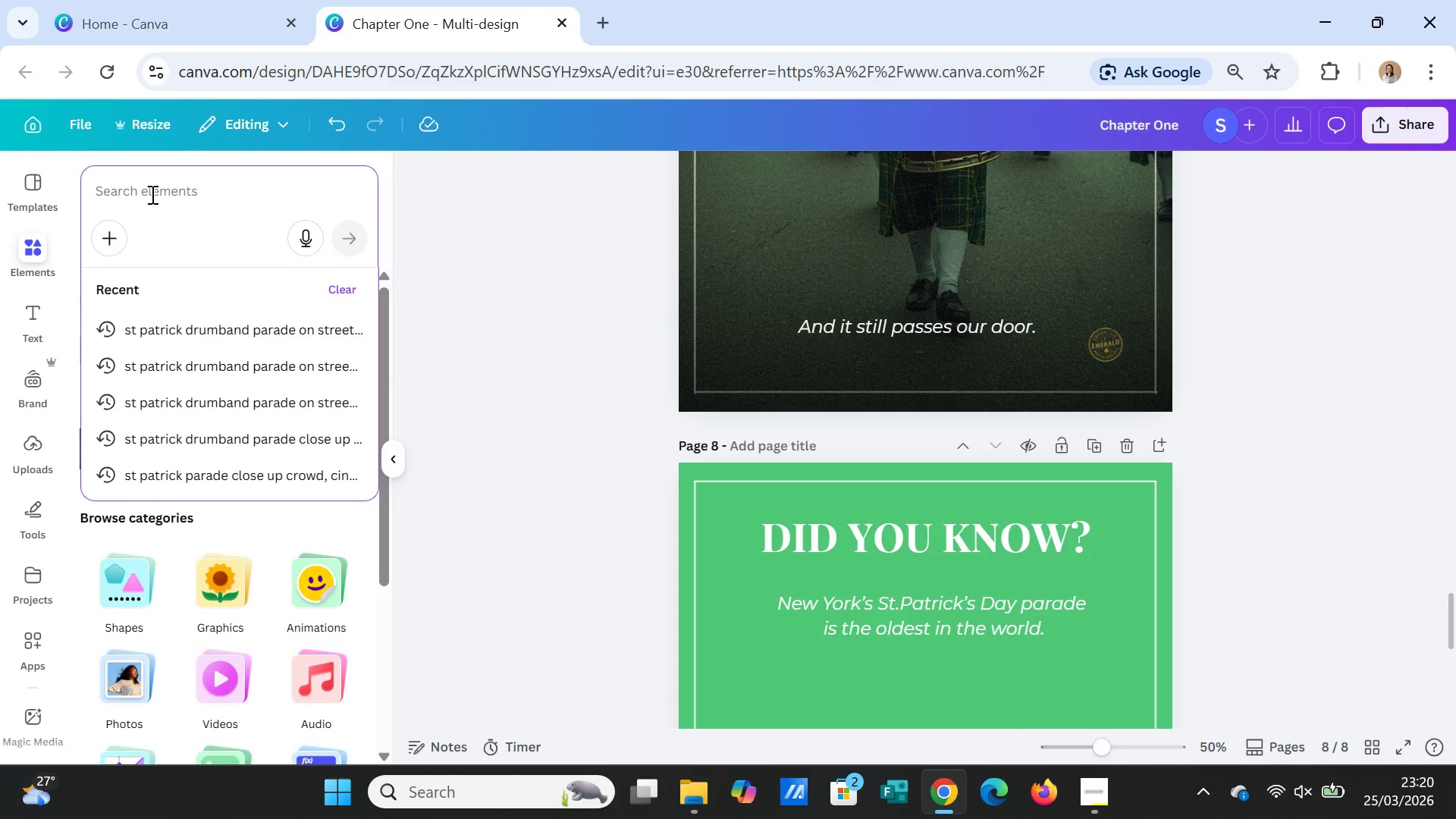 
type(new york street portrait candid, )
 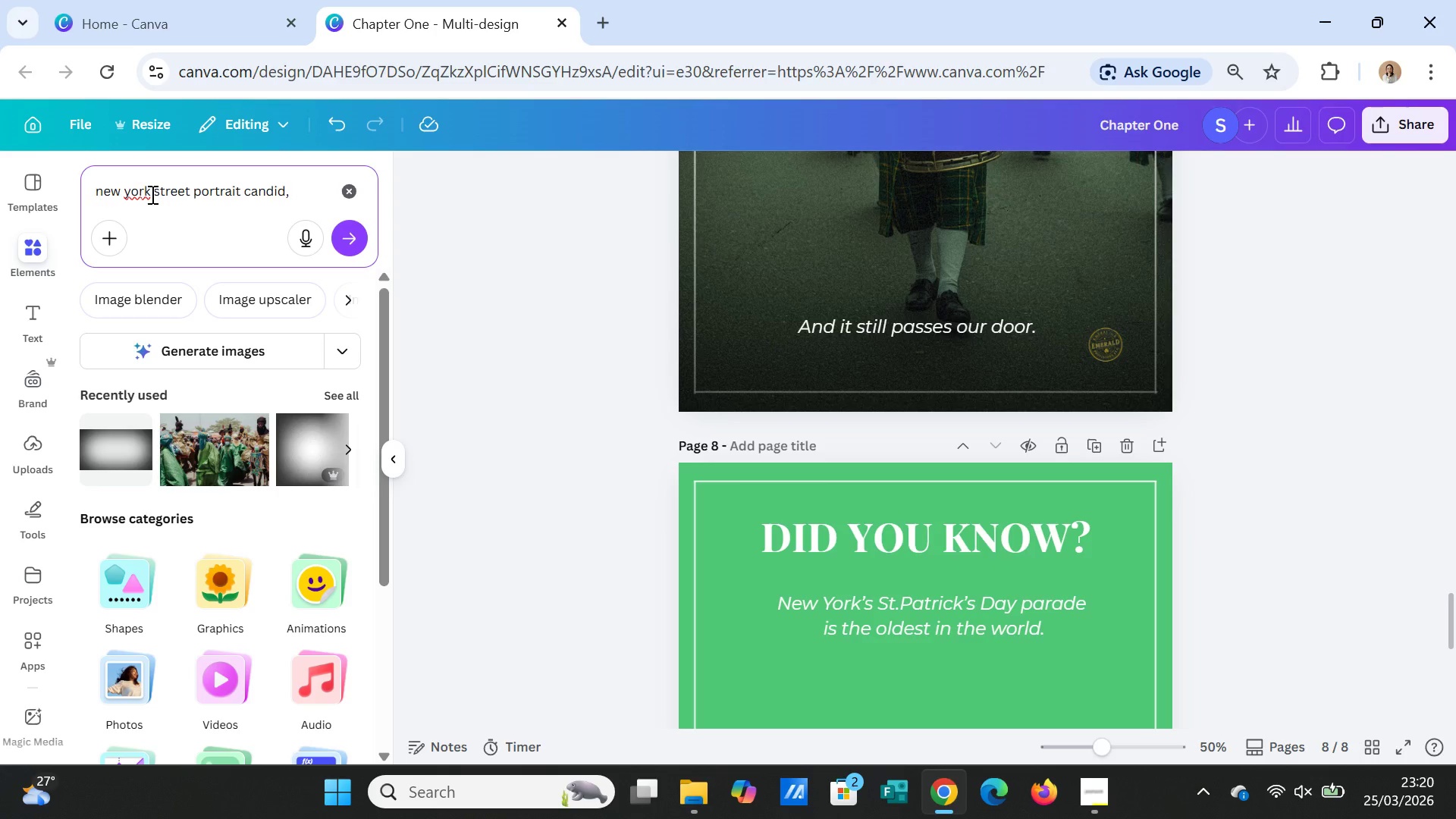 
wait(6.84)
 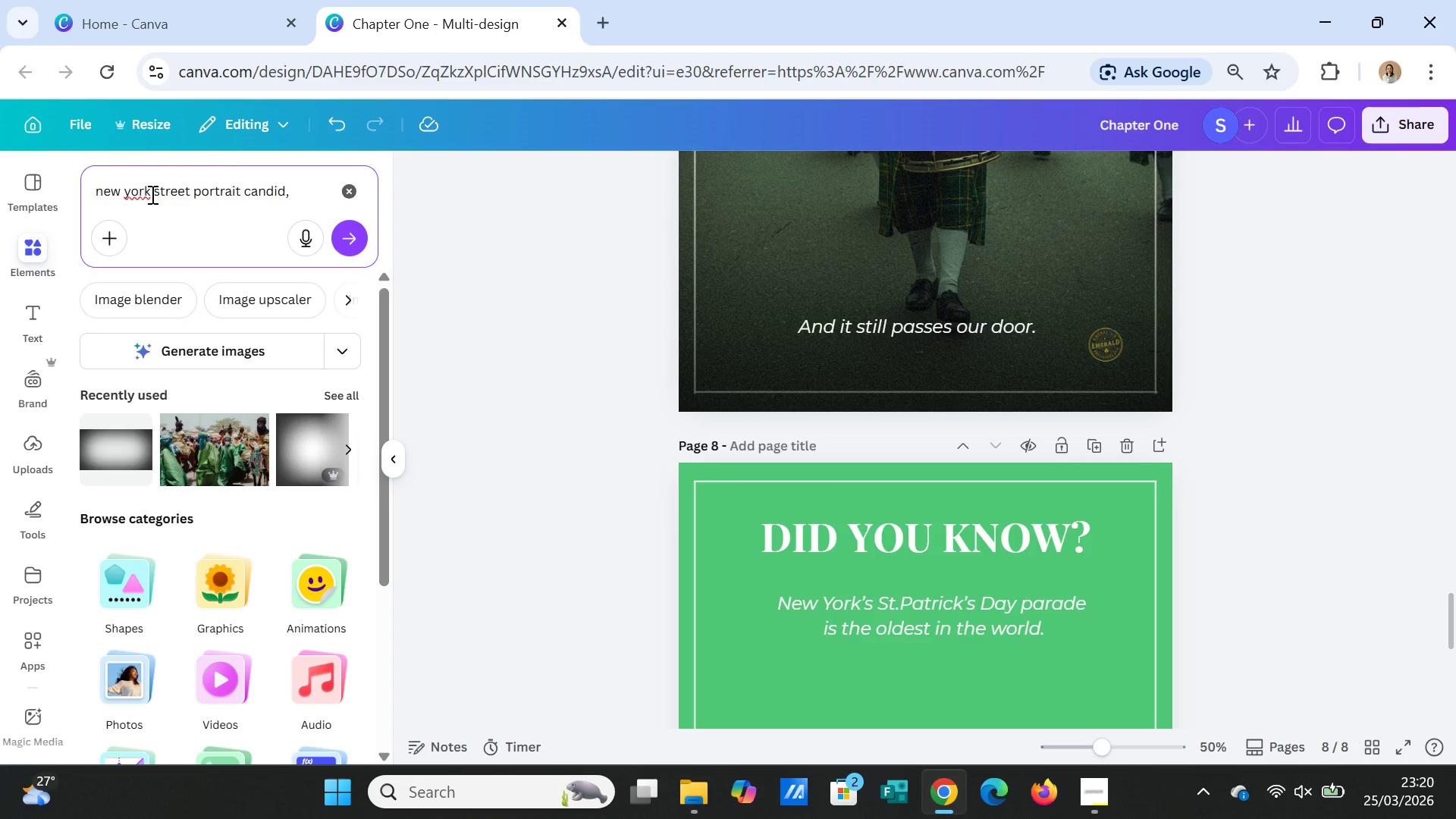 
type(soft blur background, )
 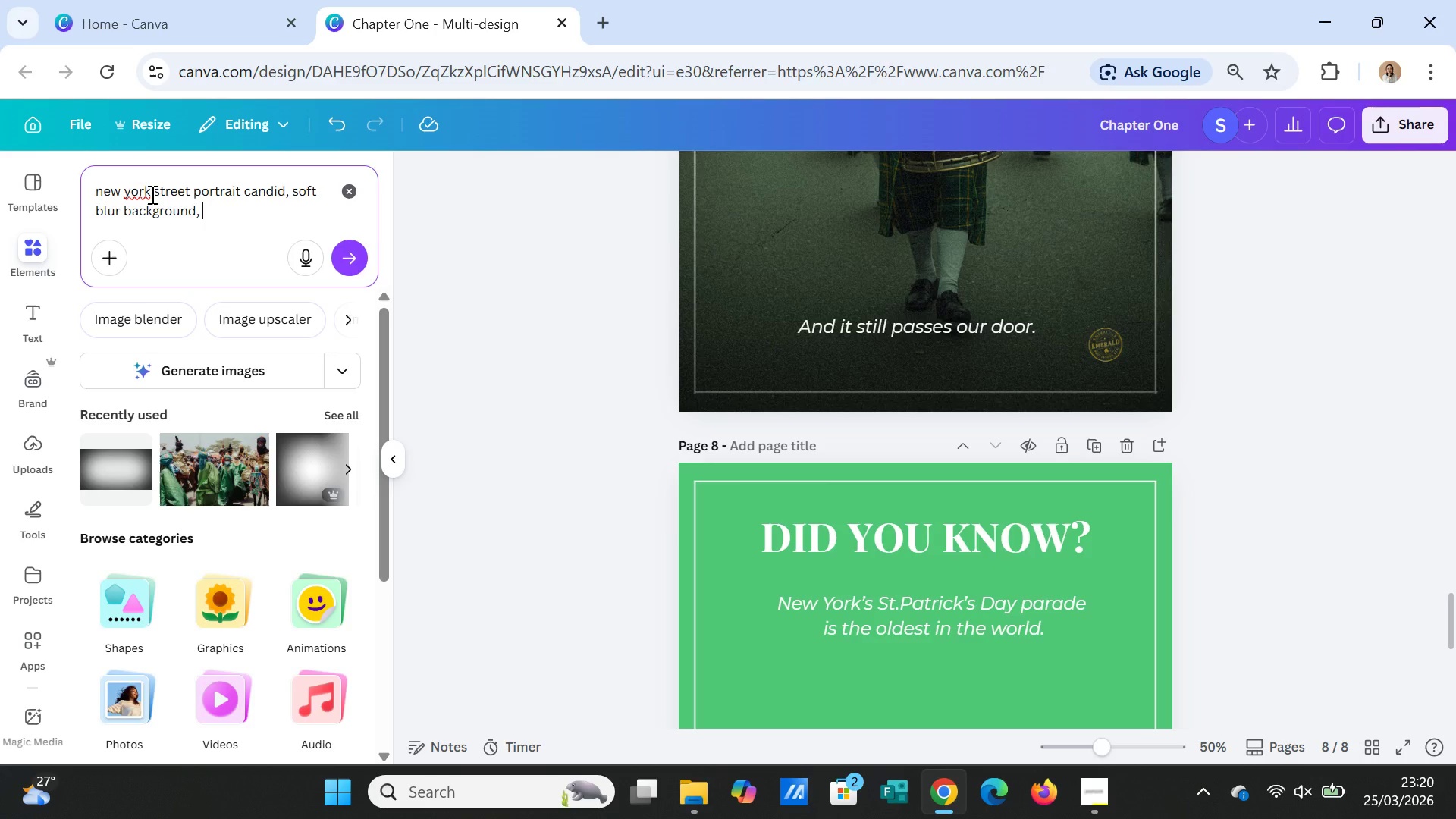 
type(emotional tone, 1080x1920px)
 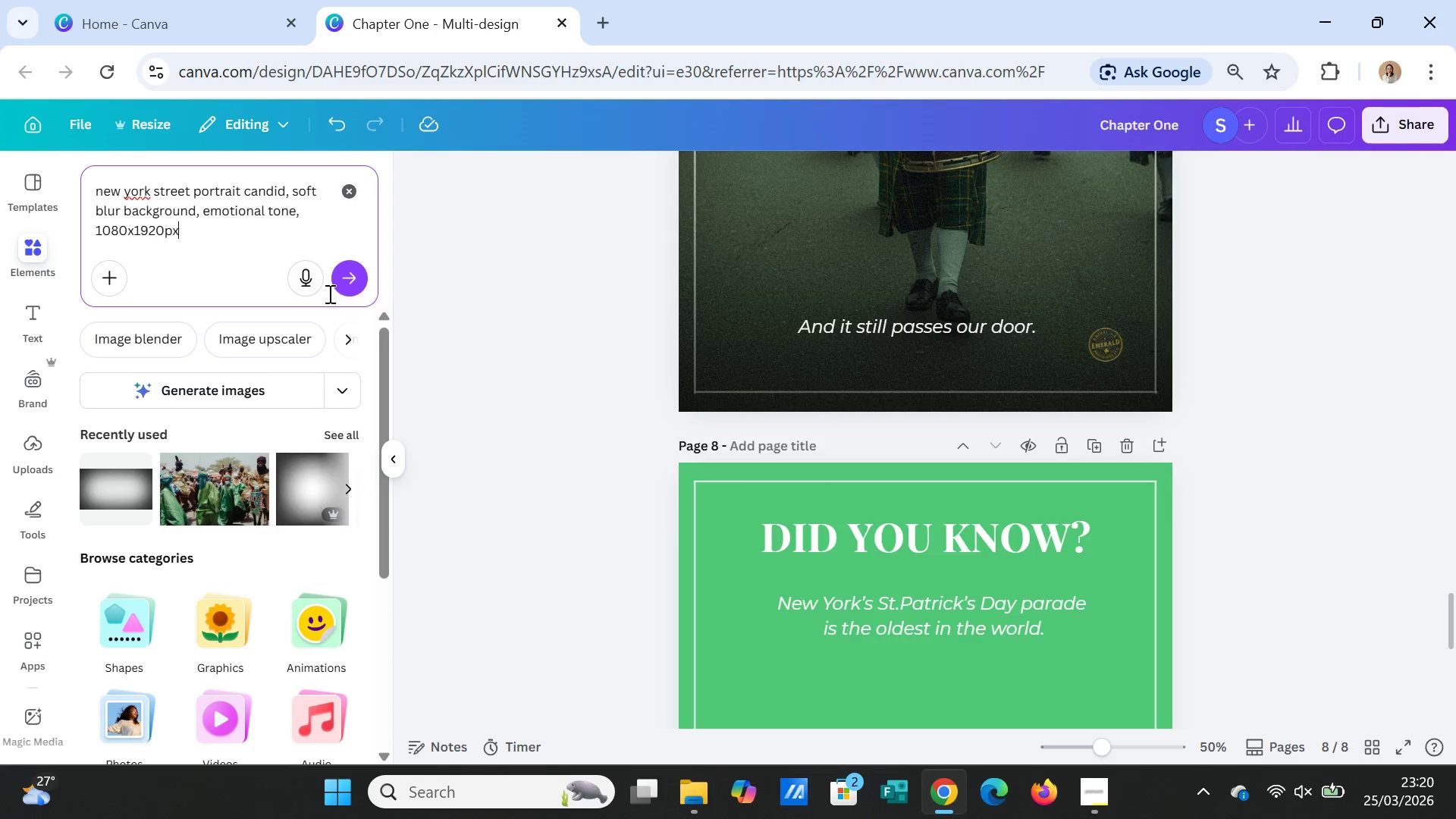 
left_click([356, 278])
 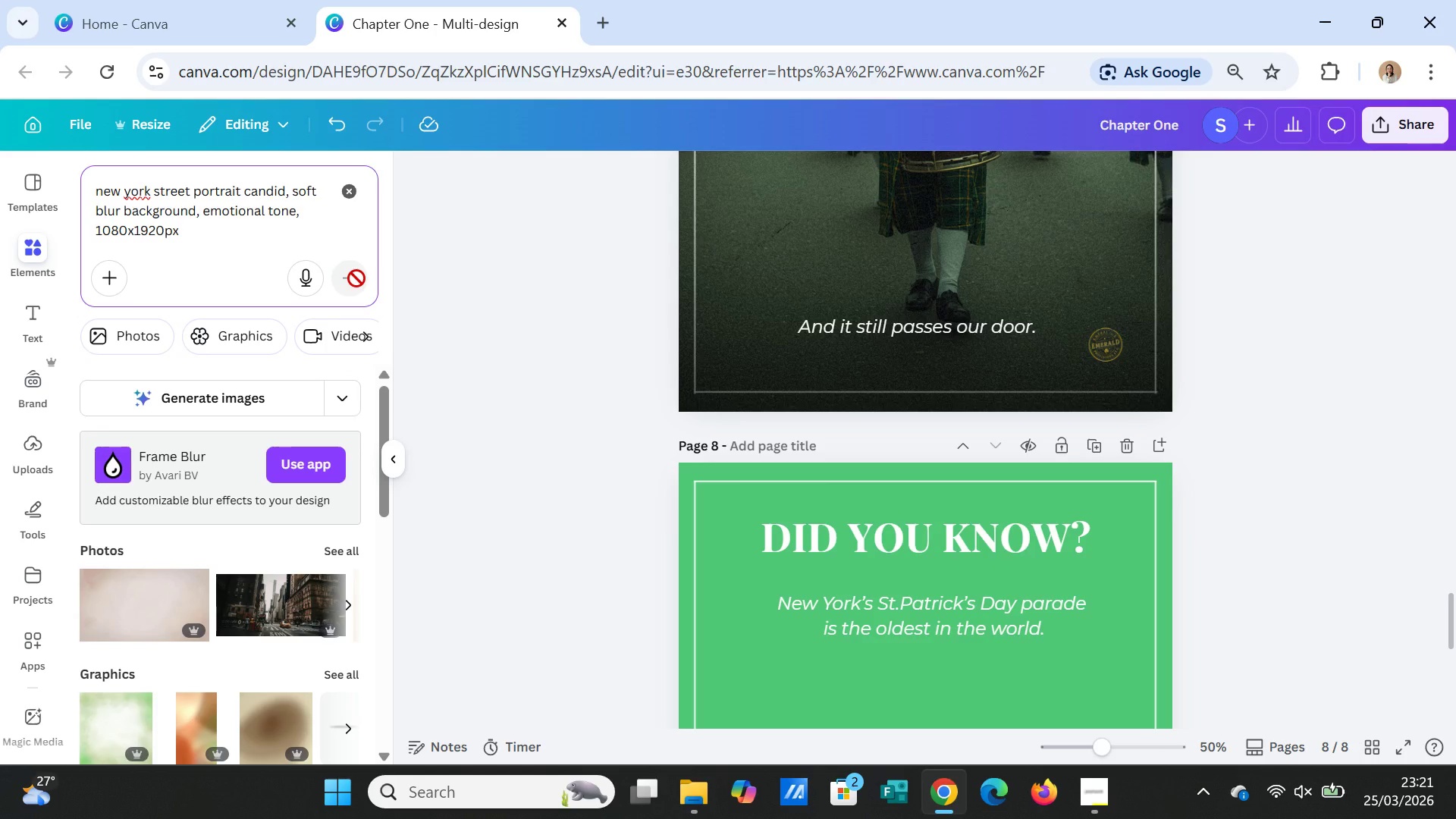 
wait(6.36)
 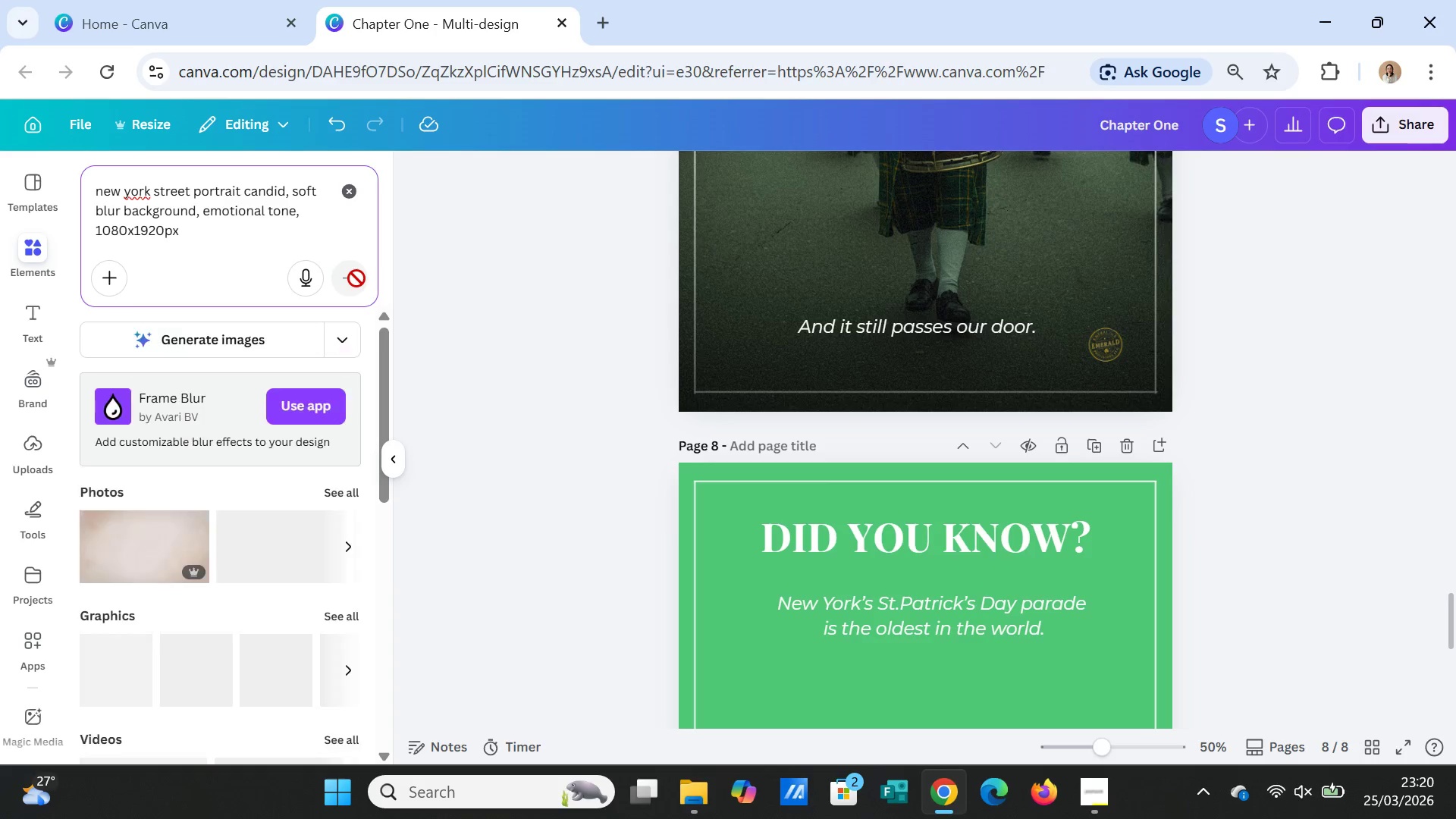 
left_click([211, 400])
 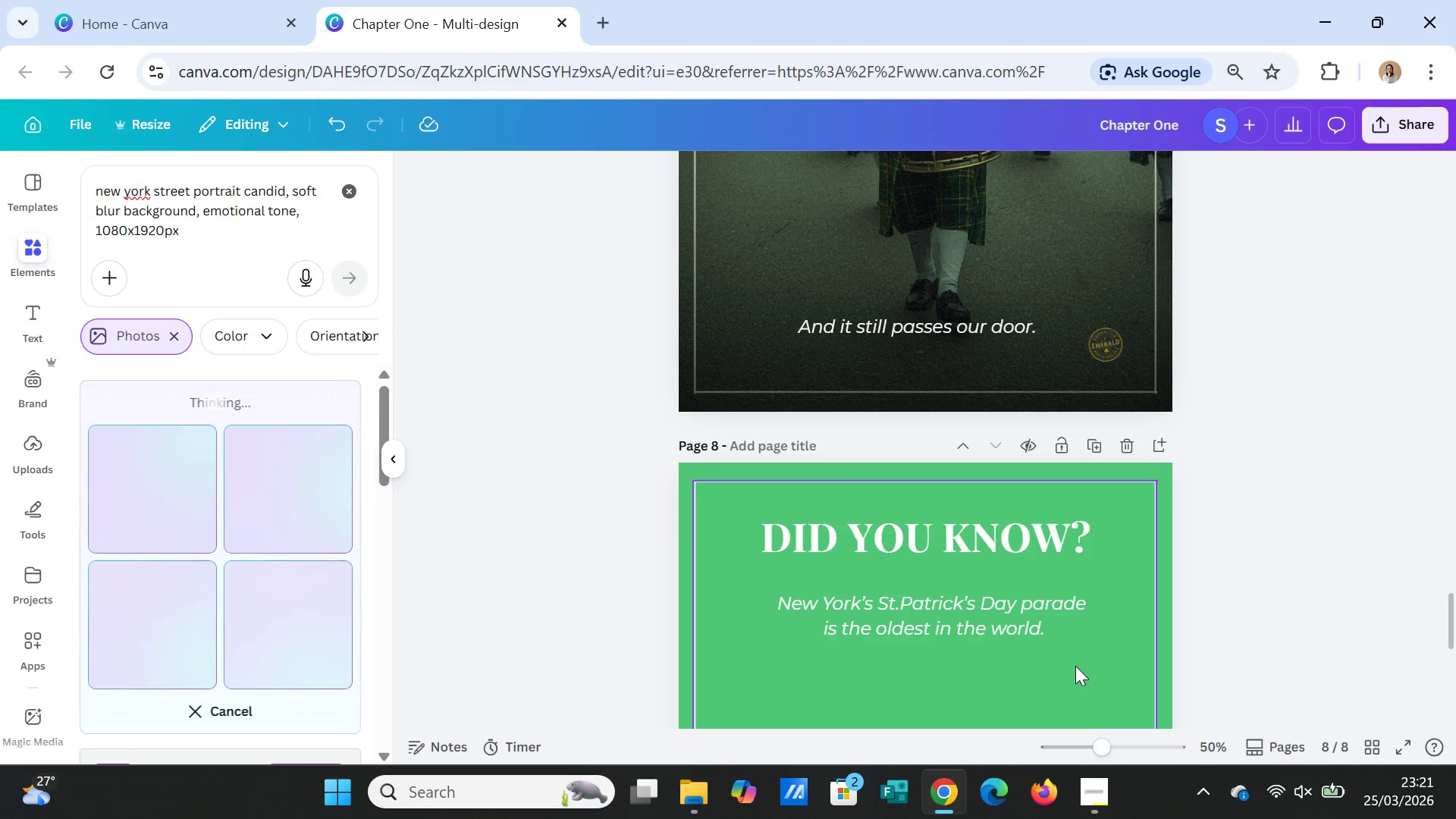 
scroll: coordinate [1070, 641], scroll_direction: down, amount: 5.0
 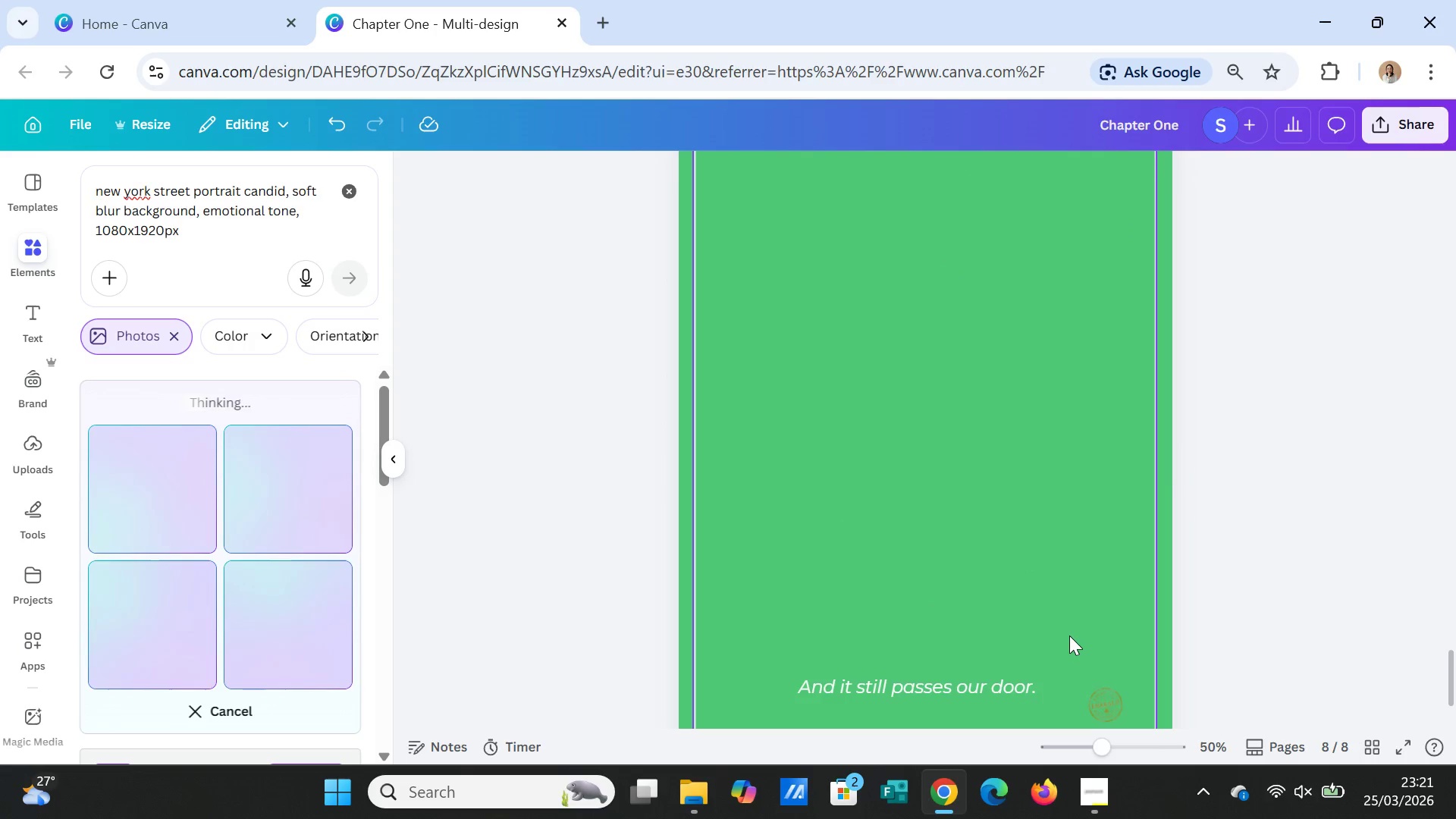 
scroll: coordinate [1069, 635], scroll_direction: up, amount: 1.0
 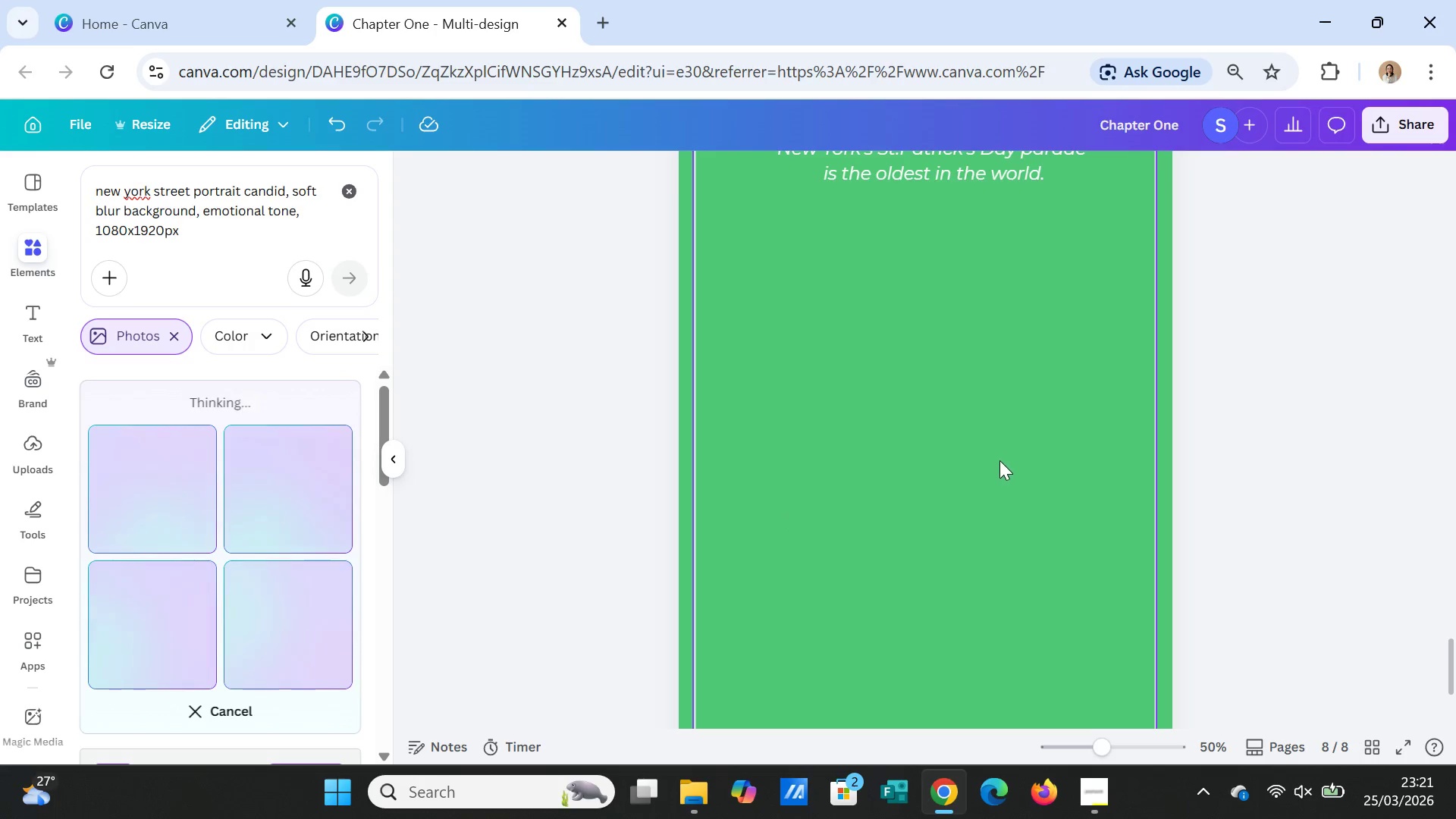 
wait(12.25)
 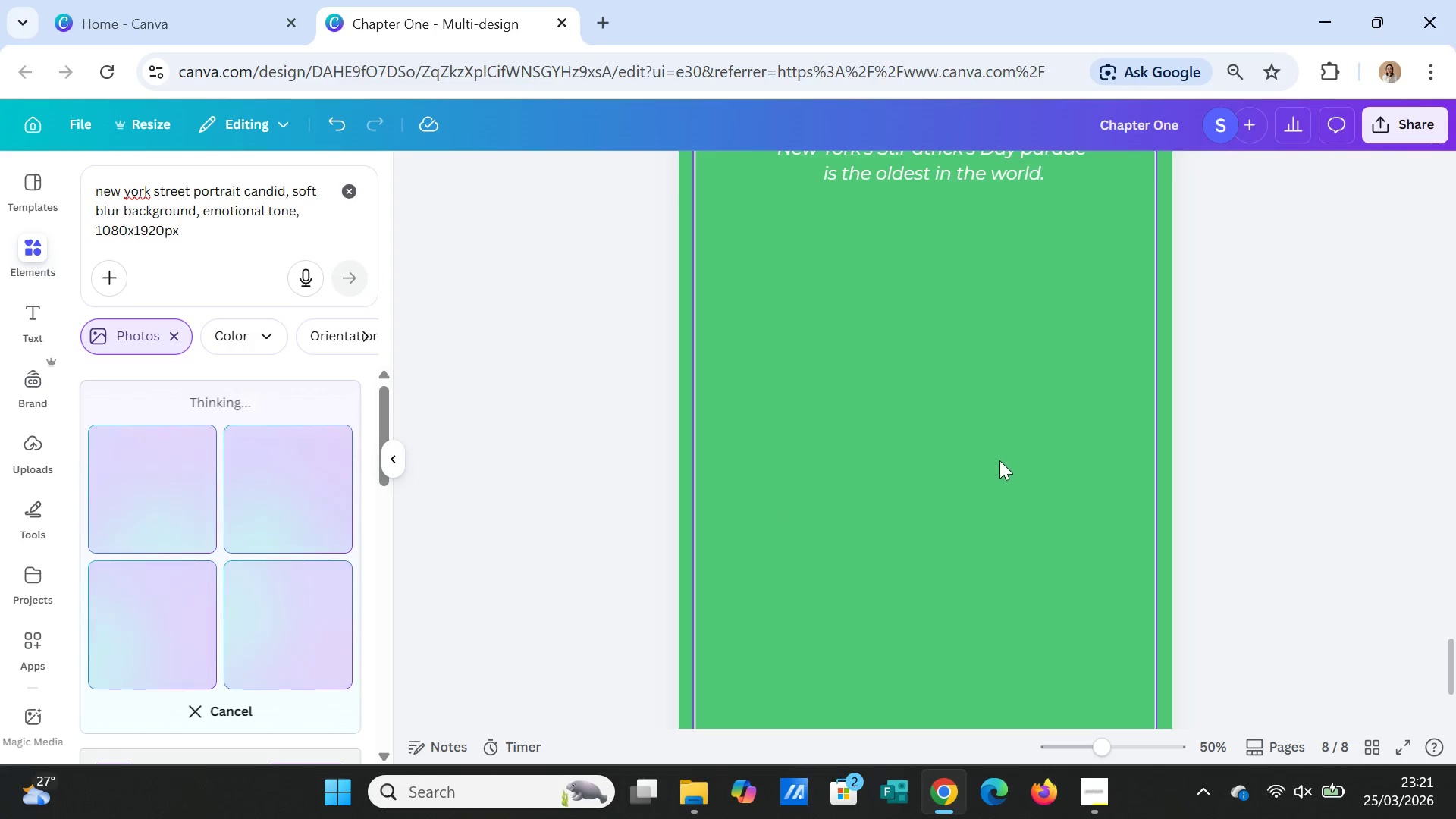 
scroll: coordinate [251, 573], scroll_direction: down, amount: 2.0
 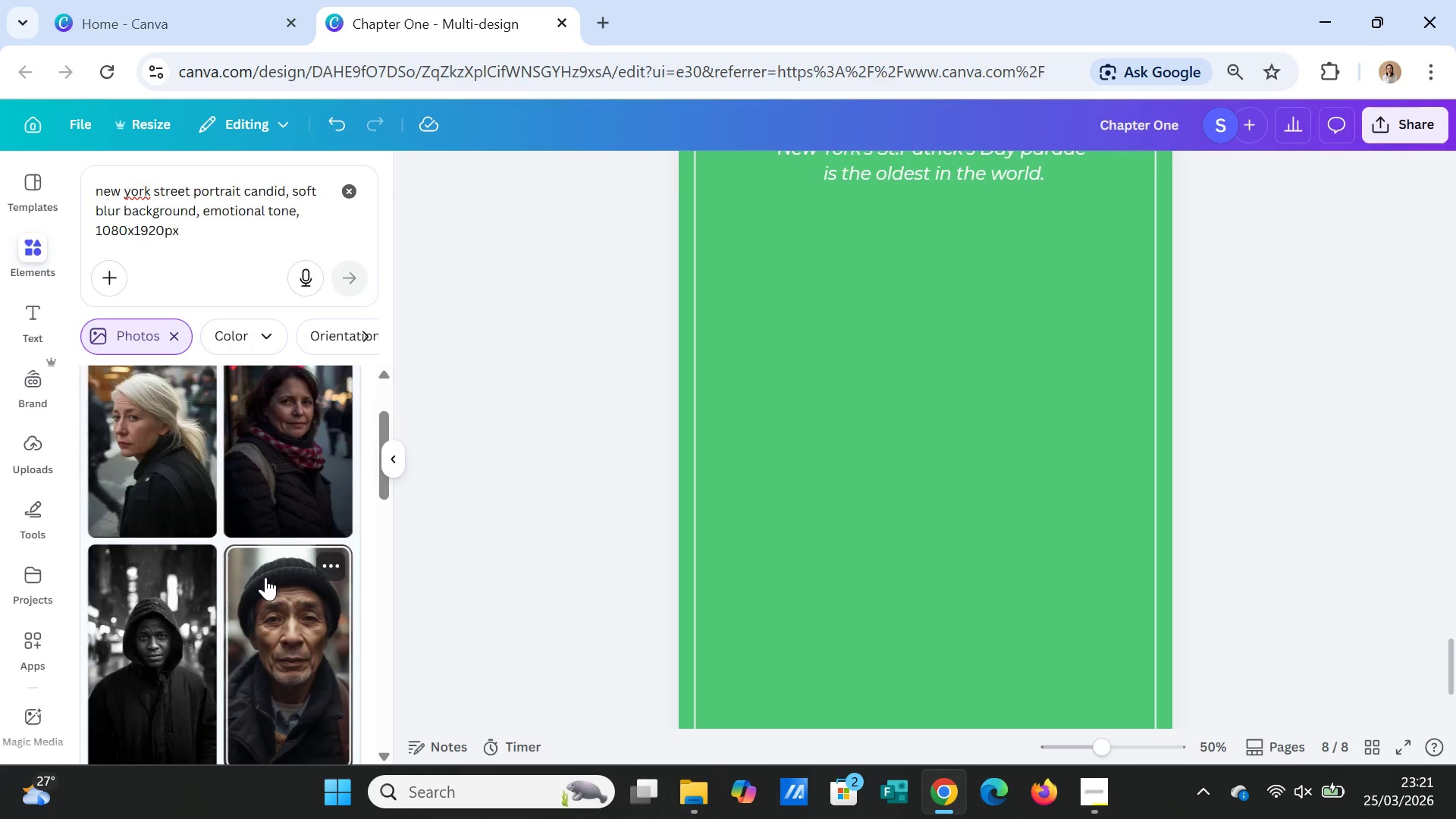 
scroll: coordinate [265, 577], scroll_direction: up, amount: 3.0
 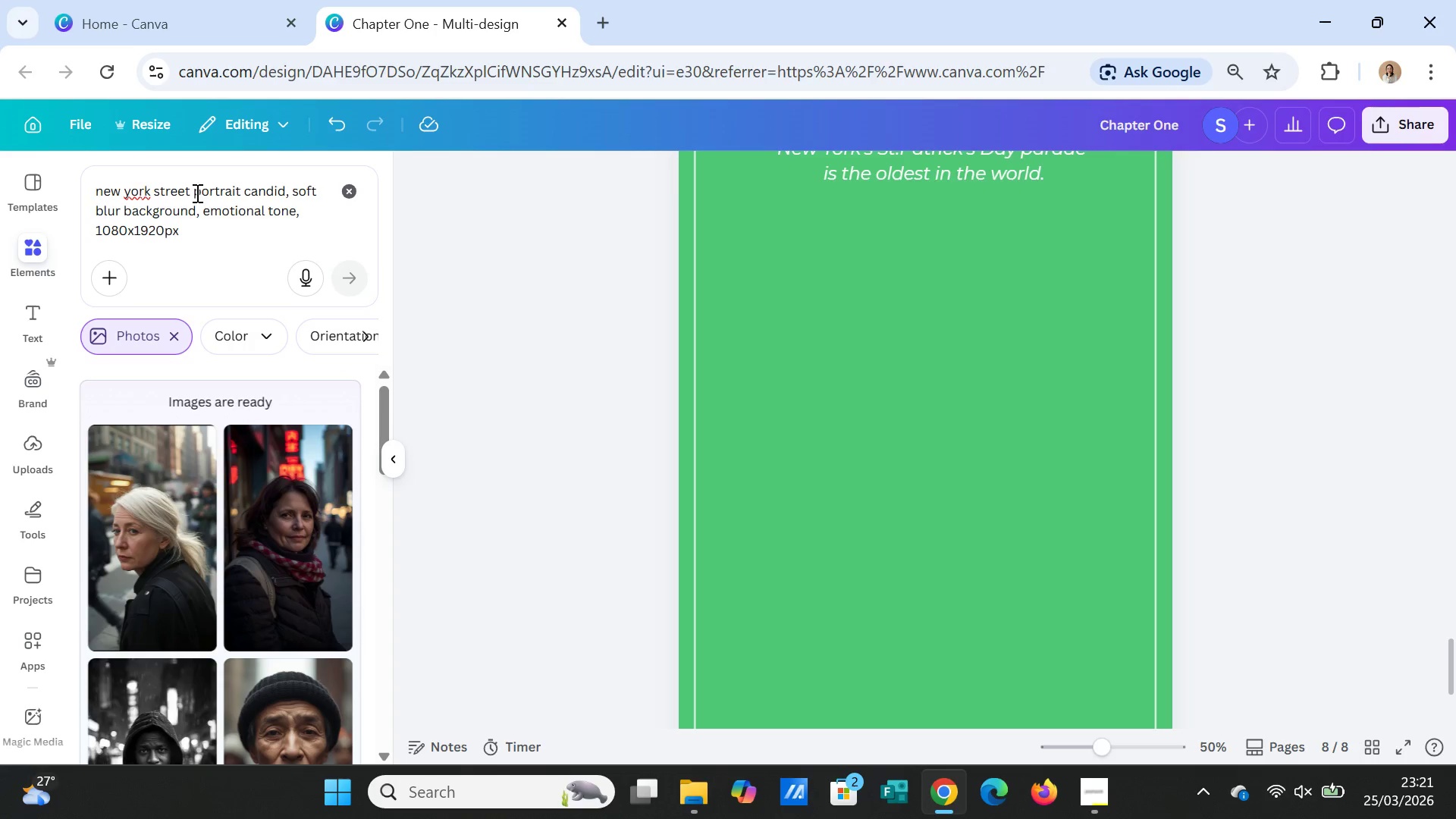 
wait(22.26)
 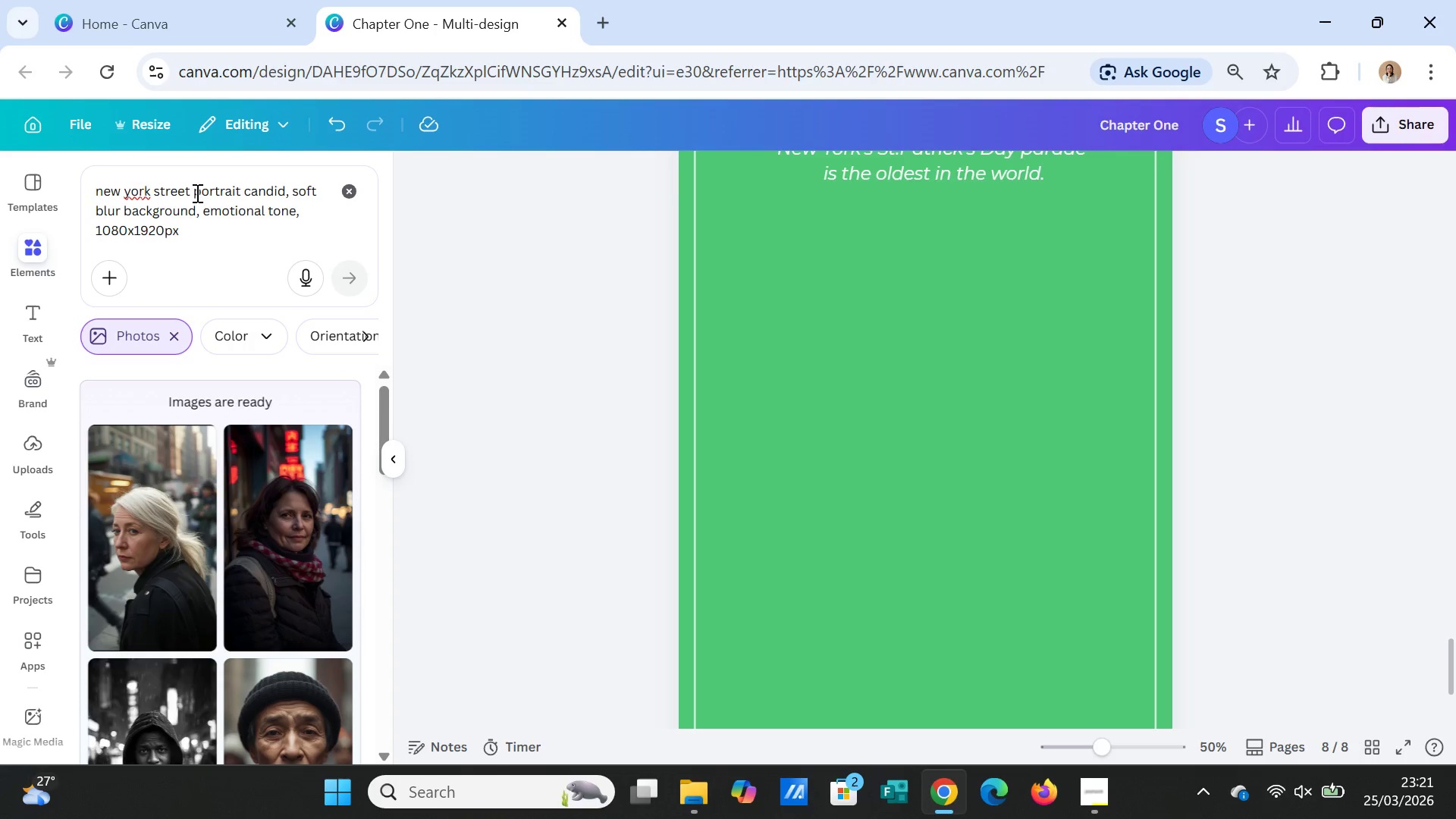 
left_click([285, 192])
 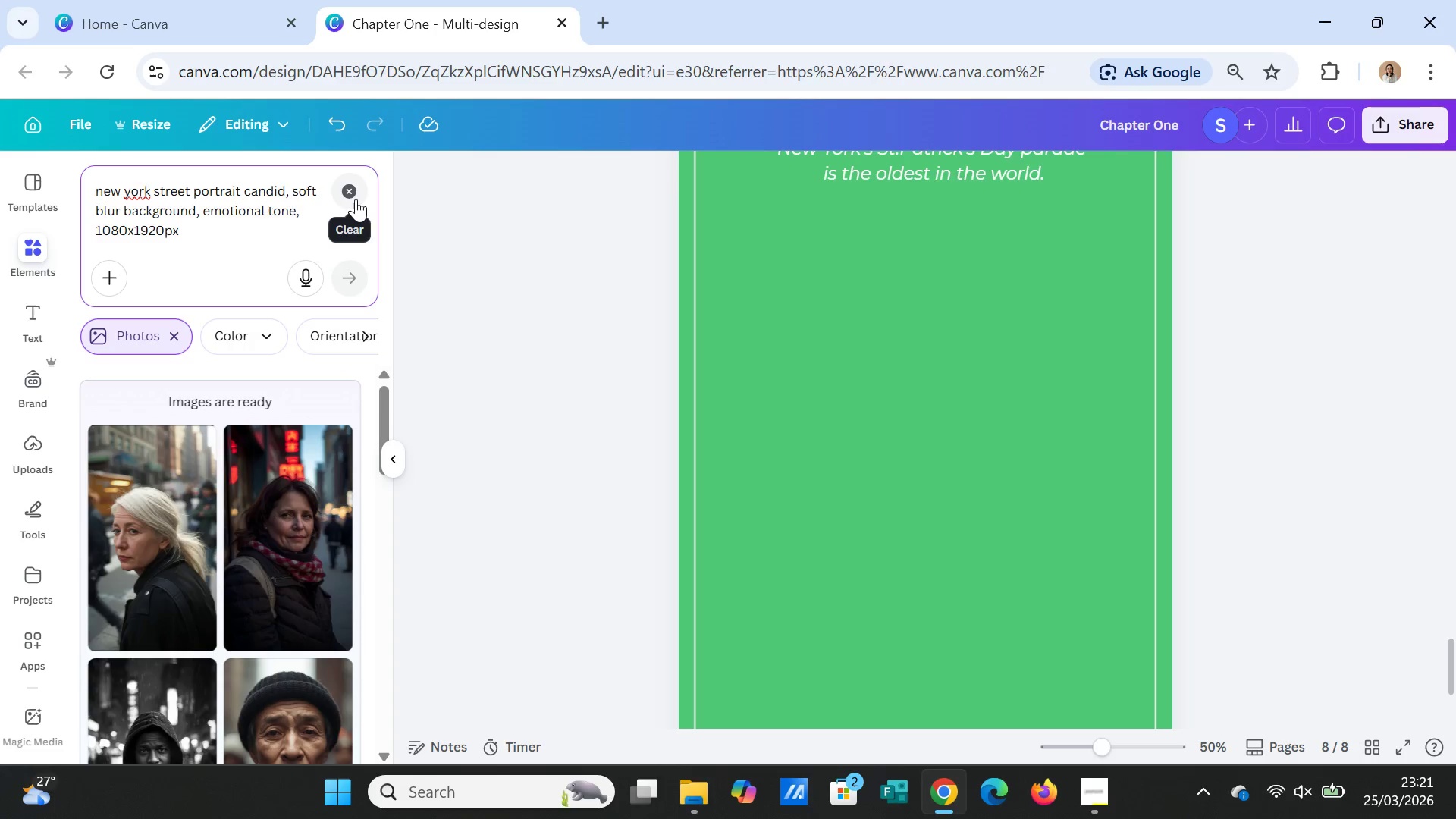 
type( with po)
key(Backspace)
type(eople)
 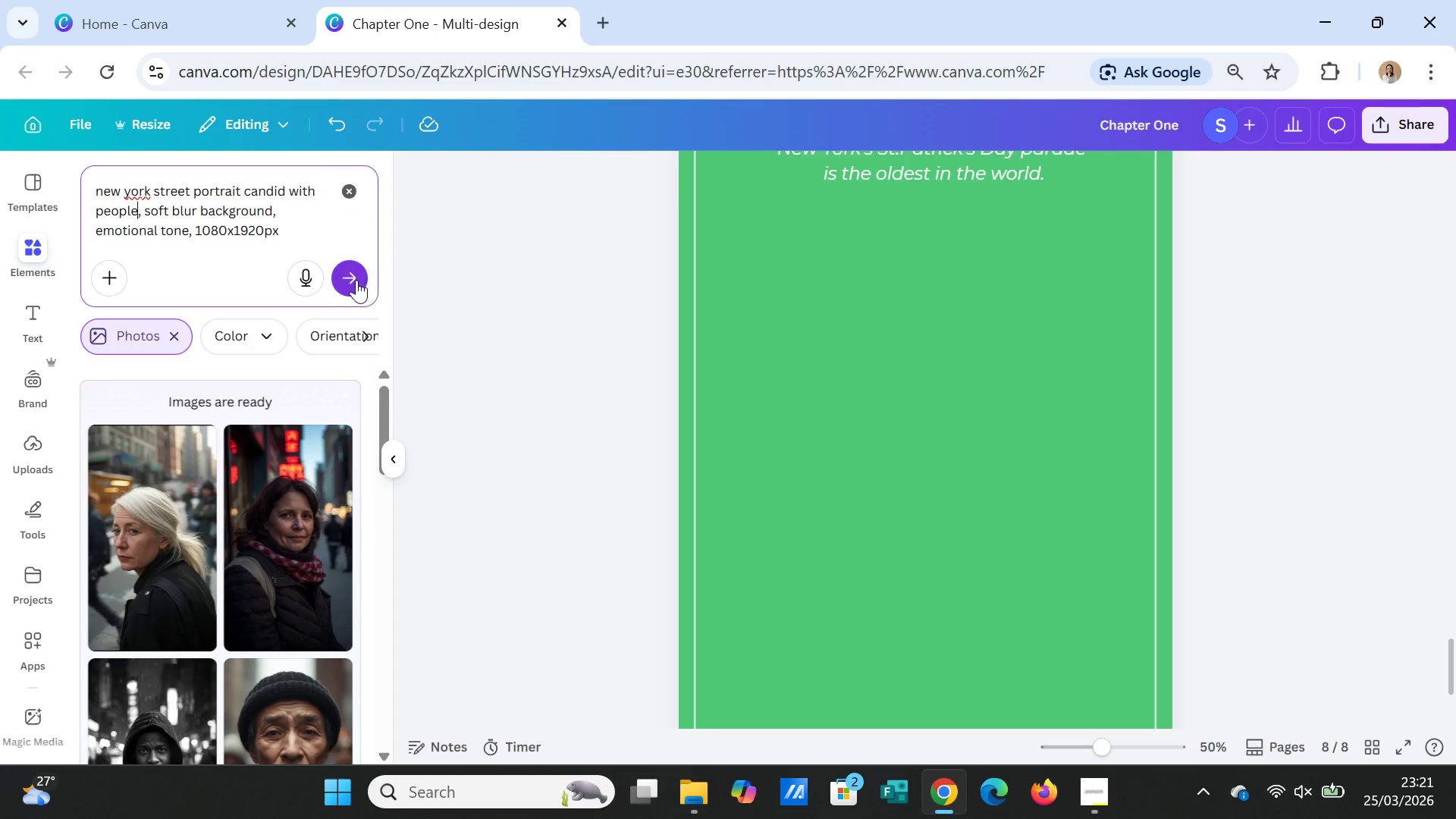 
left_click([356, 282])
 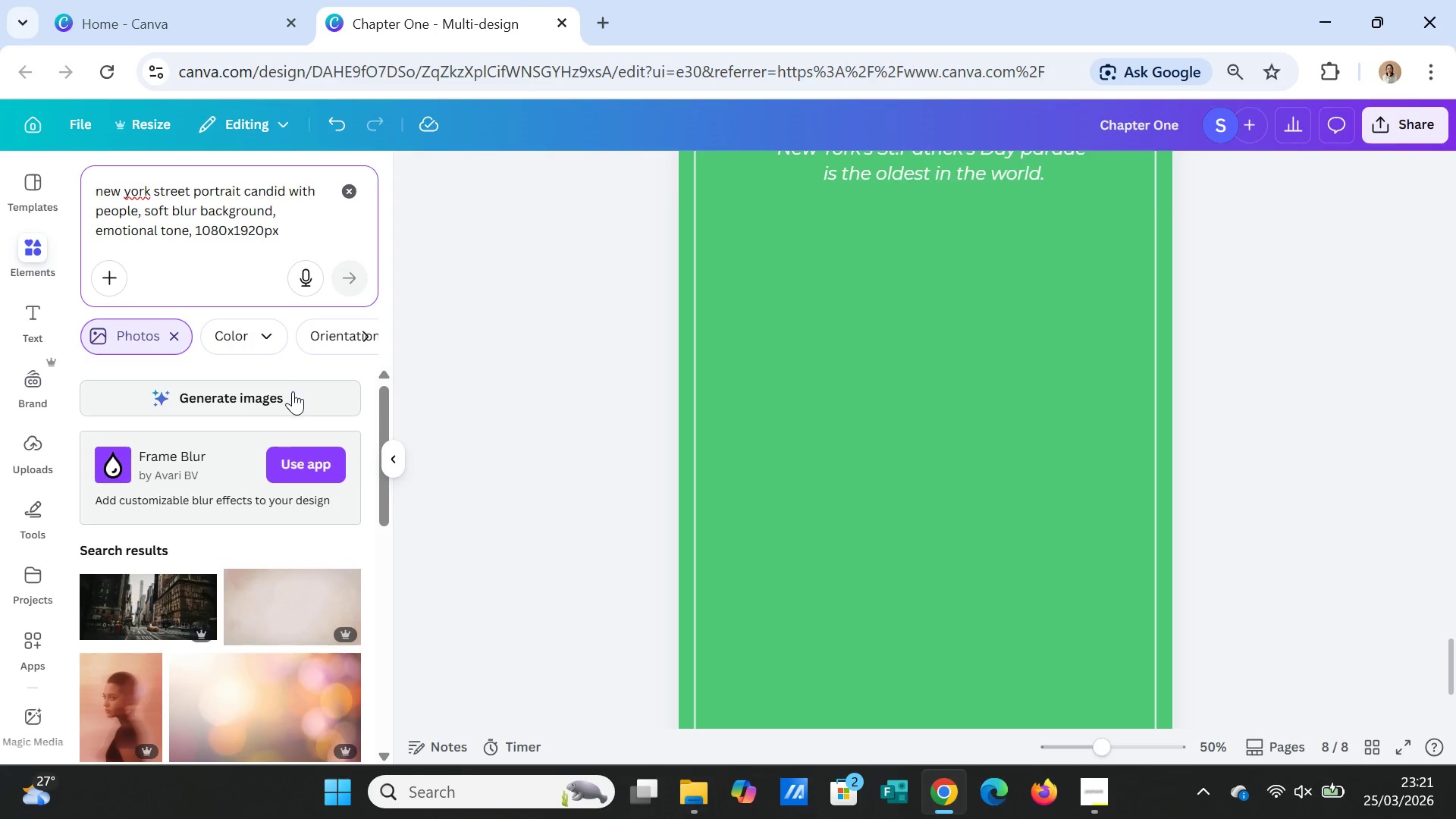 
left_click([293, 392])
 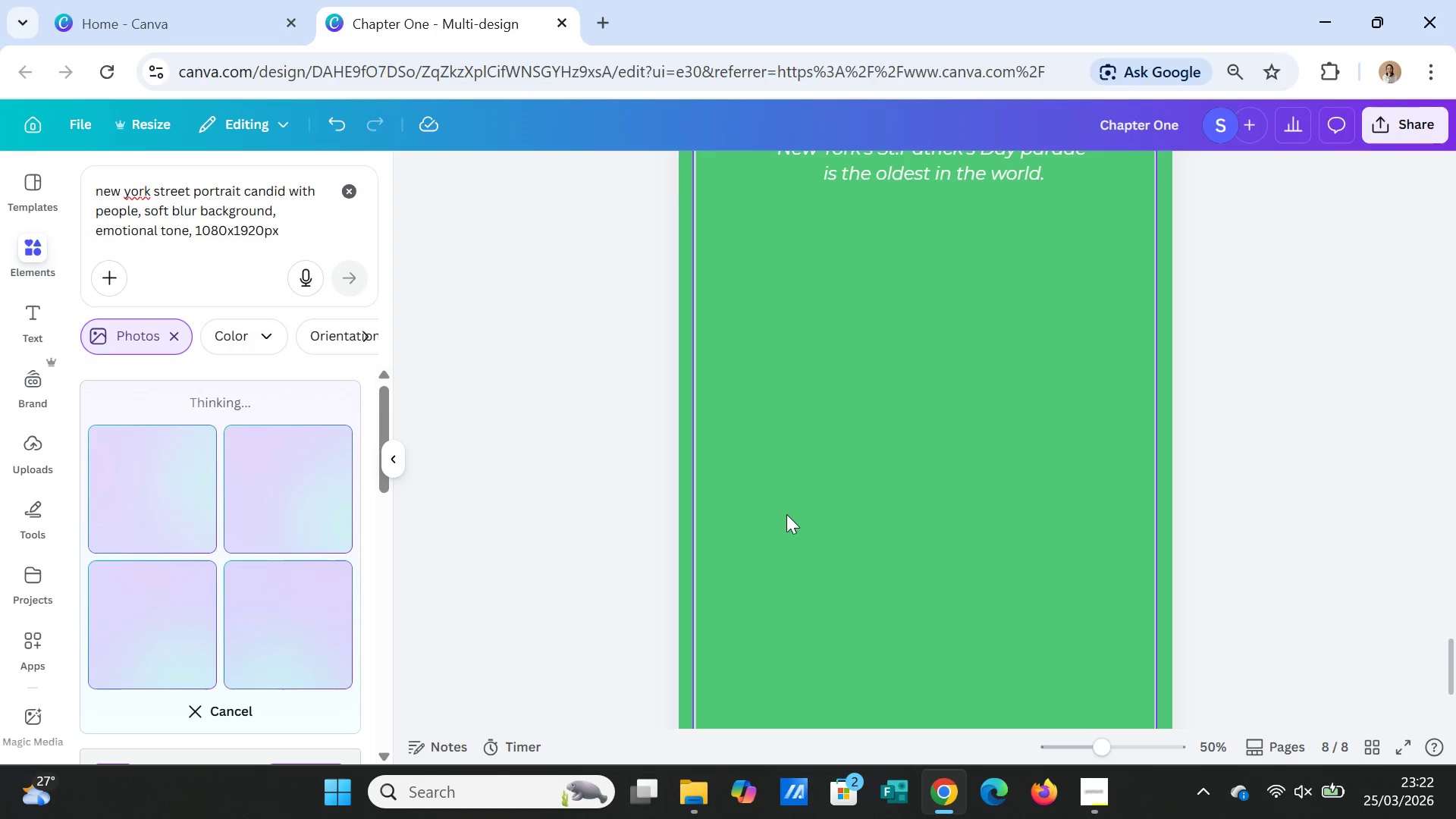 
wait(17.51)
 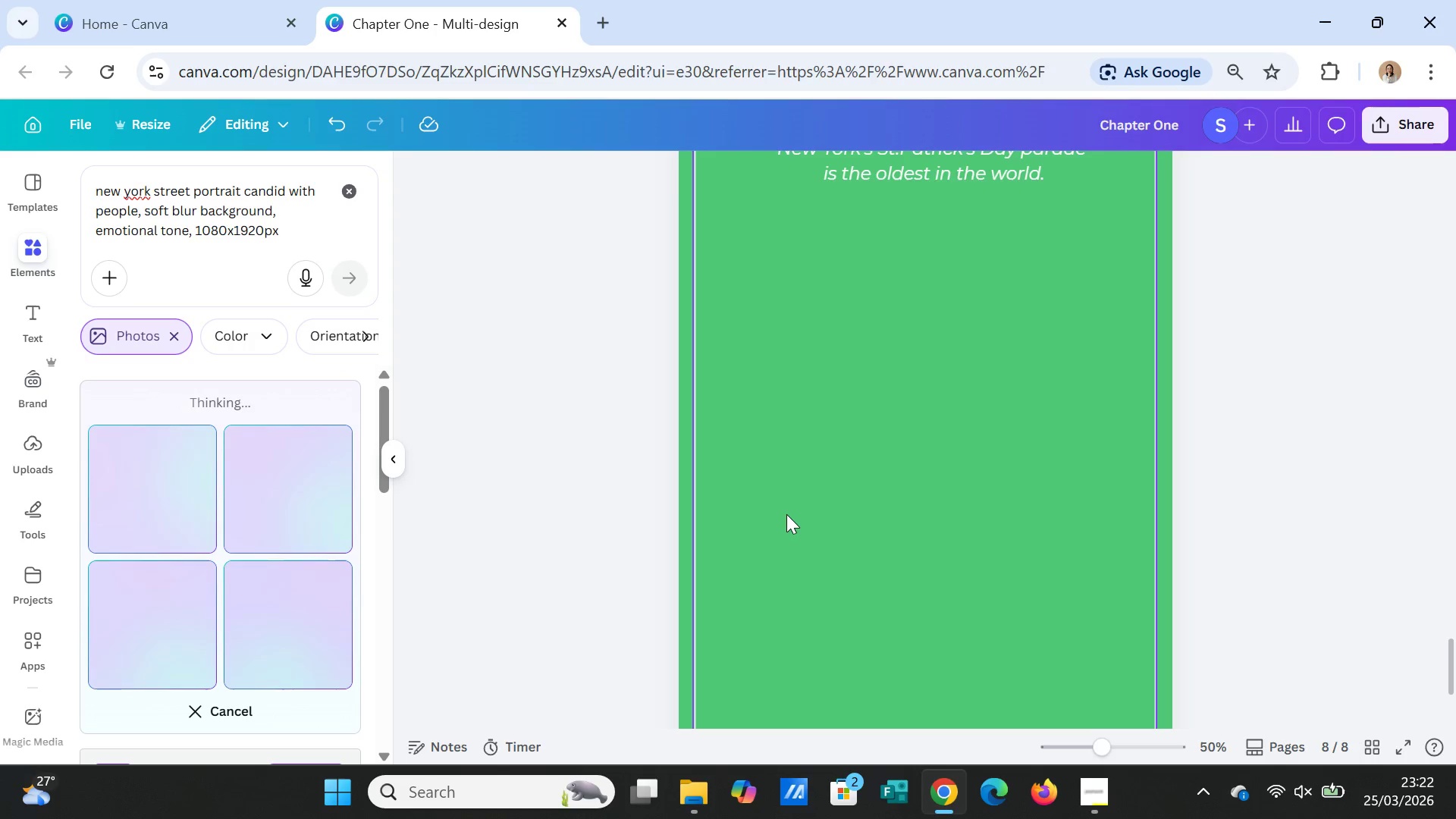 
scroll: coordinate [293, 576], scroll_direction: down, amount: 2.0
 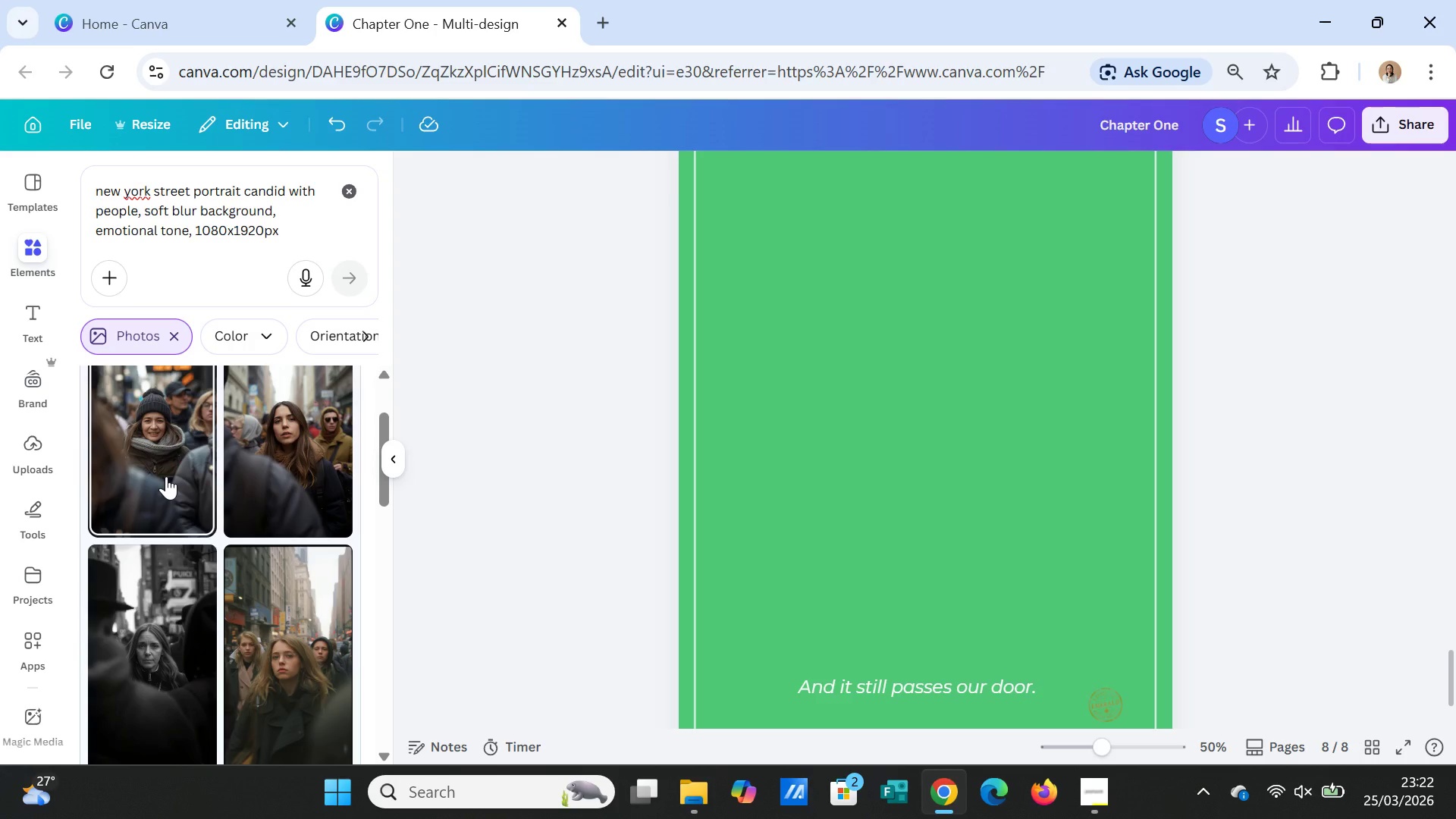 
wait(10.99)
 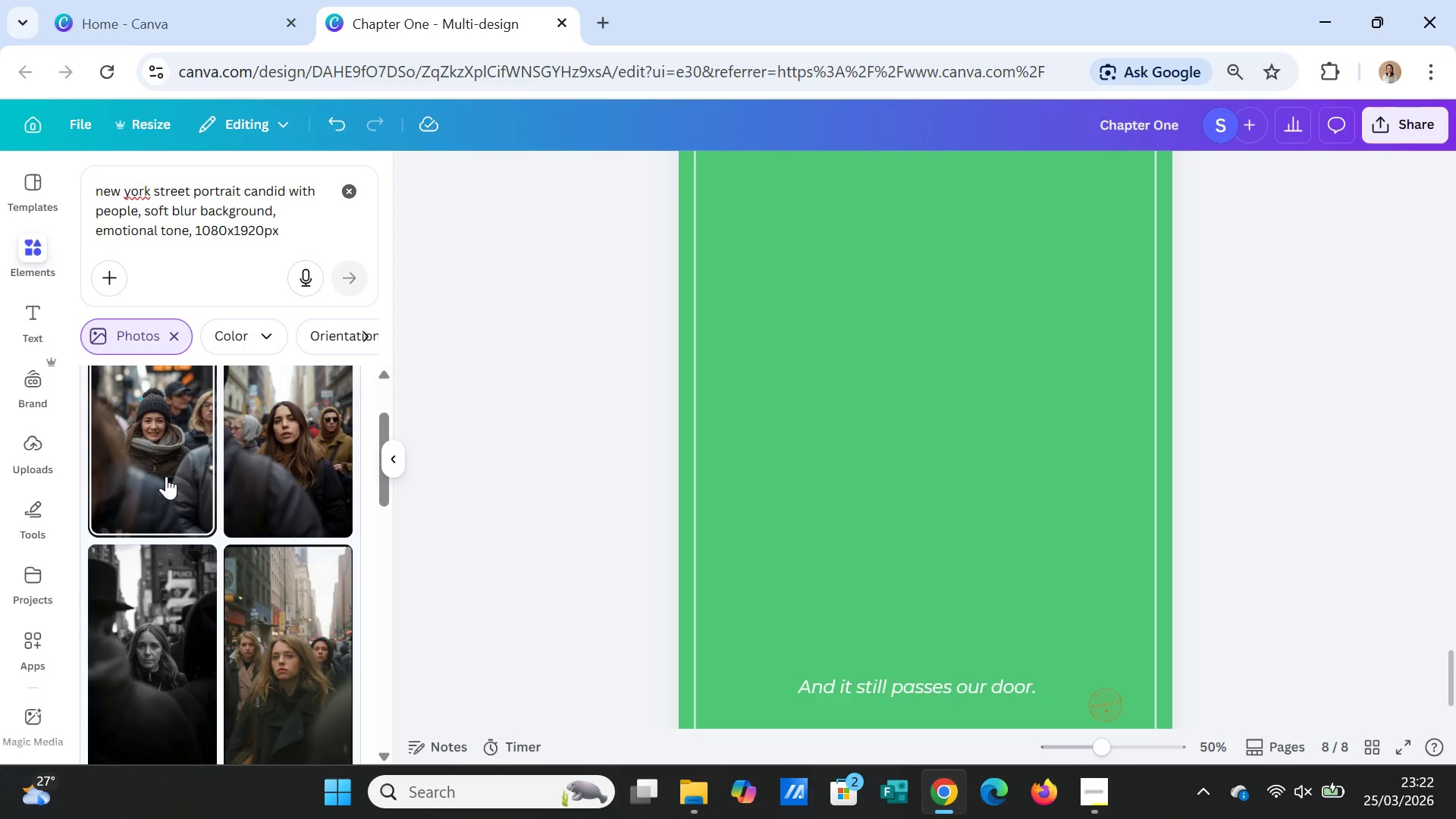 
scroll: coordinate [1127, 519], scroll_direction: up, amount: 2.0
 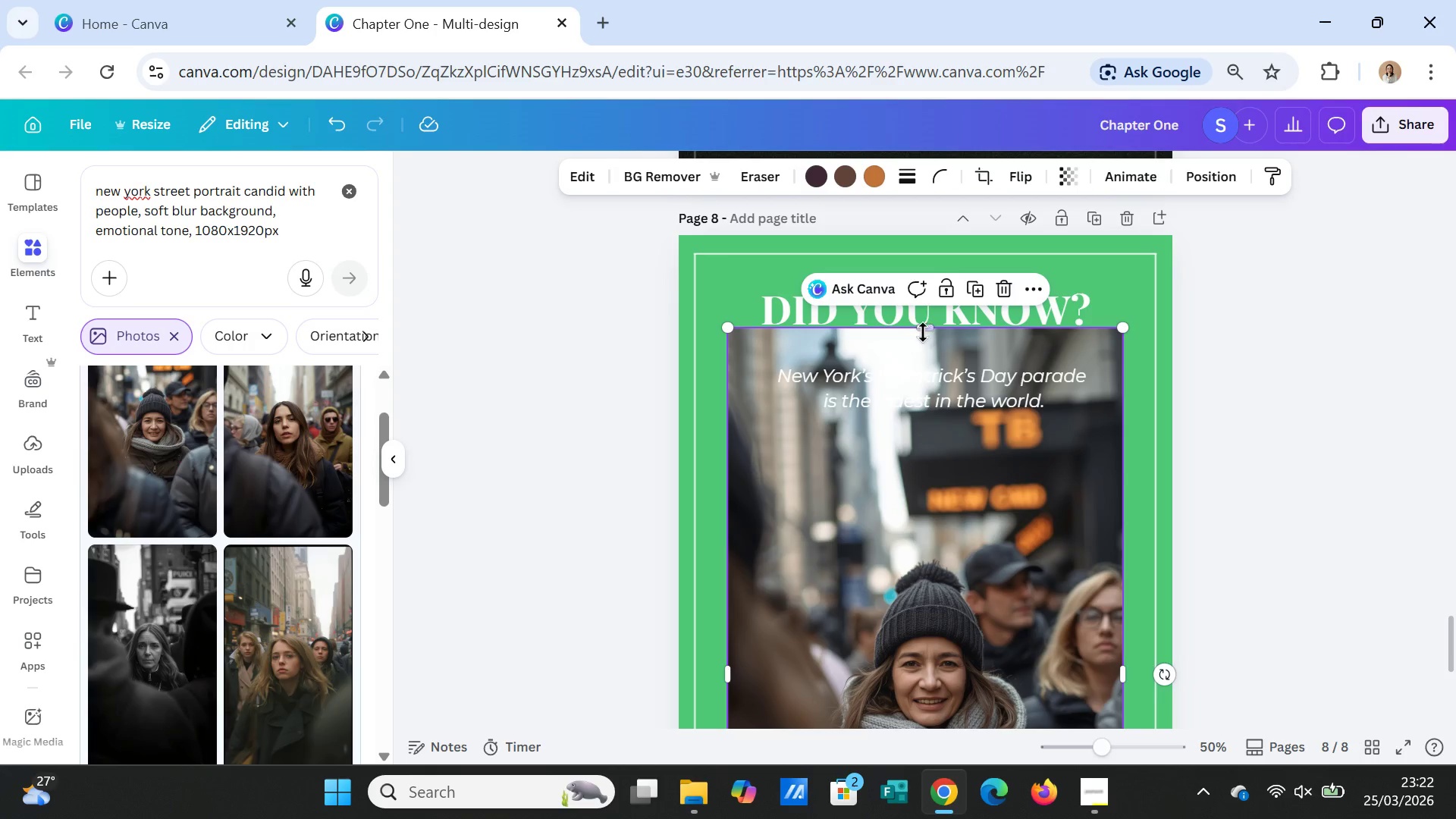 
left_click_drag(start_coordinate=[923, 328], to_coordinate=[909, 238])
 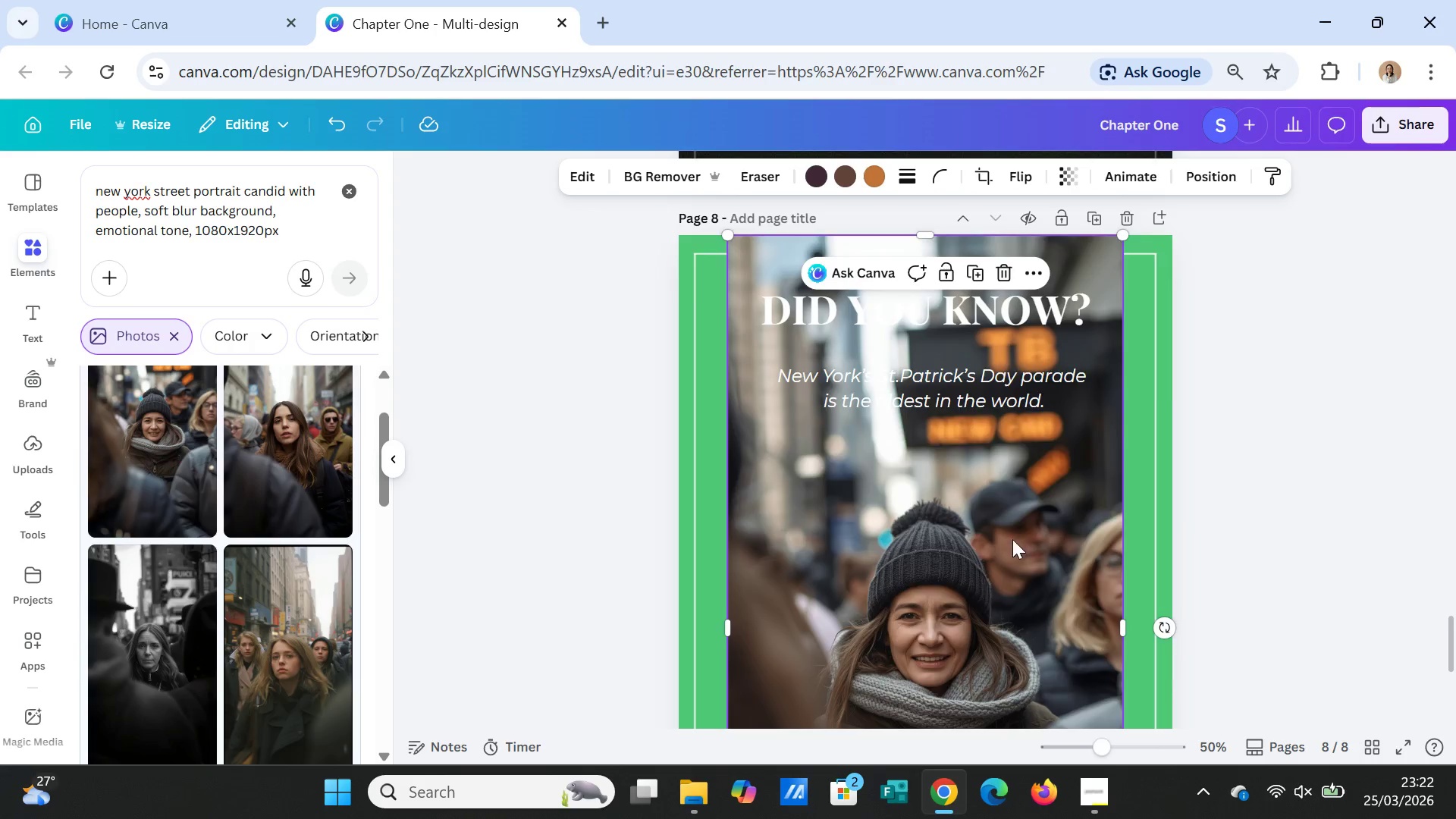 
scroll: coordinate [1012, 557], scroll_direction: down, amount: 3.0
 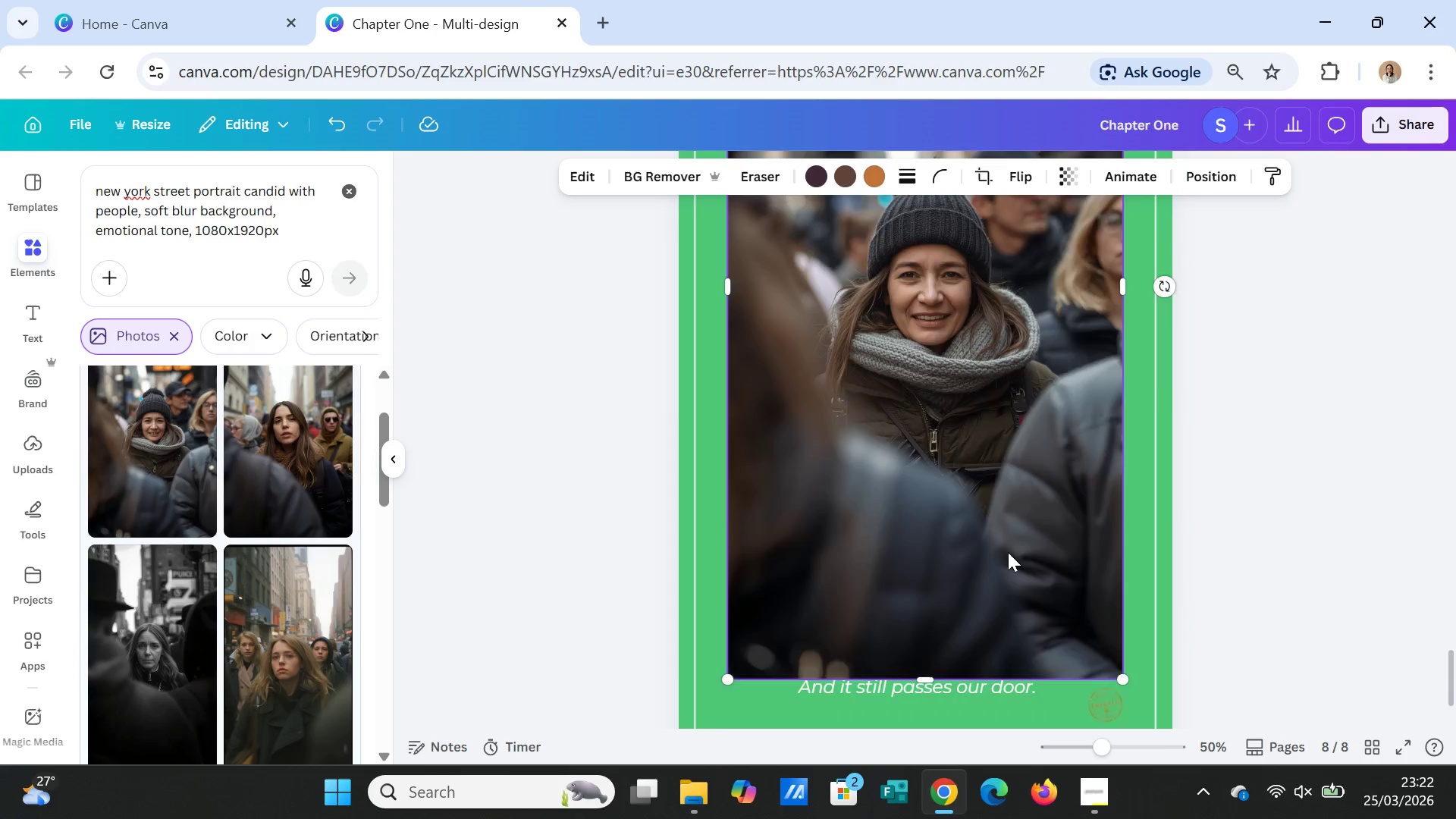 
scroll: coordinate [1008, 552], scroll_direction: up, amount: 2.0
 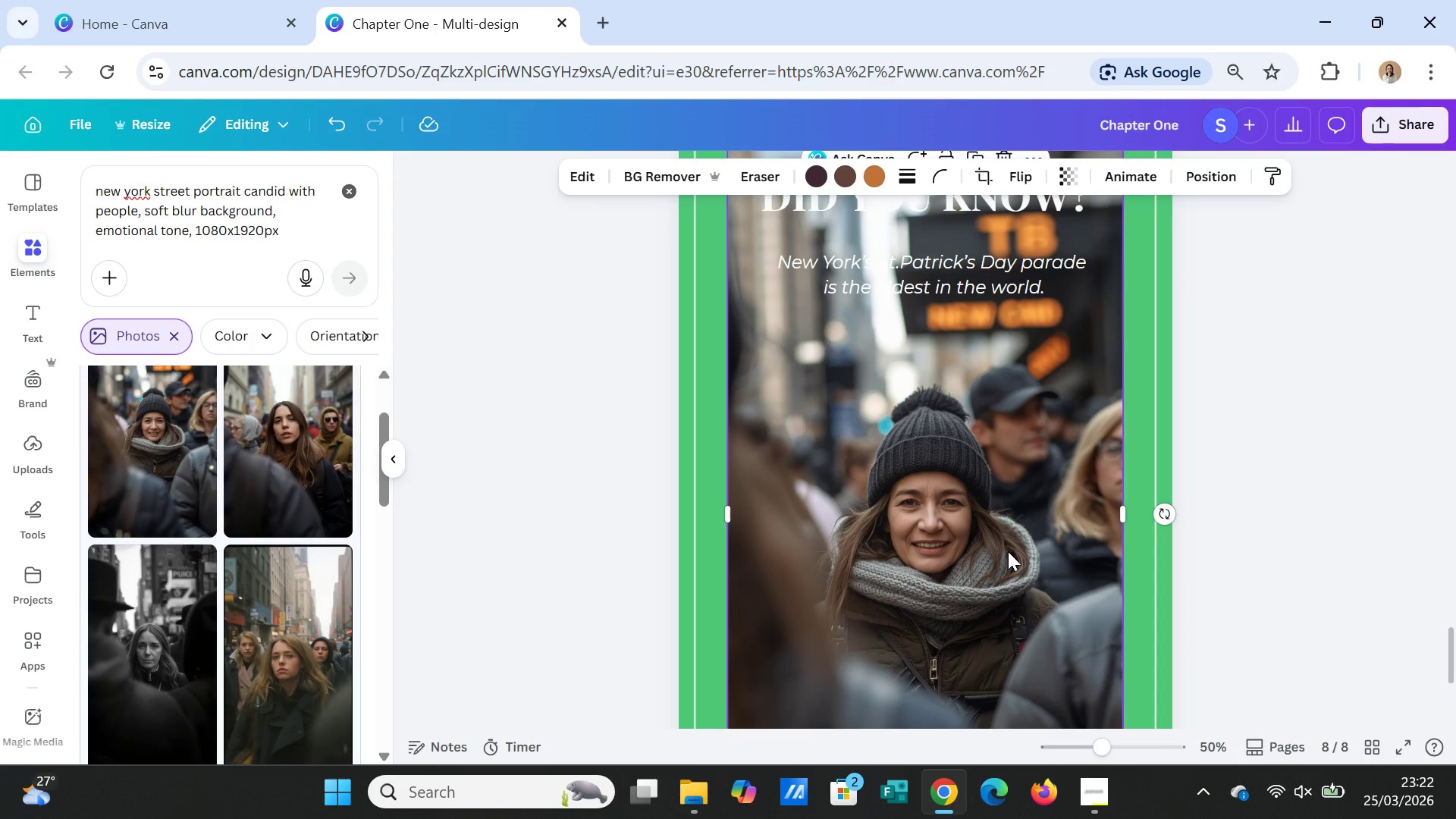 
scroll: coordinate [1008, 551], scroll_direction: down, amount: 2.0
 